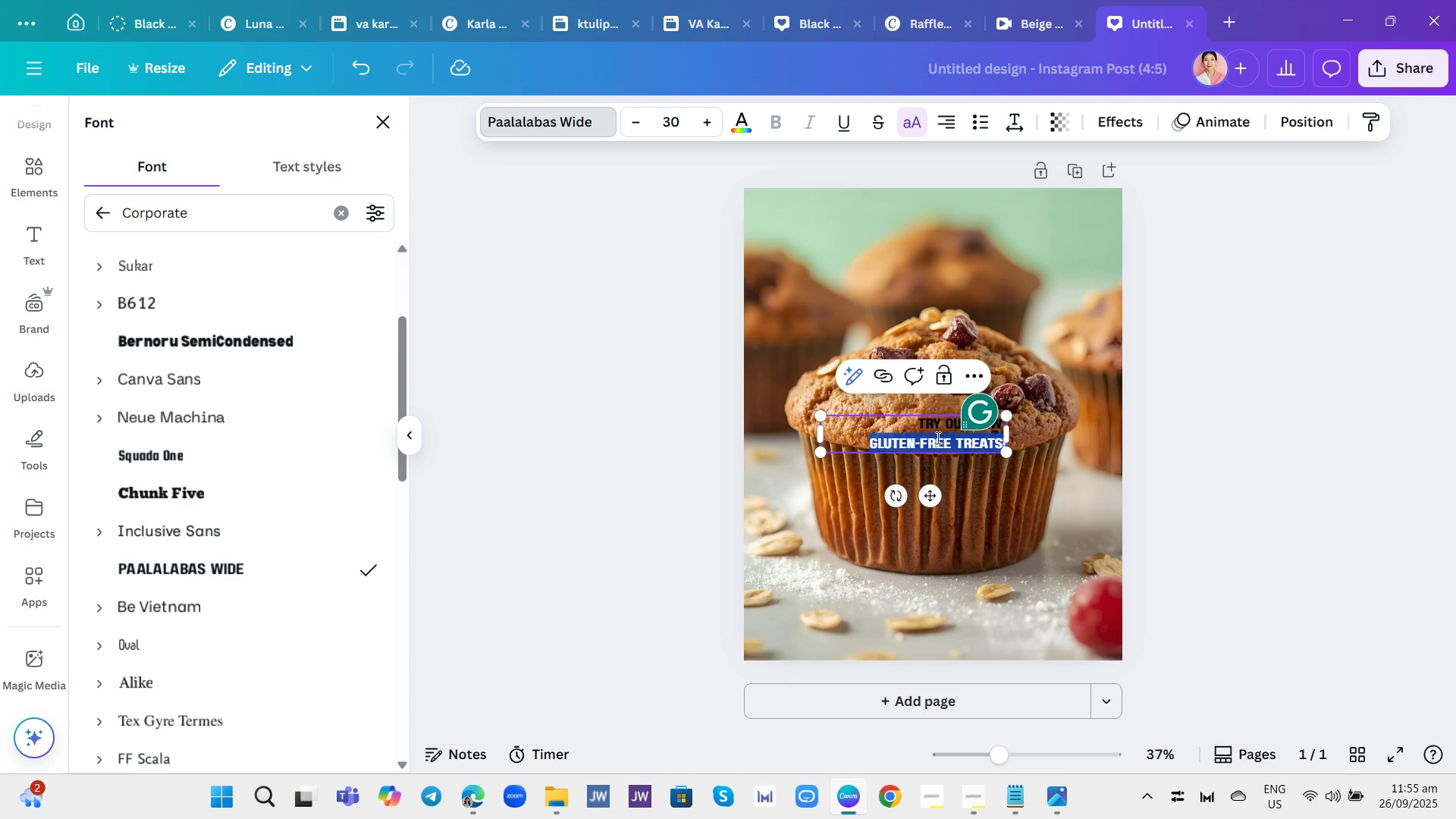 
triple_click([937, 438])
 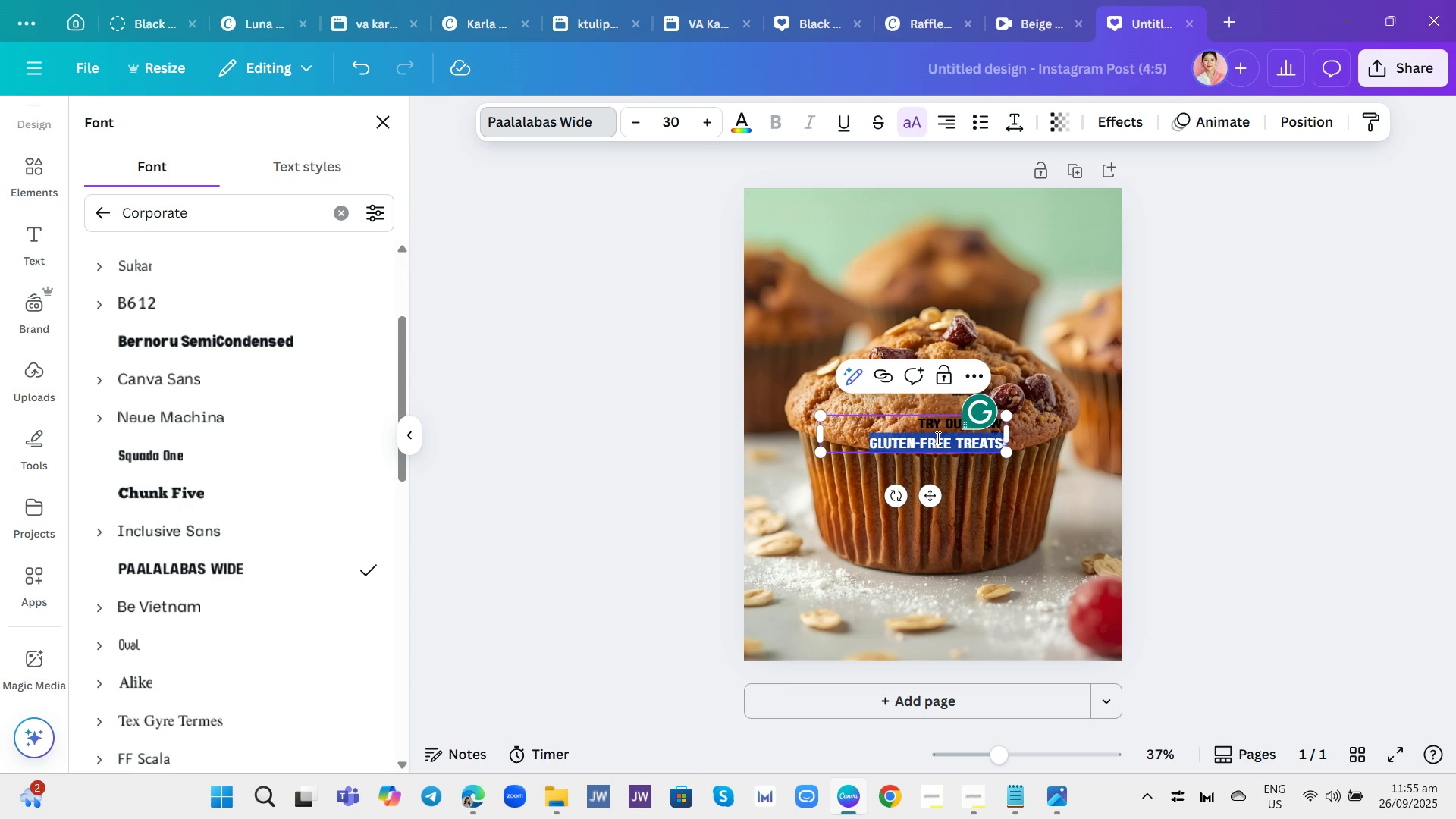 
triple_click([937, 438])
 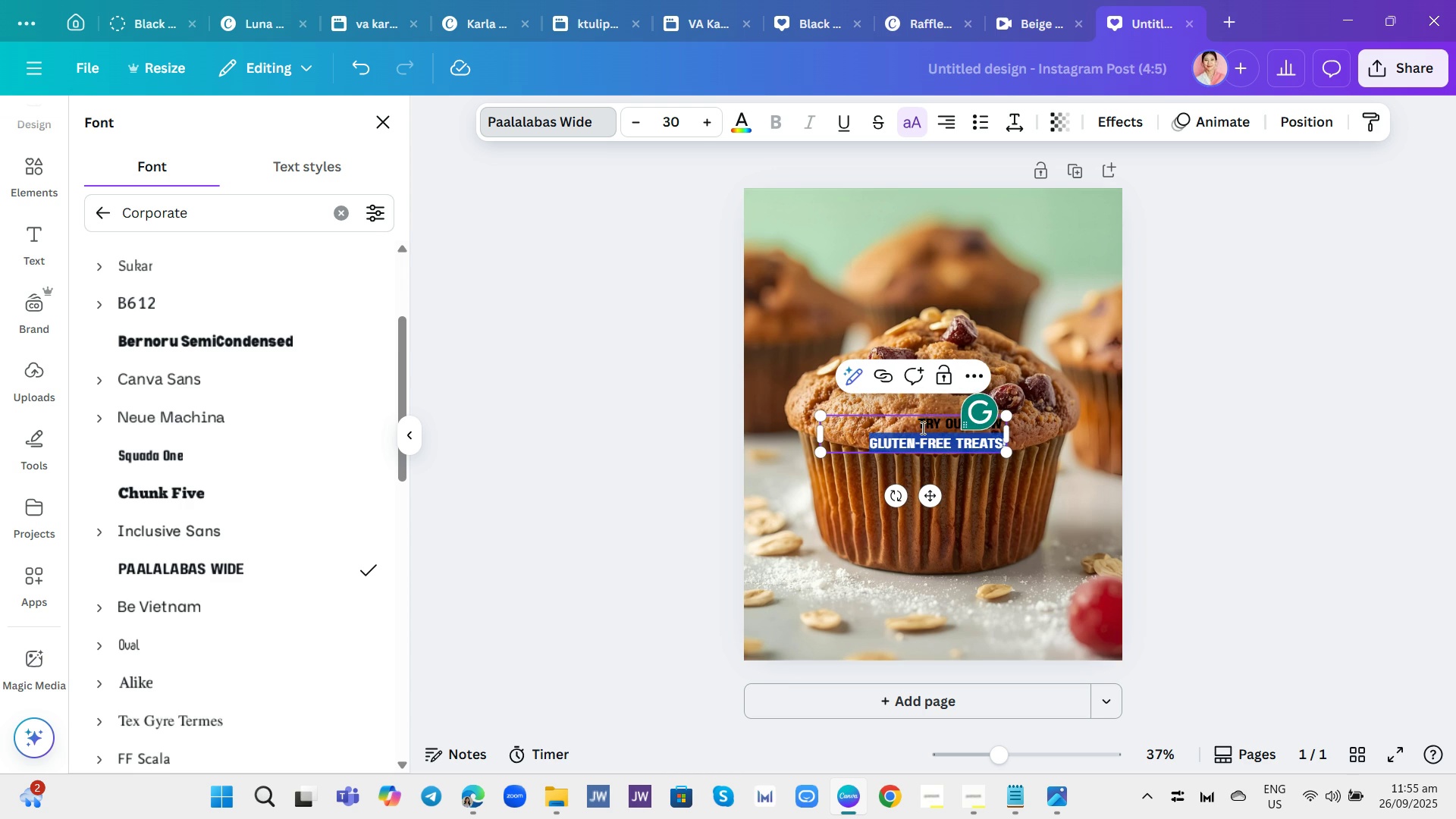 
left_click_drag(start_coordinate=[911, 422], to_coordinate=[1003, 449])
 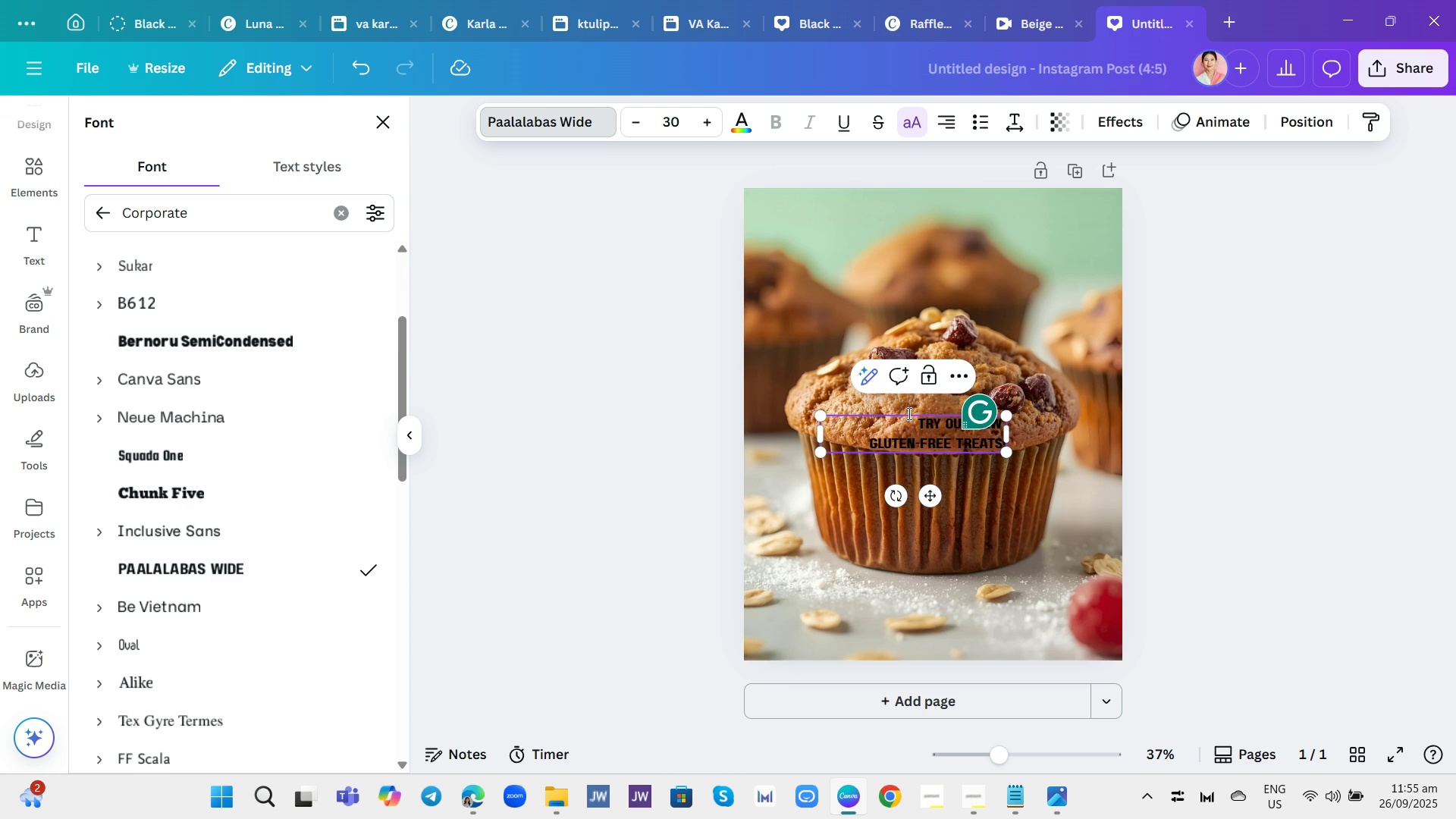 
left_click_drag(start_coordinate=[908, 413], to_coordinate=[994, 450])
 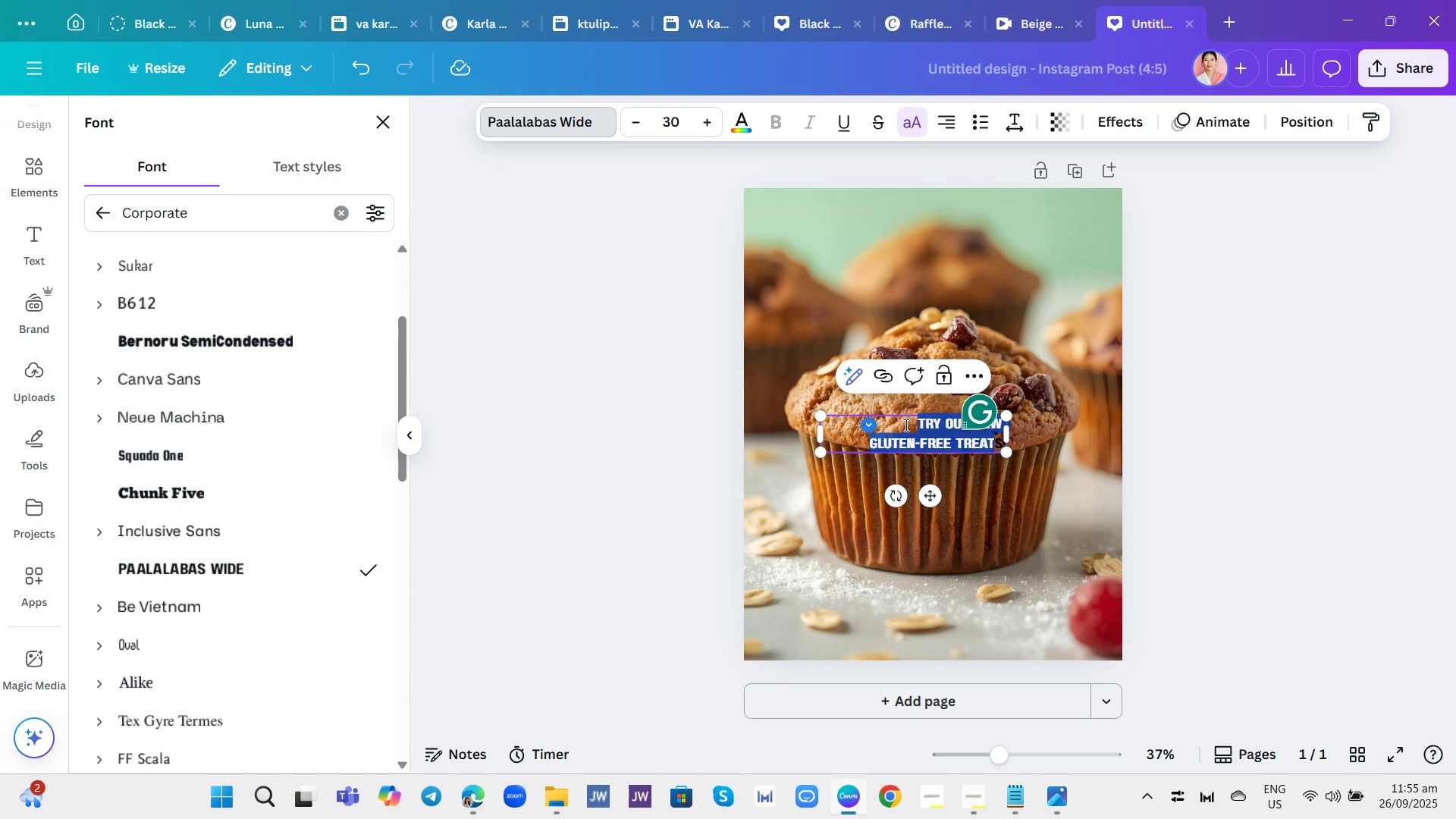 
double_click([906, 425])
 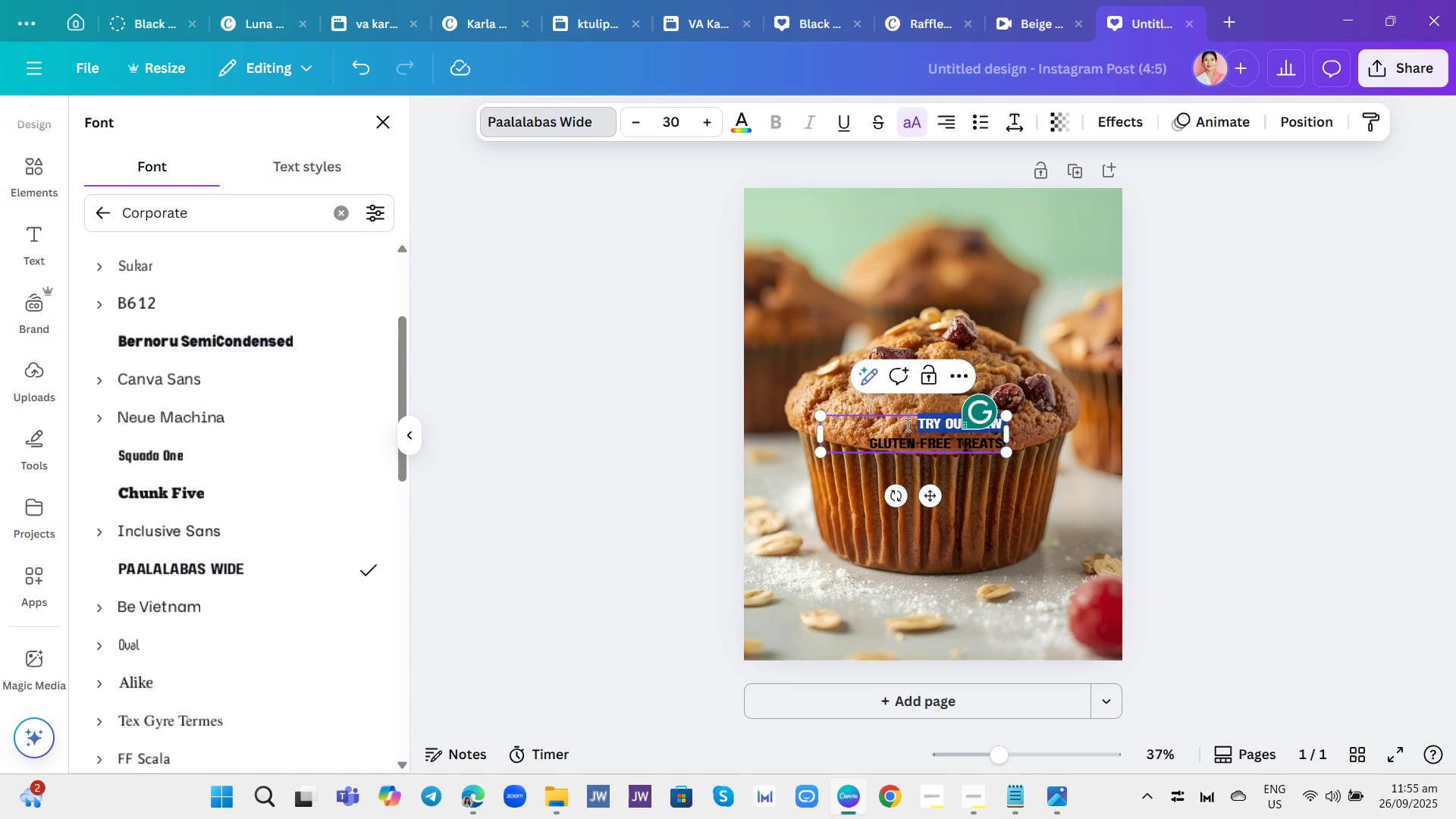 
triple_click([906, 425])
 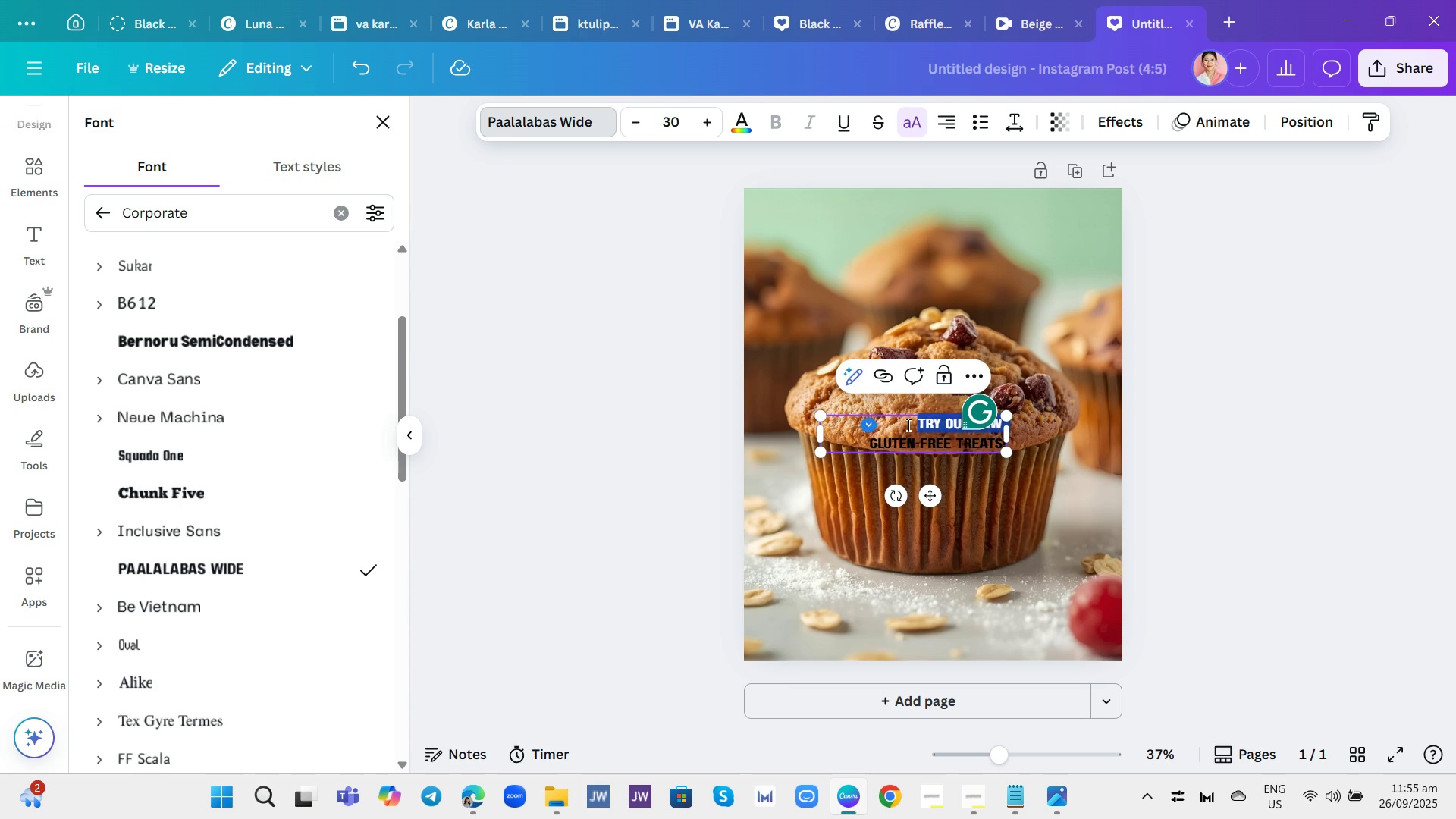 
triple_click([907, 425])
 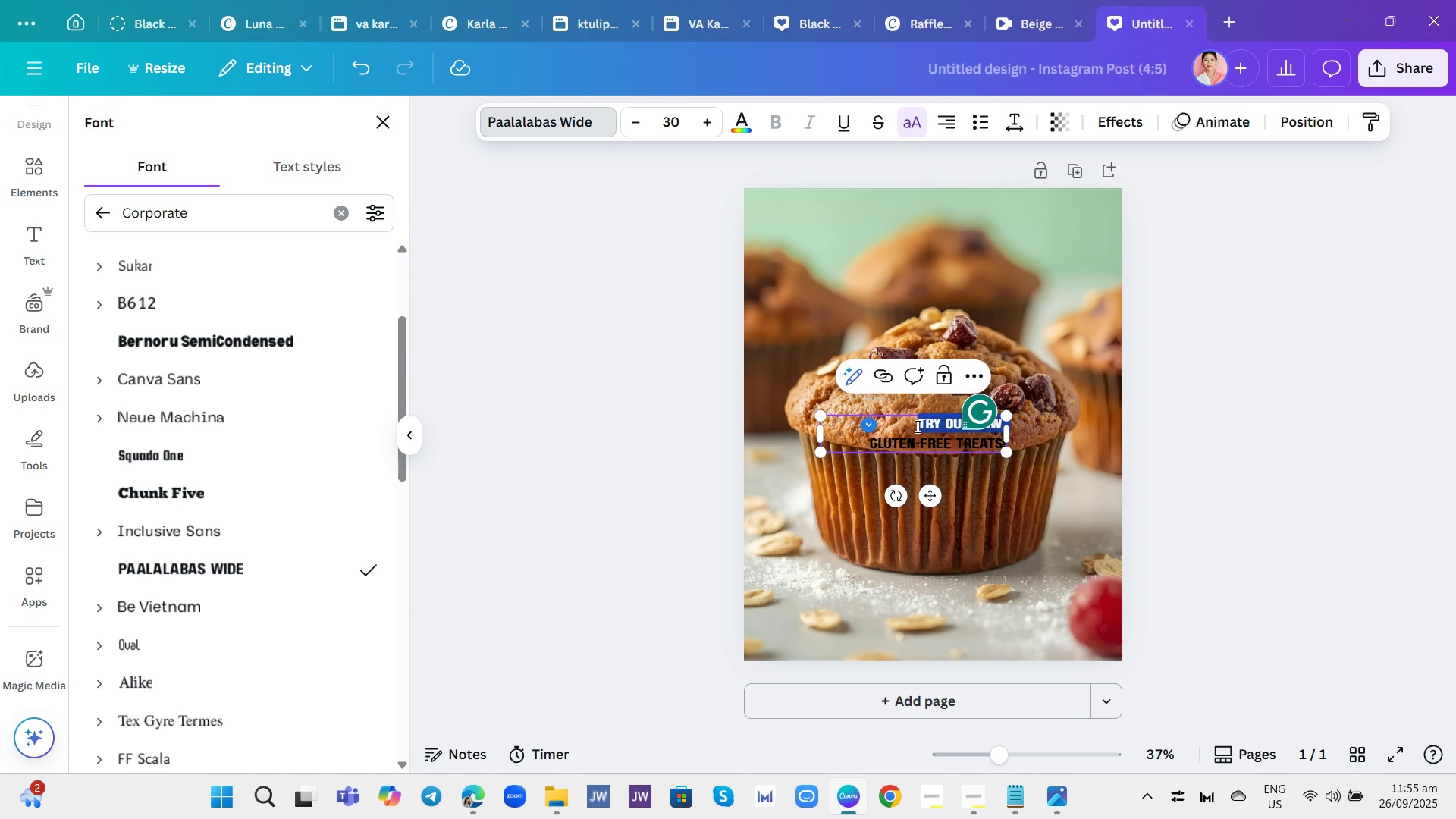 
left_click_drag(start_coordinate=[915, 425], to_coordinate=[983, 447])
 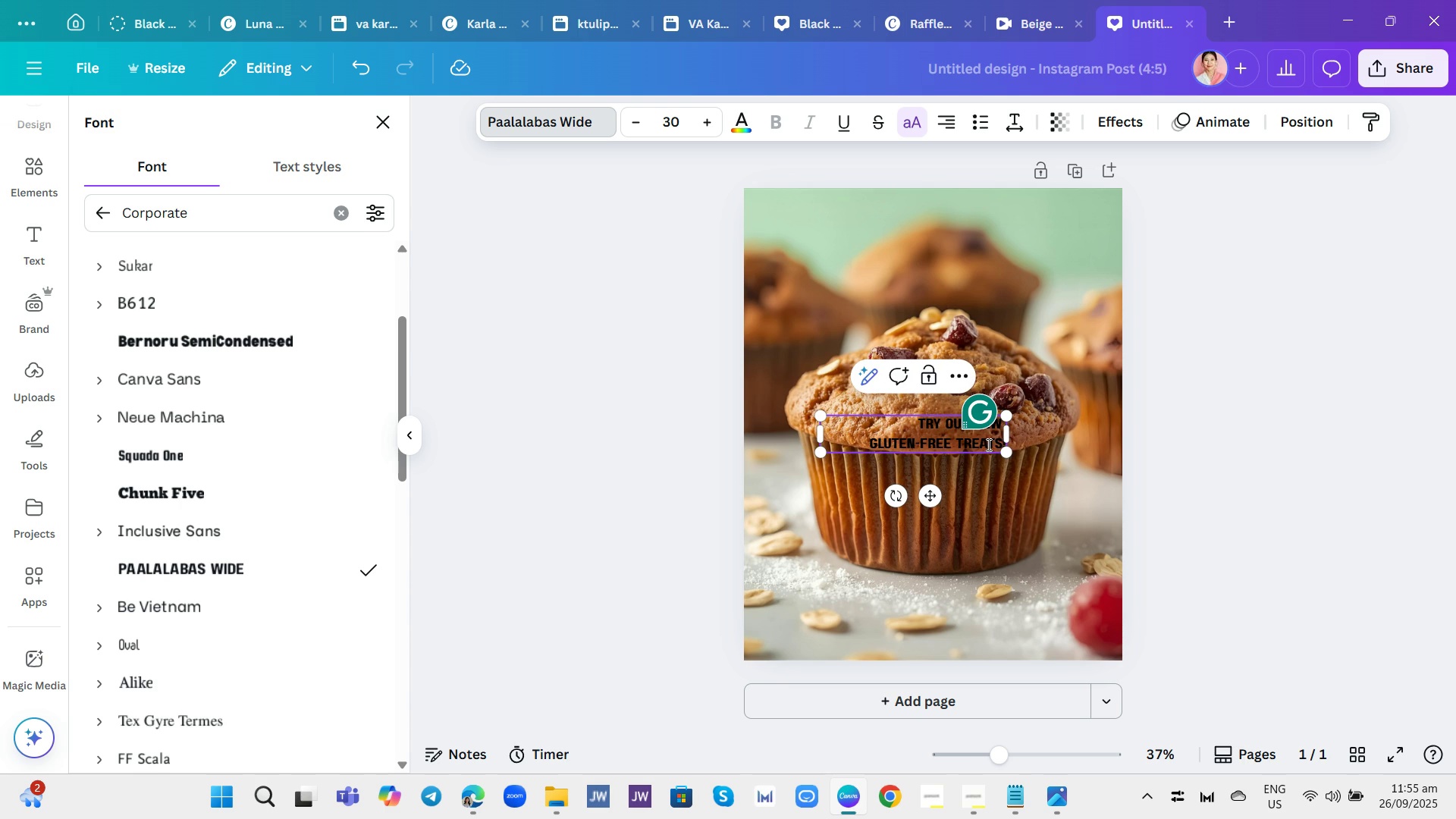 
double_click([987, 444])
 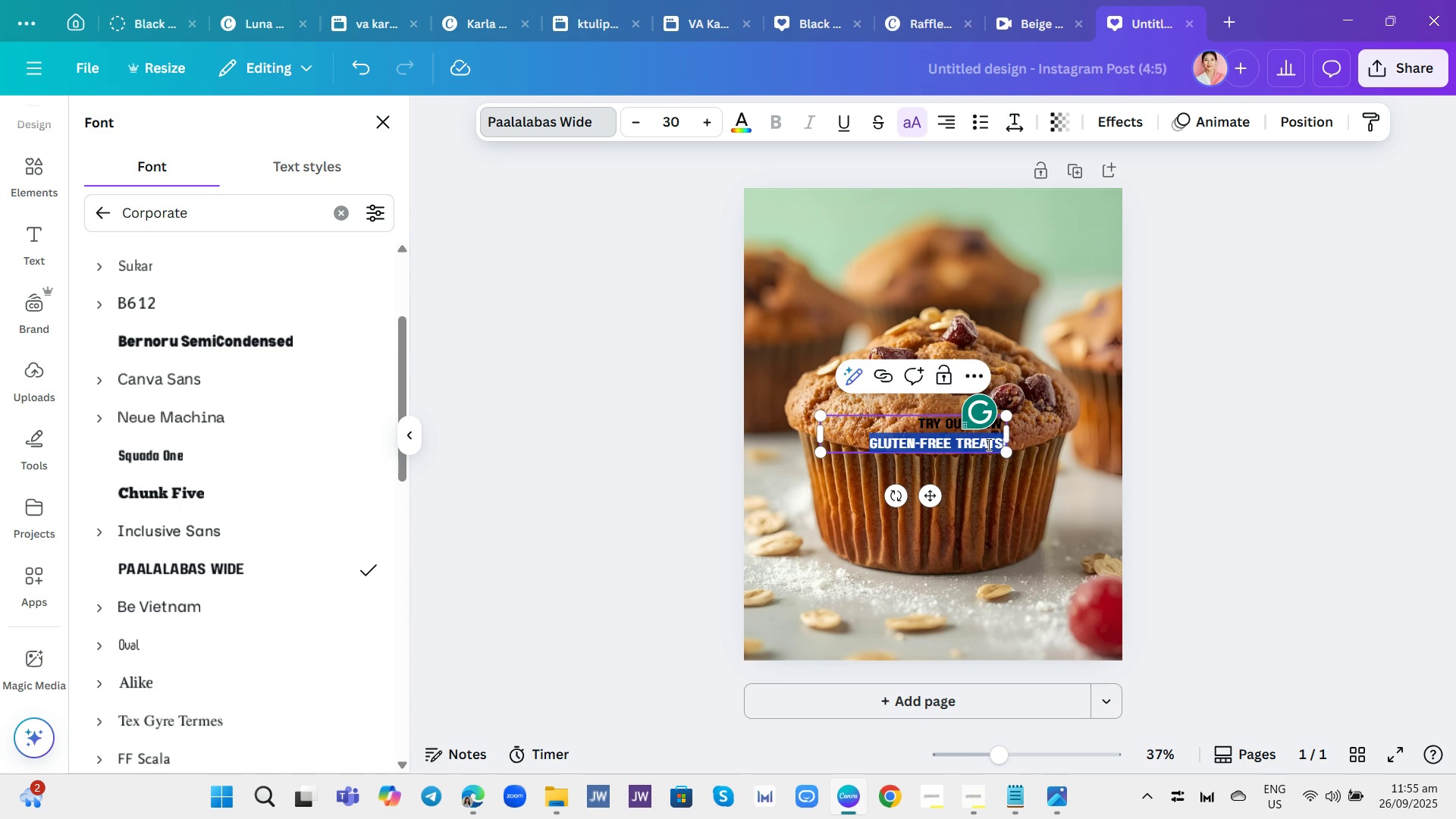 
triple_click([987, 444])
 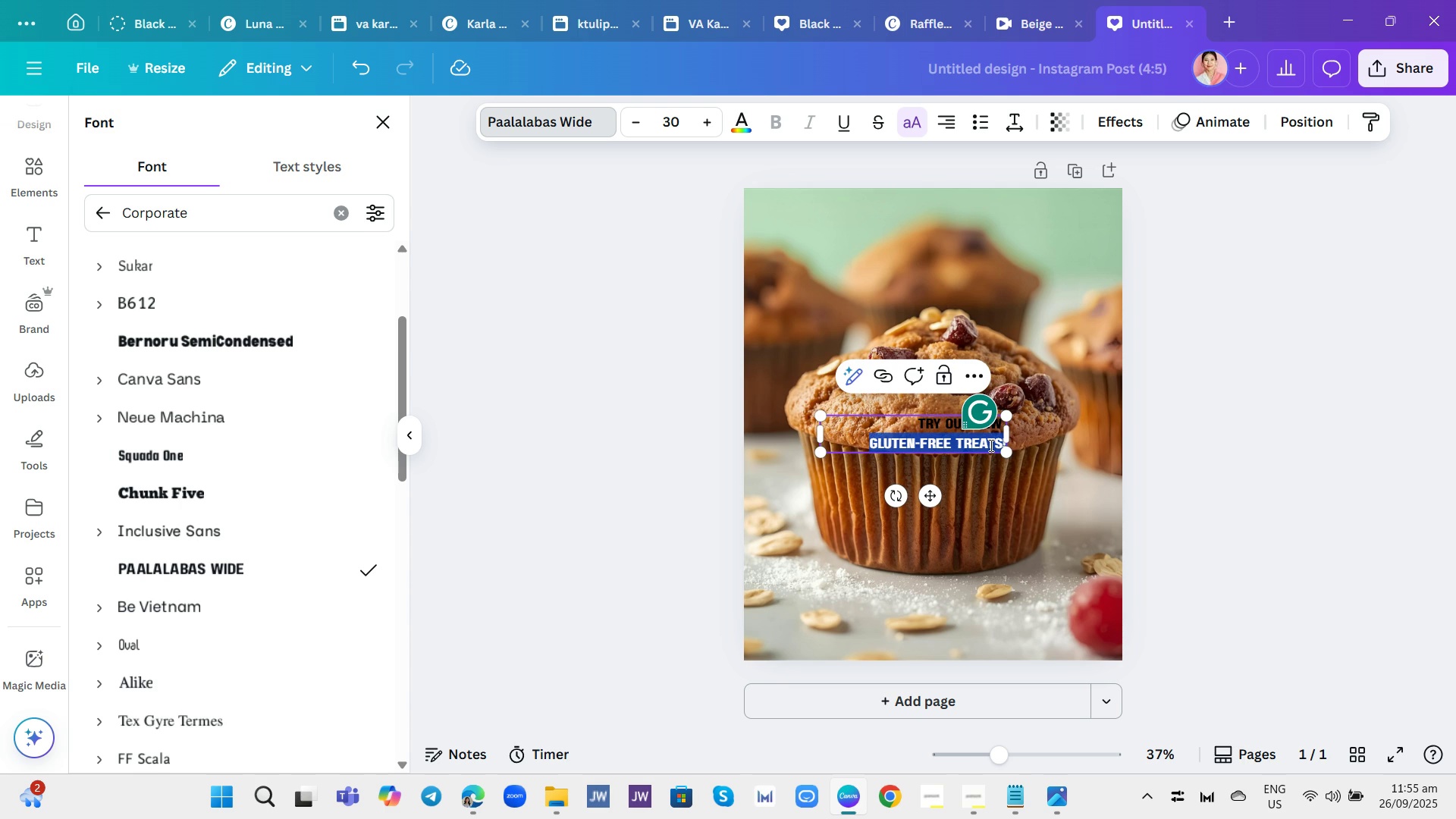 
triple_click([989, 445])
 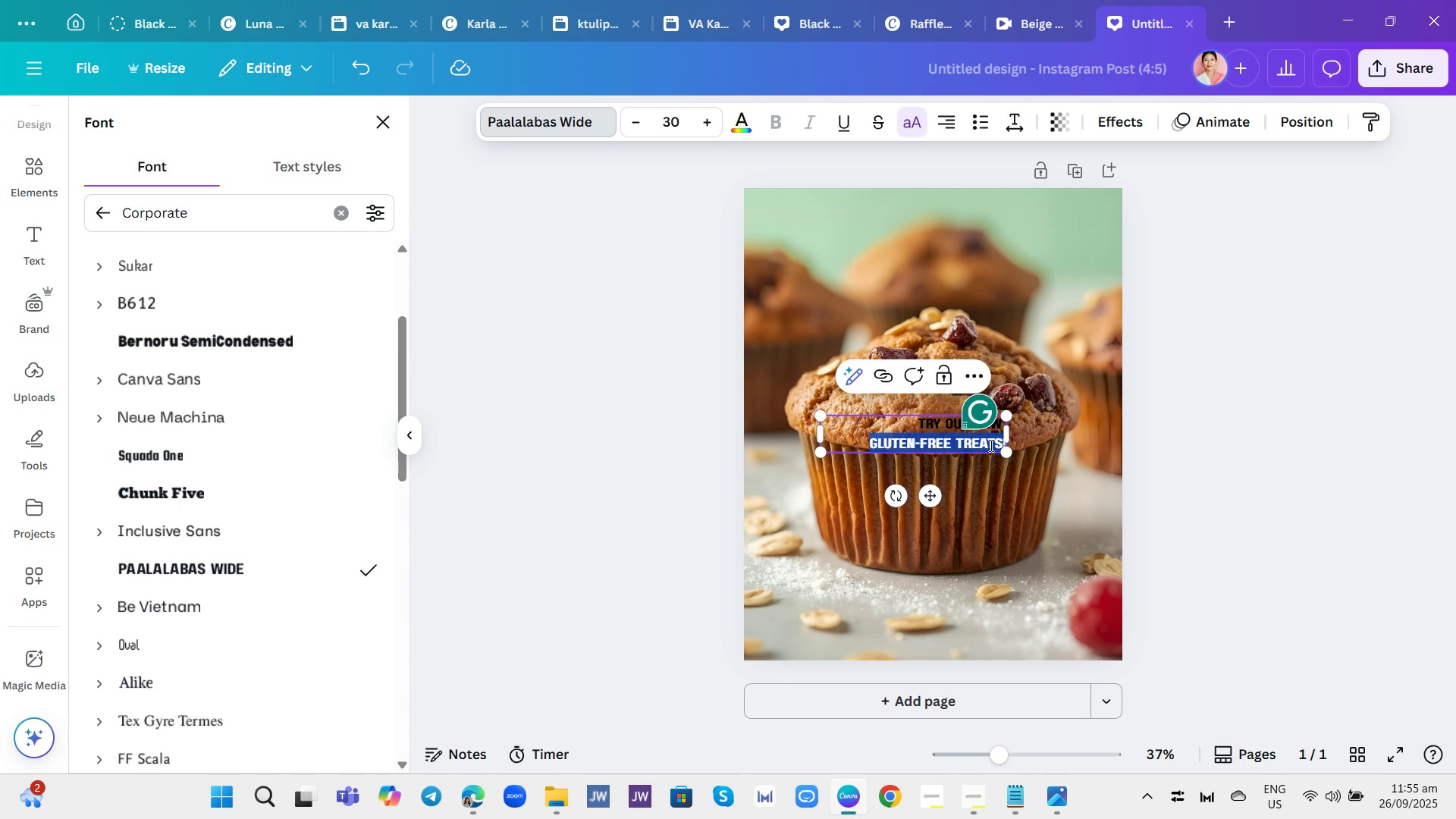 
left_click_drag(start_coordinate=[990, 445], to_coordinate=[966, 422])
 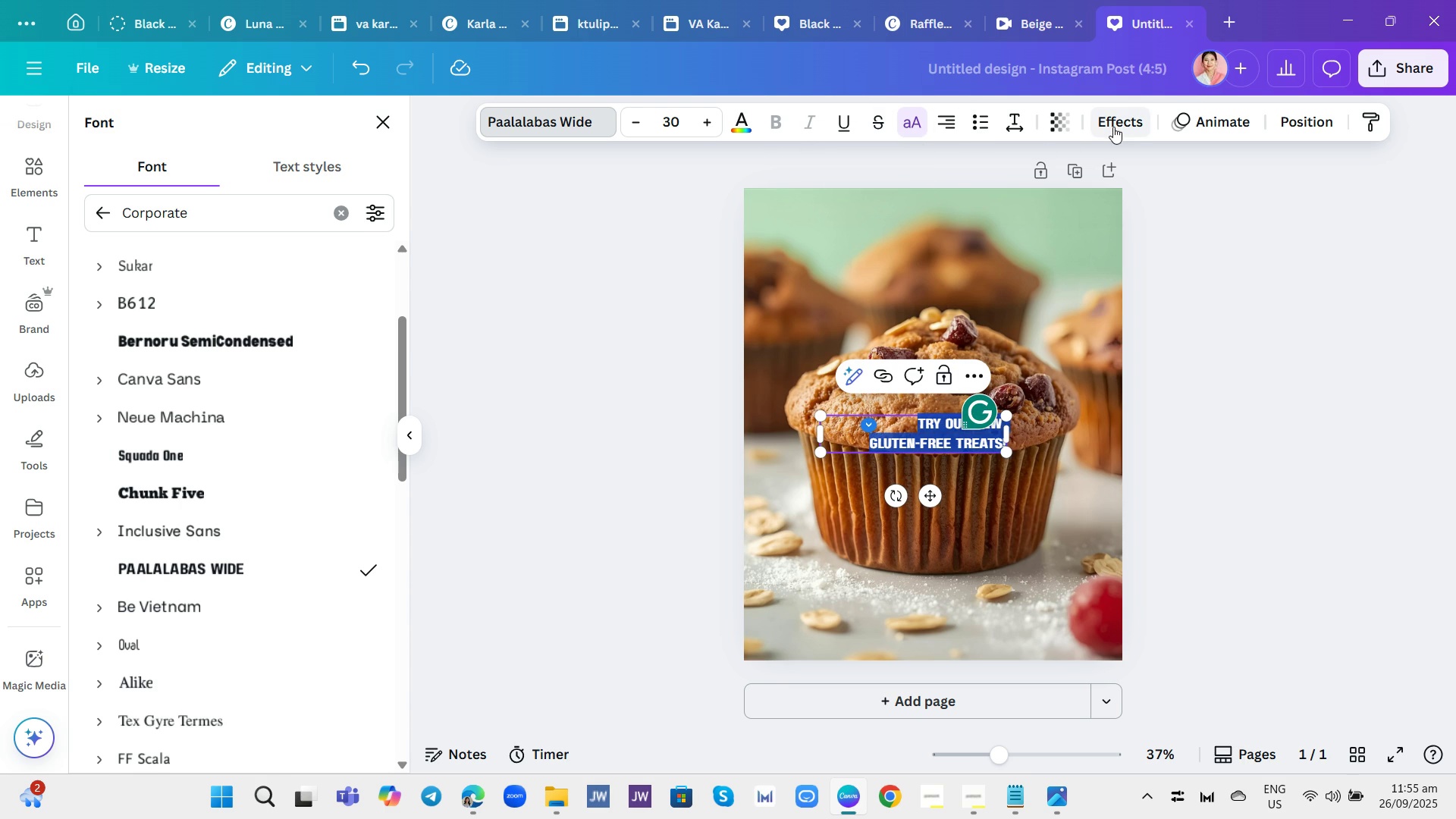 
wait(6.47)
 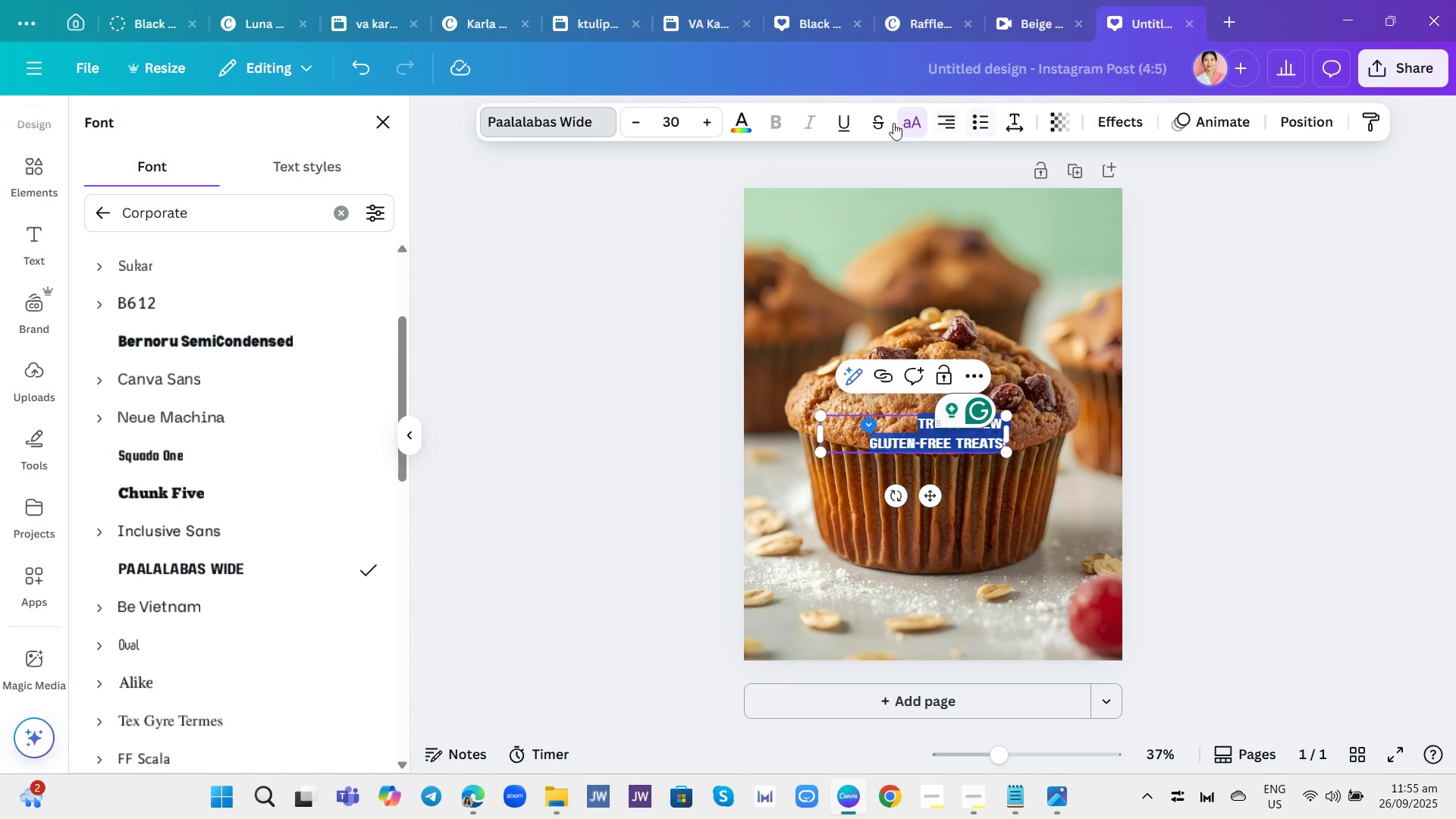 
scroll: coordinate [231, 473], scroll_direction: down, amount: 5.0
 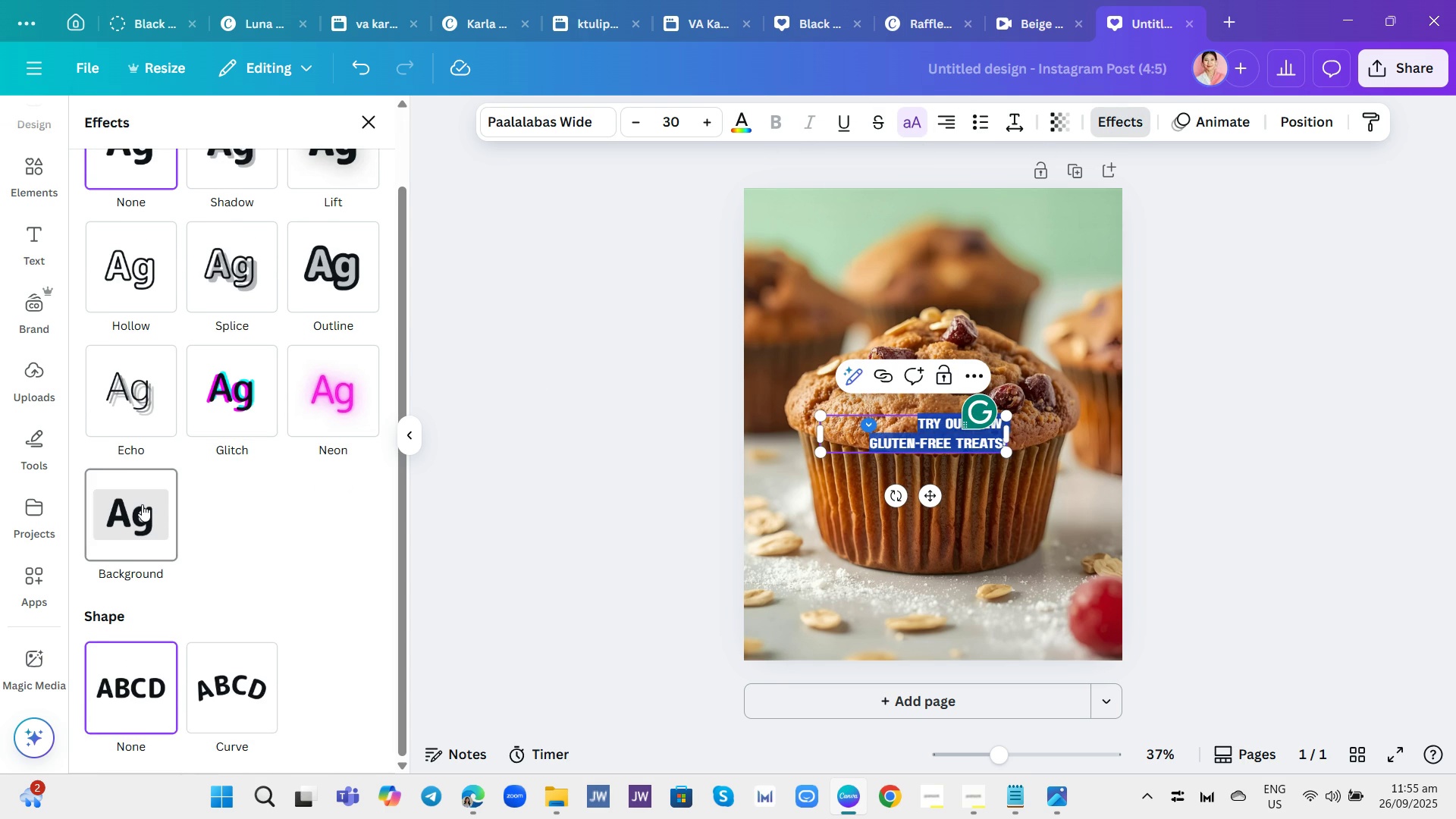 
left_click([142, 504])
 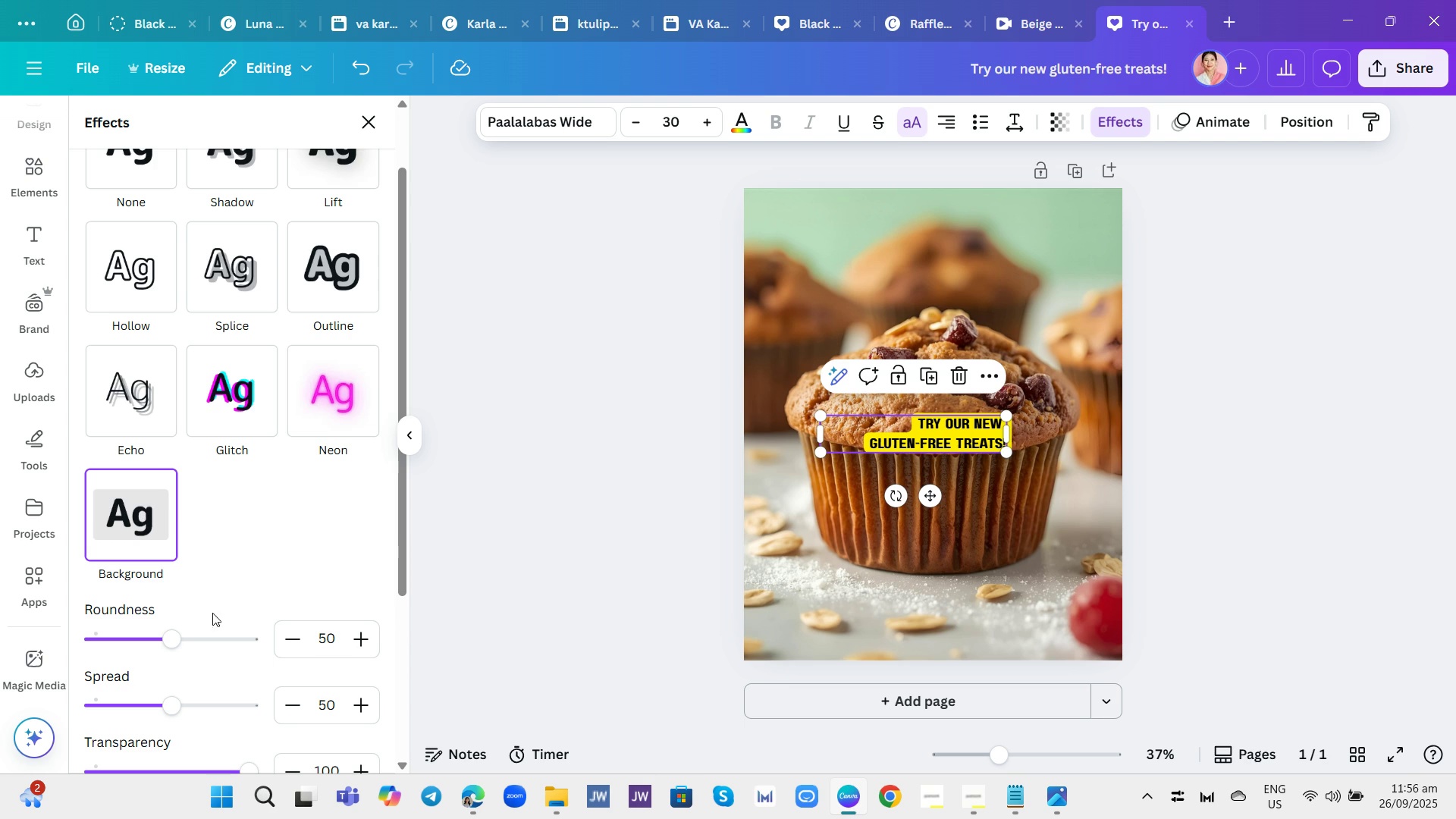 
scroll: coordinate [351, 510], scroll_direction: down, amount: 2.0
 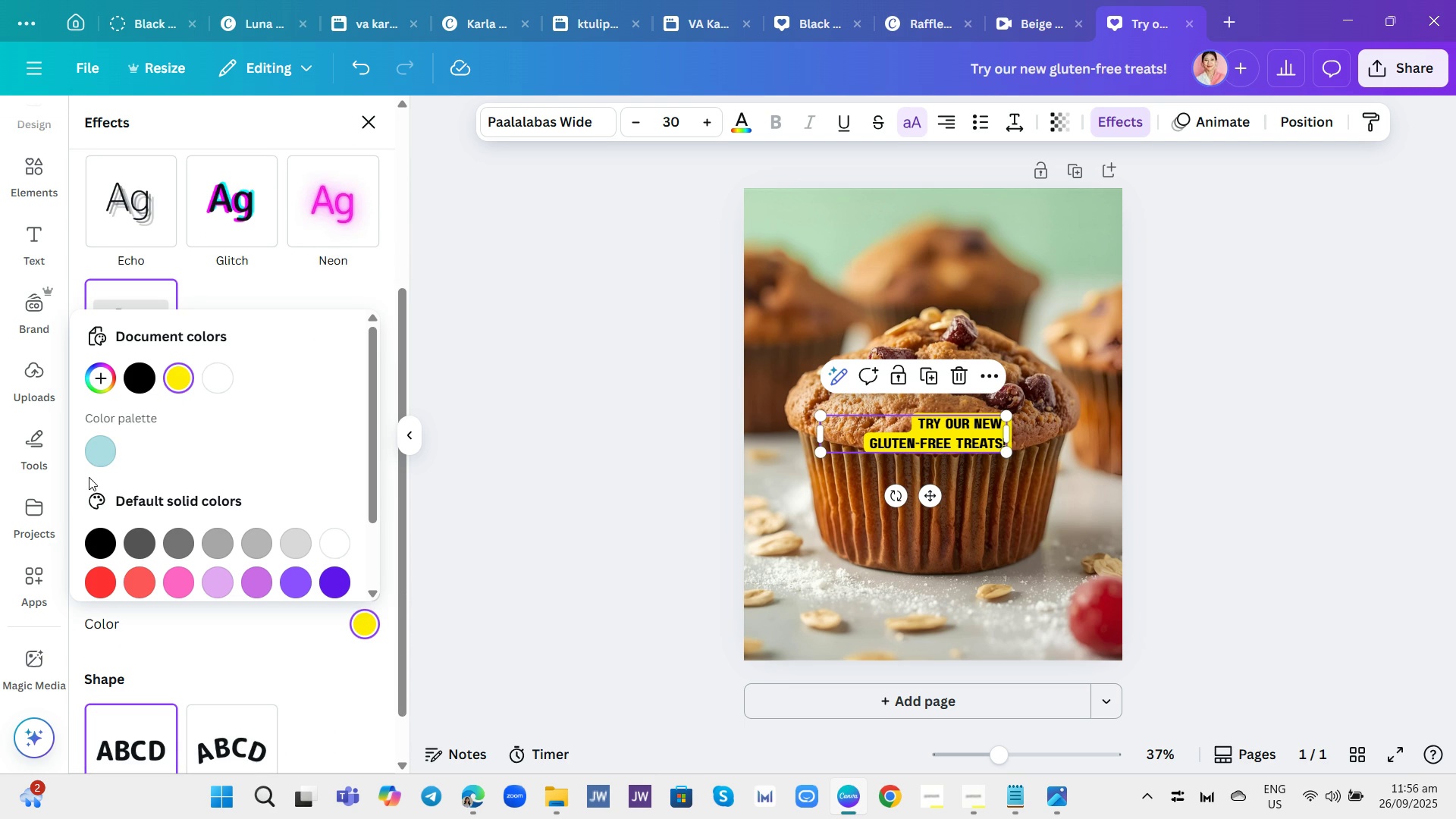 
left_click([93, 460])
 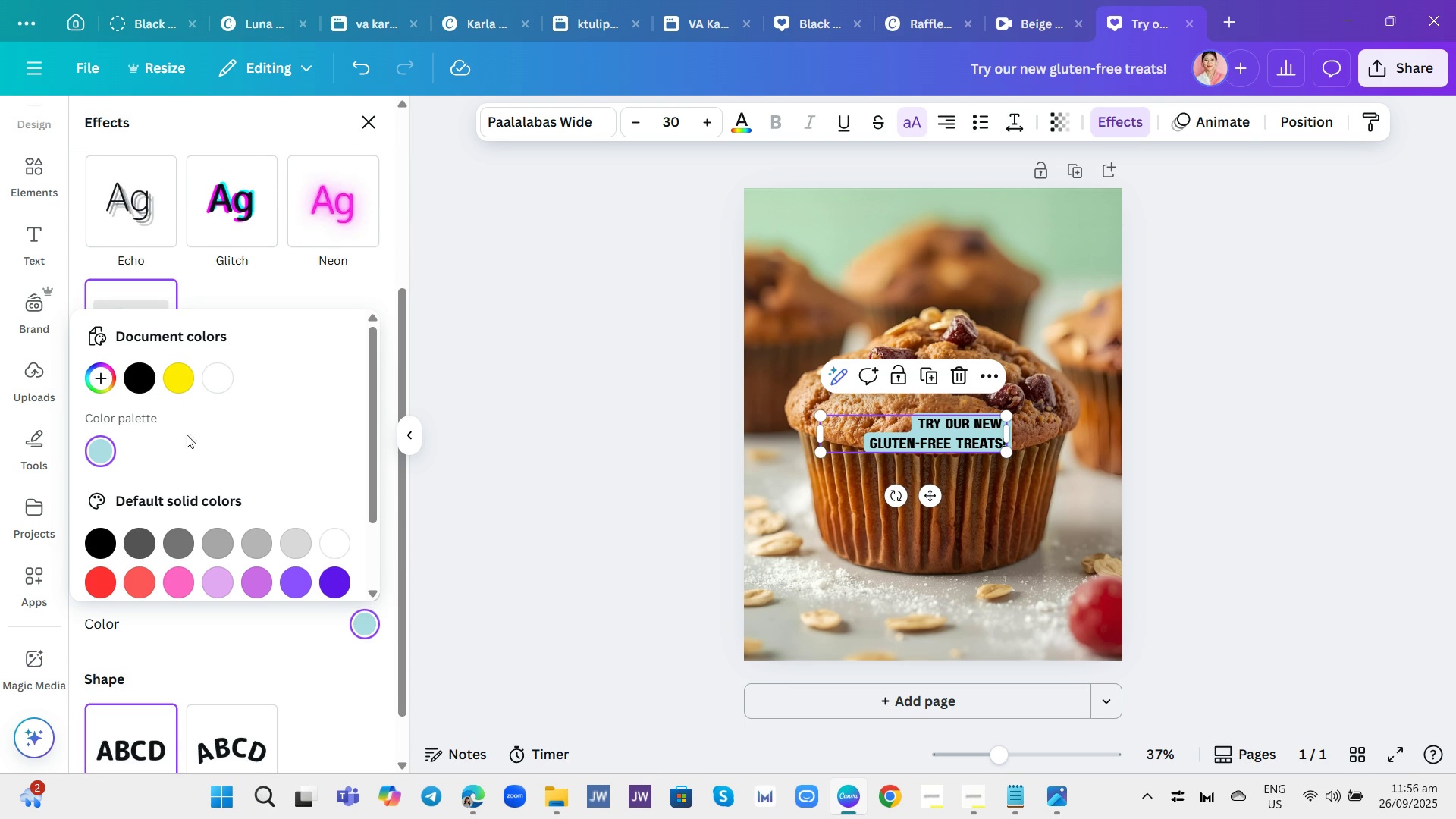 
scroll: coordinate [282, 470], scroll_direction: down, amount: 3.0
 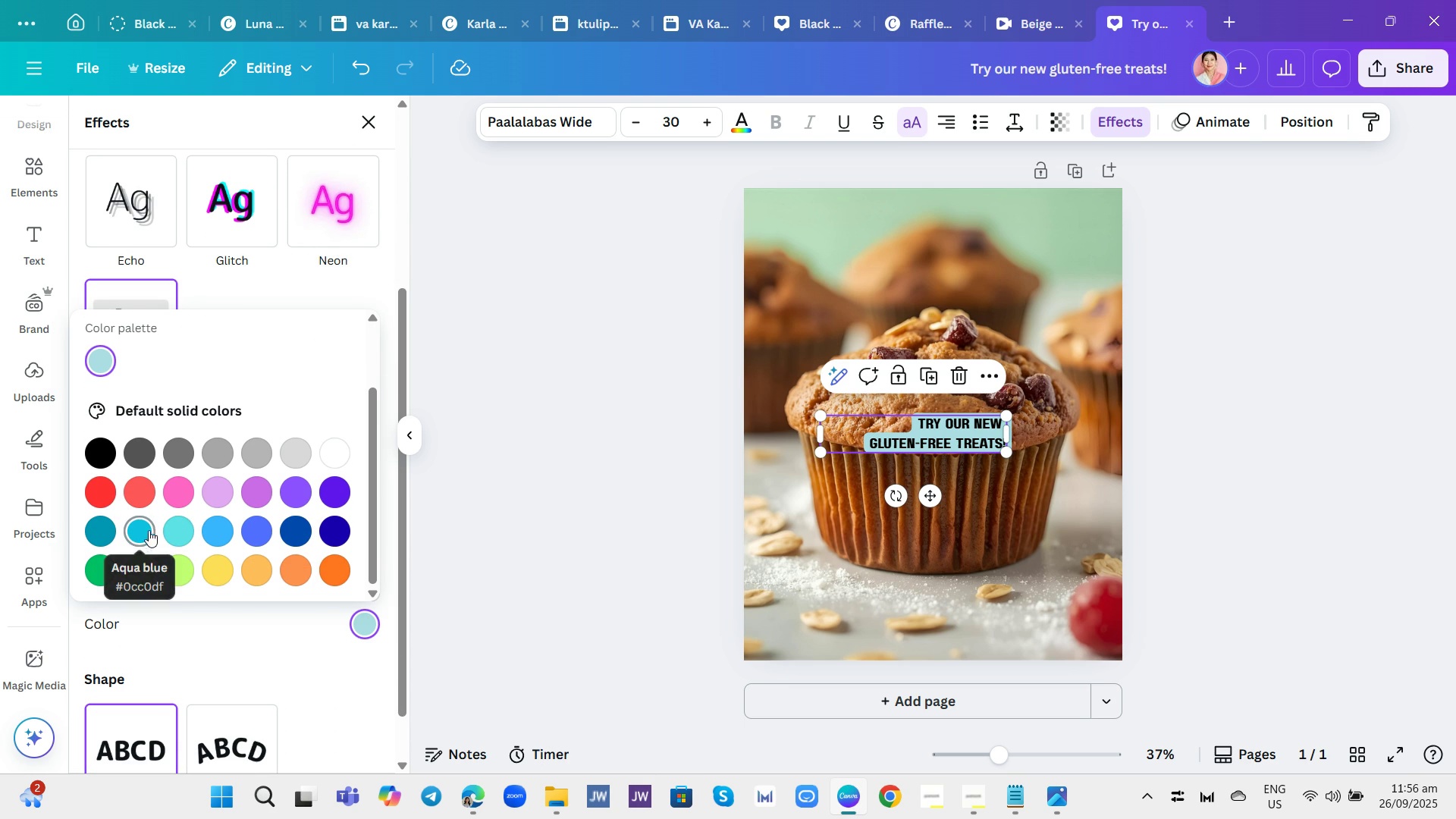 
left_click([184, 534])
 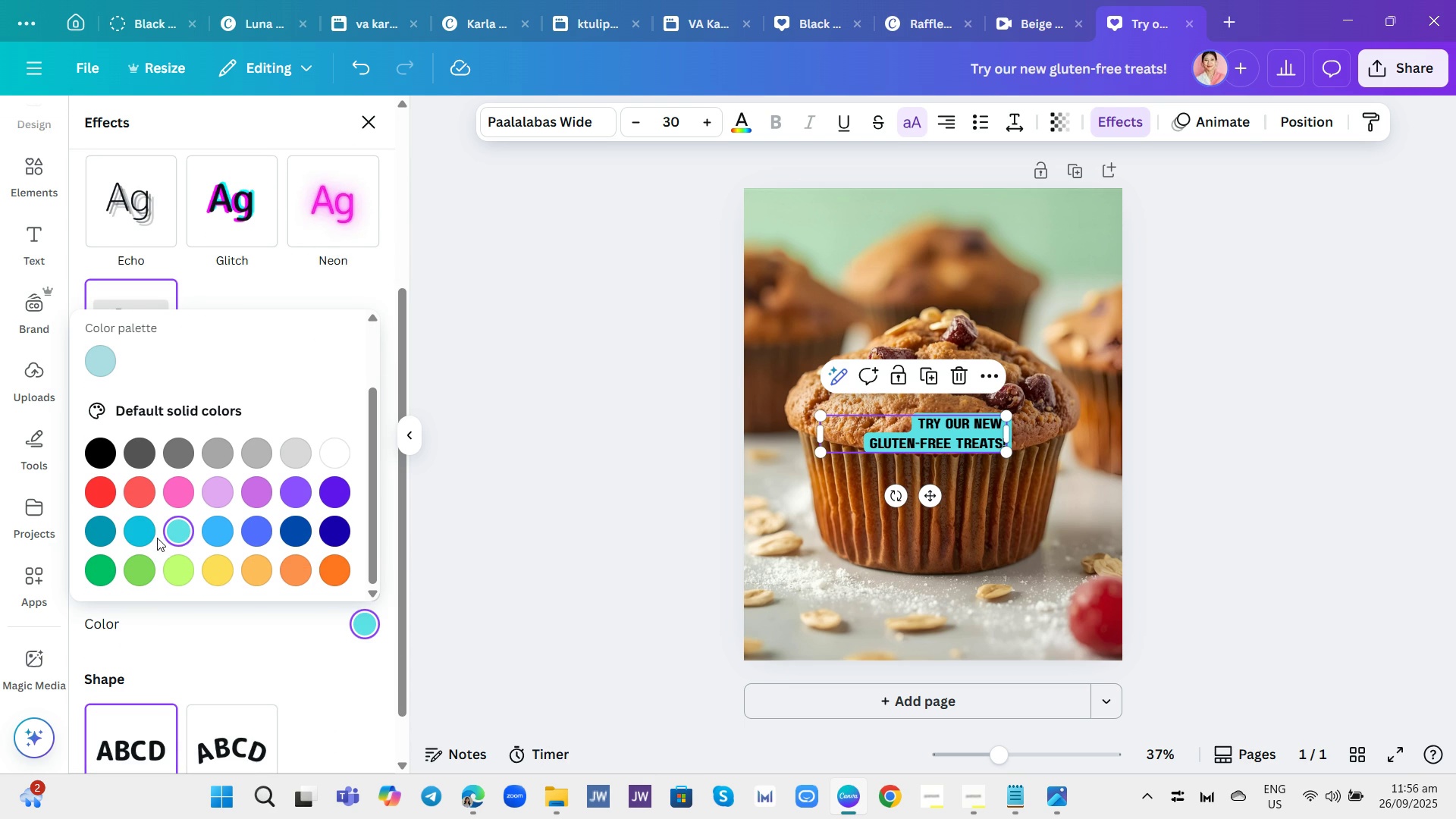 
scroll: coordinate [215, 535], scroll_direction: down, amount: 2.0
 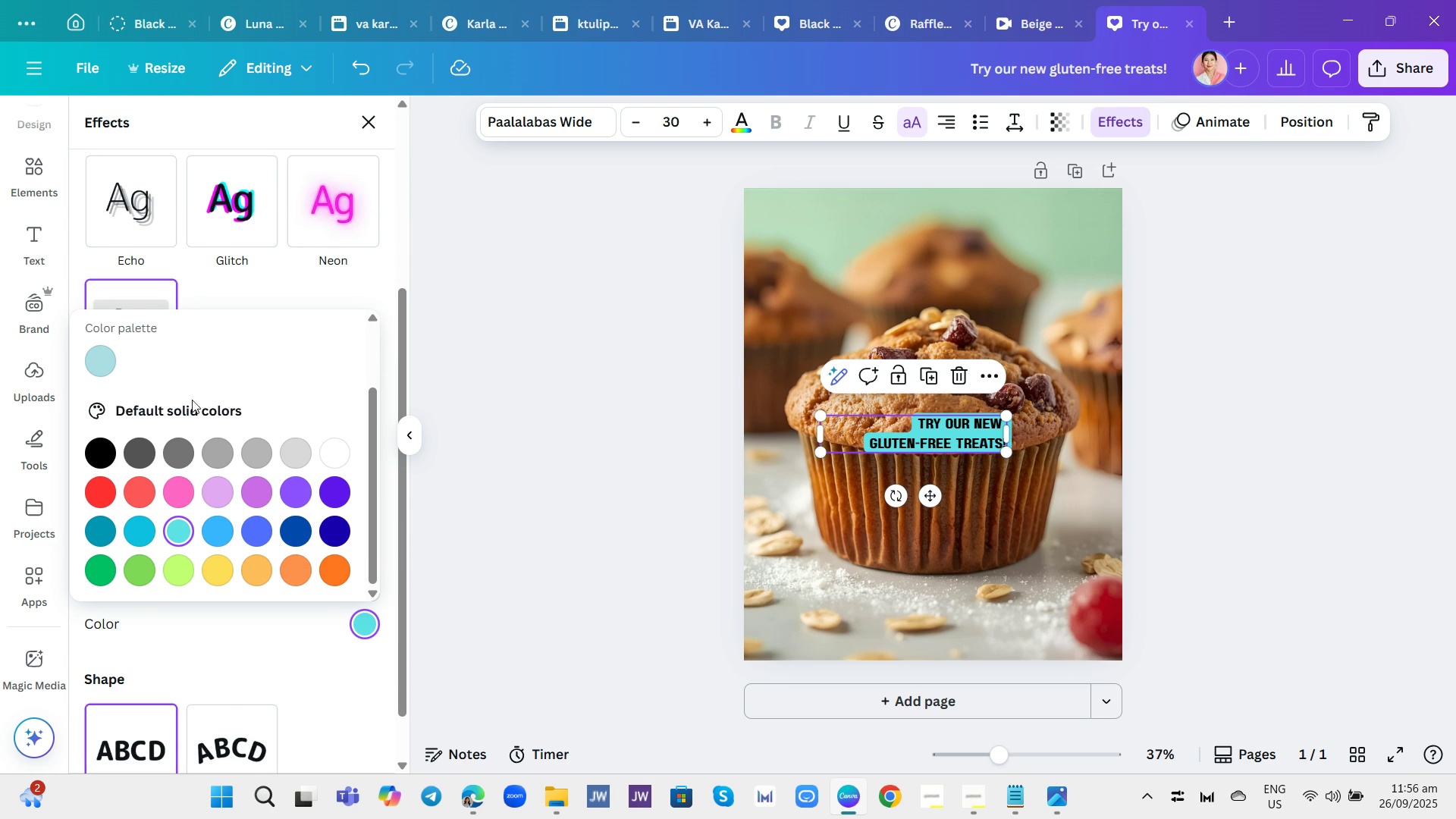 
scroll: coordinate [262, 486], scroll_direction: up, amount: 2.0
 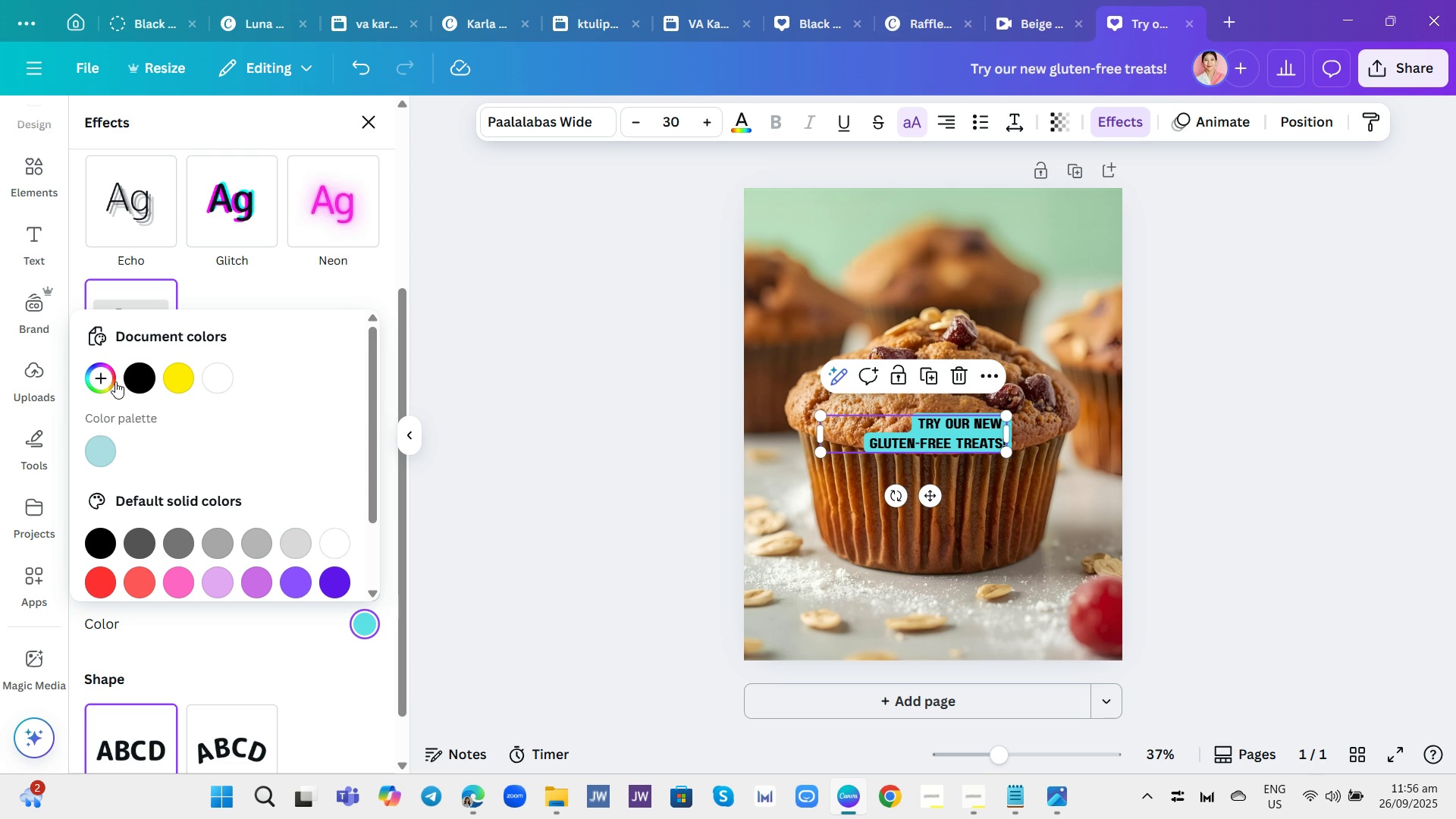 
left_click([109, 381])
 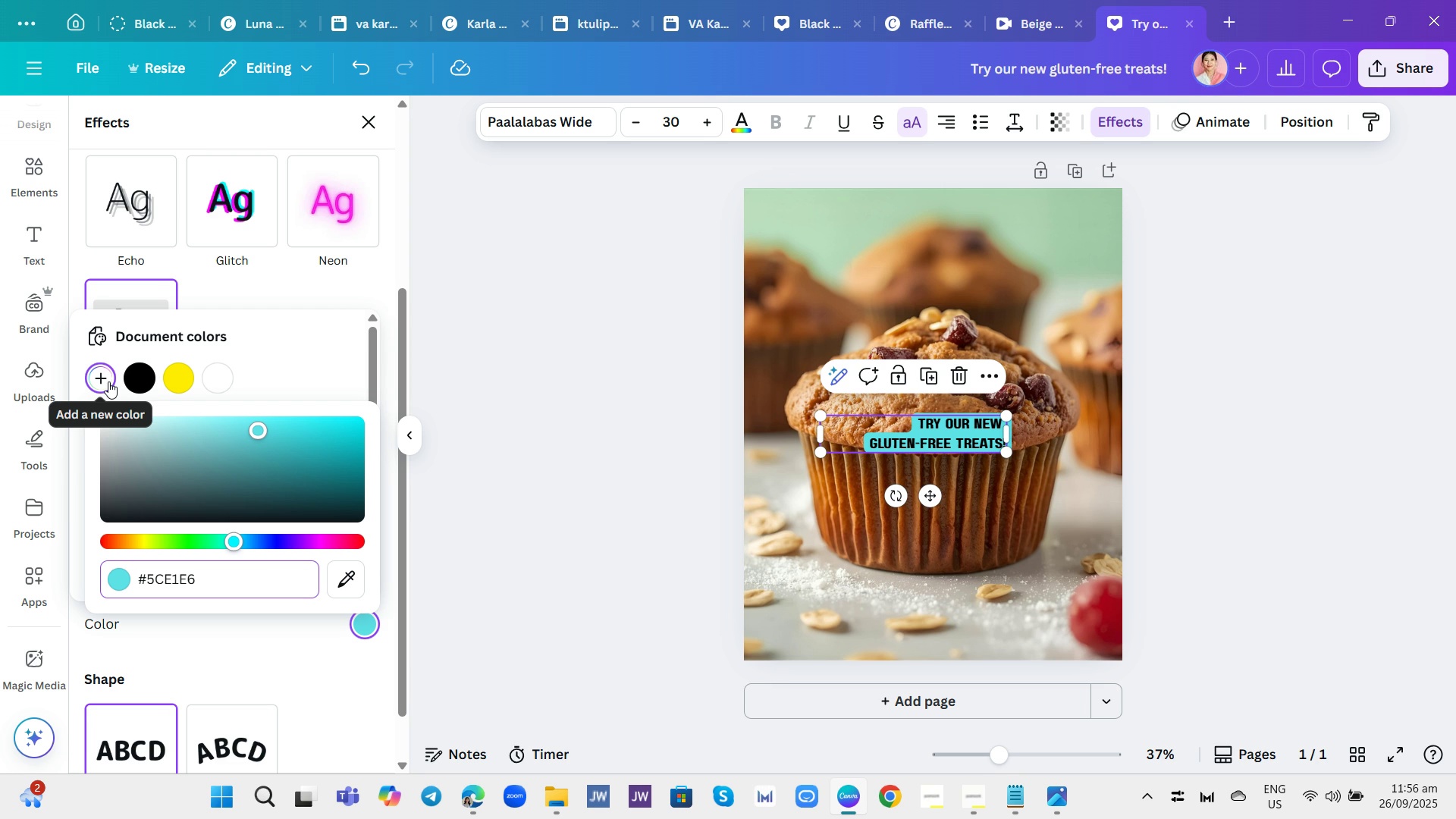 
wait(8.89)
 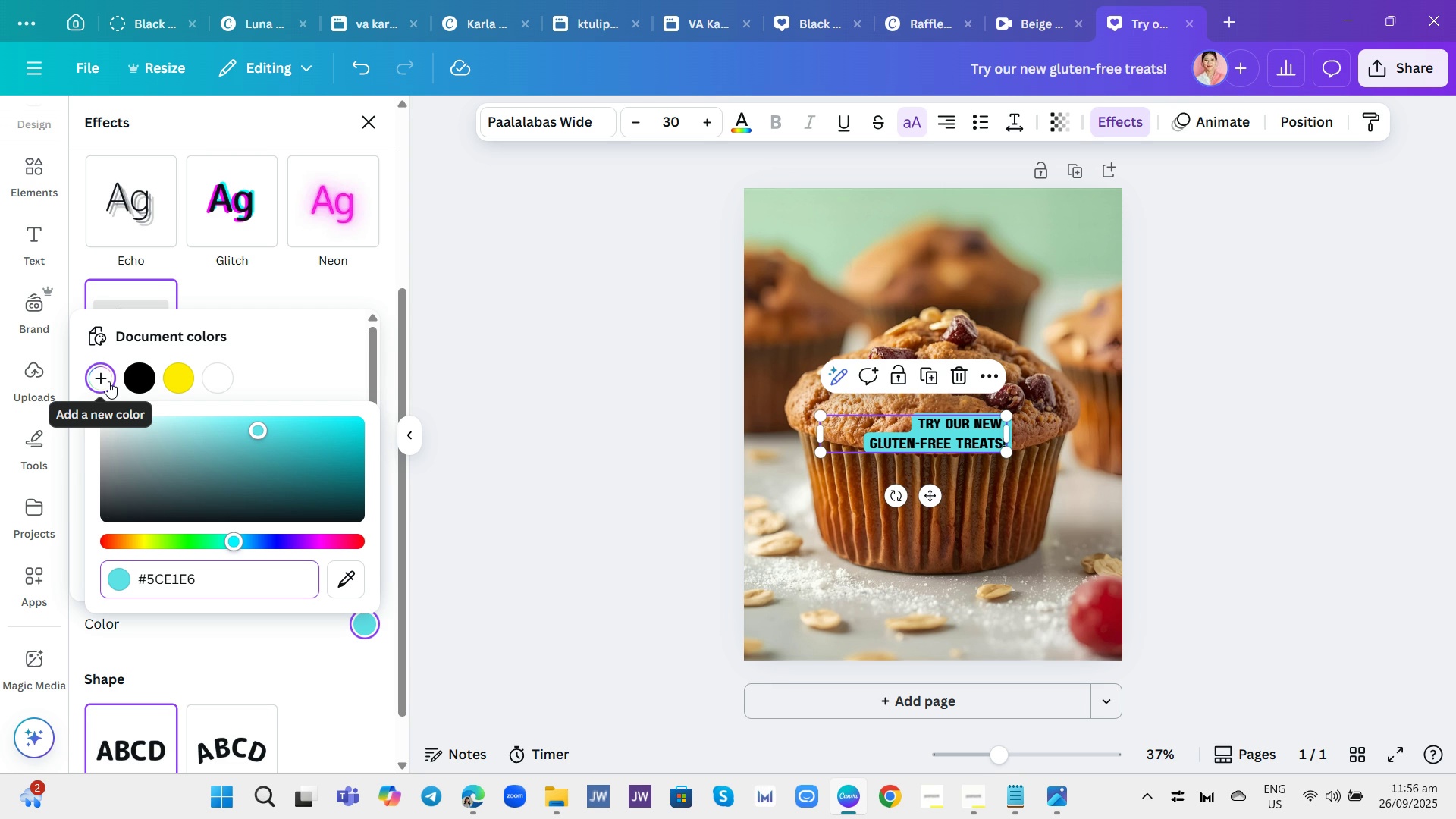 
left_click([215, 576])
 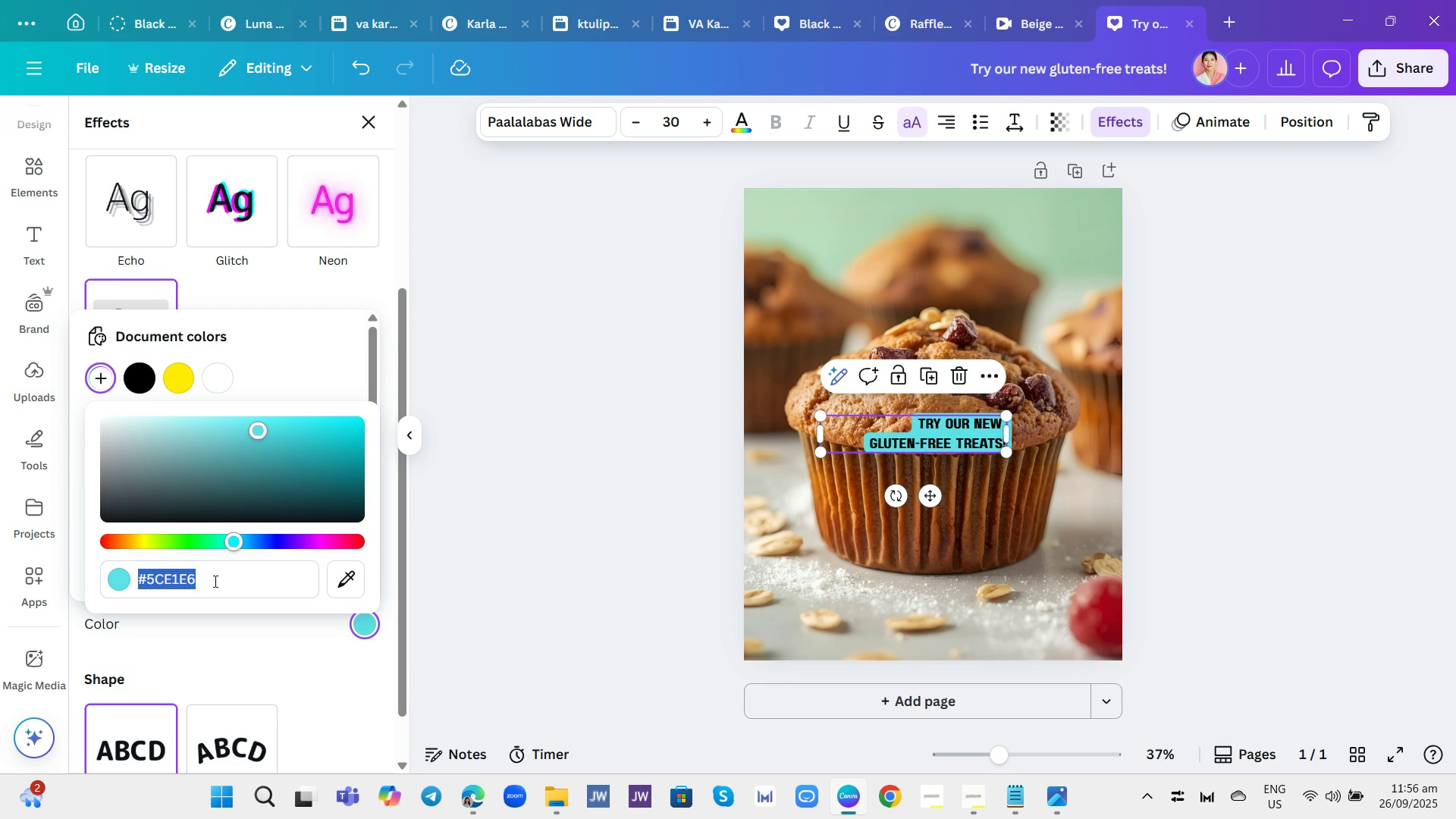 
type(#ffffff)
 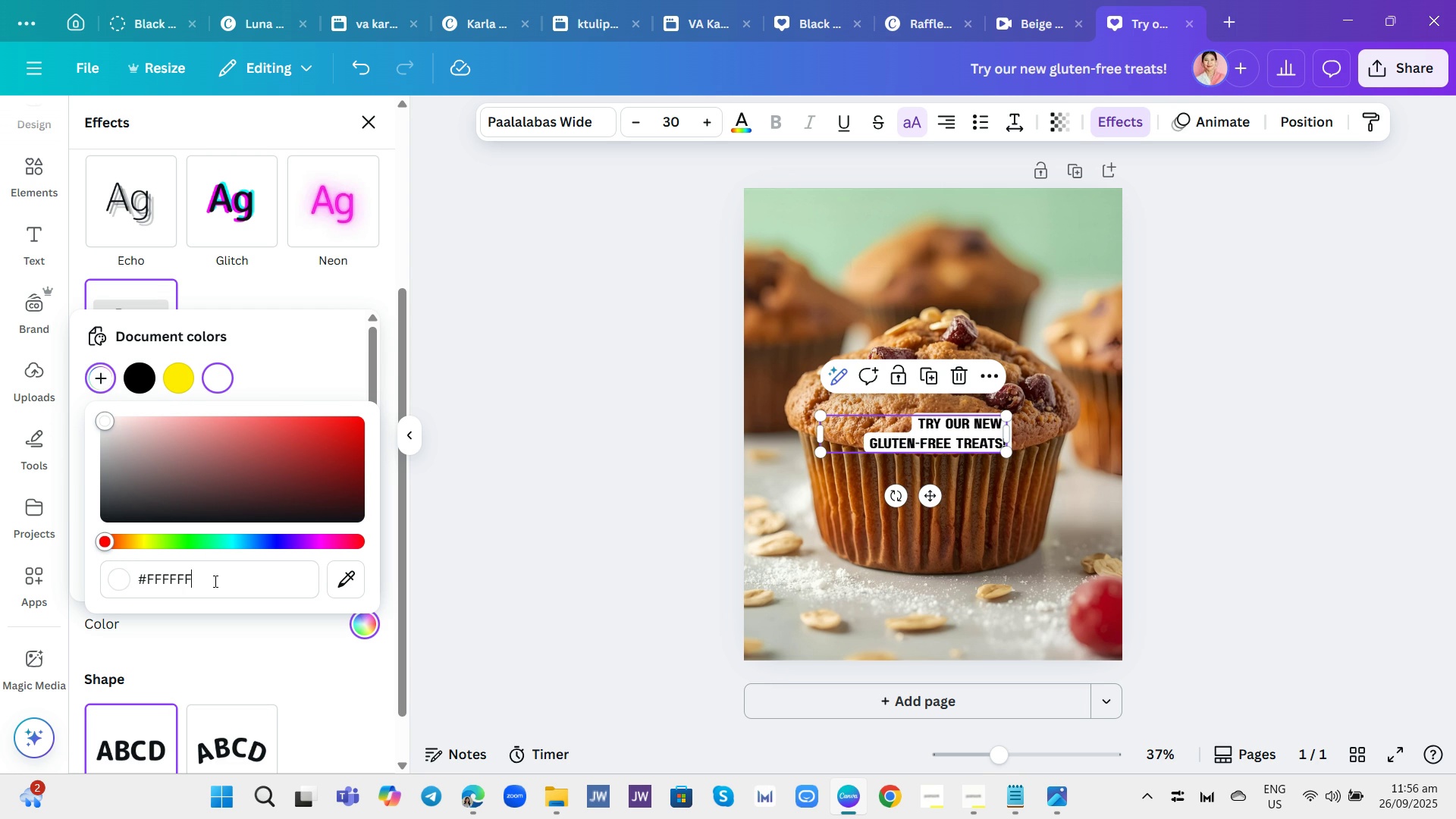 
key(F)
 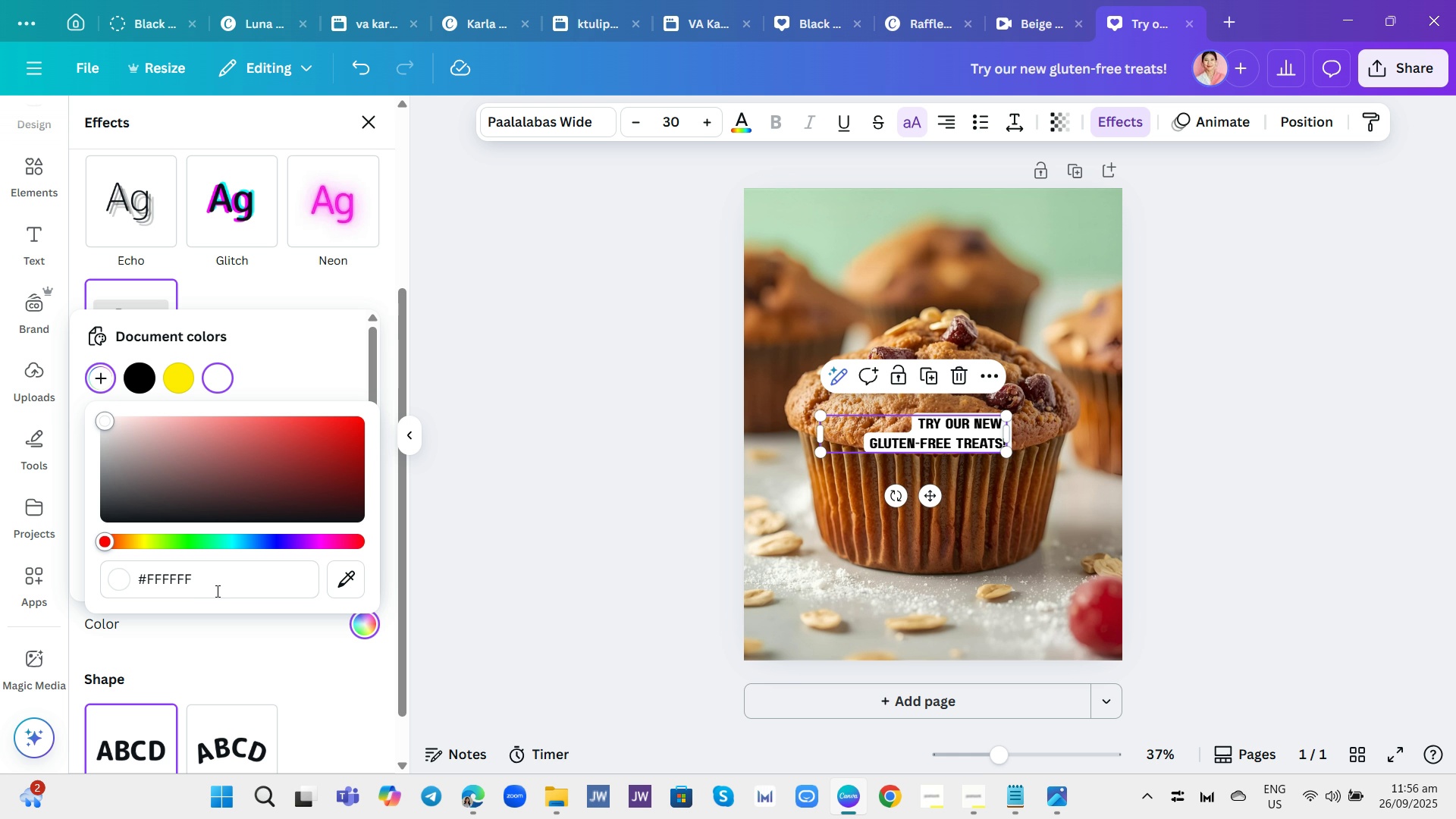 
wait(13.39)
 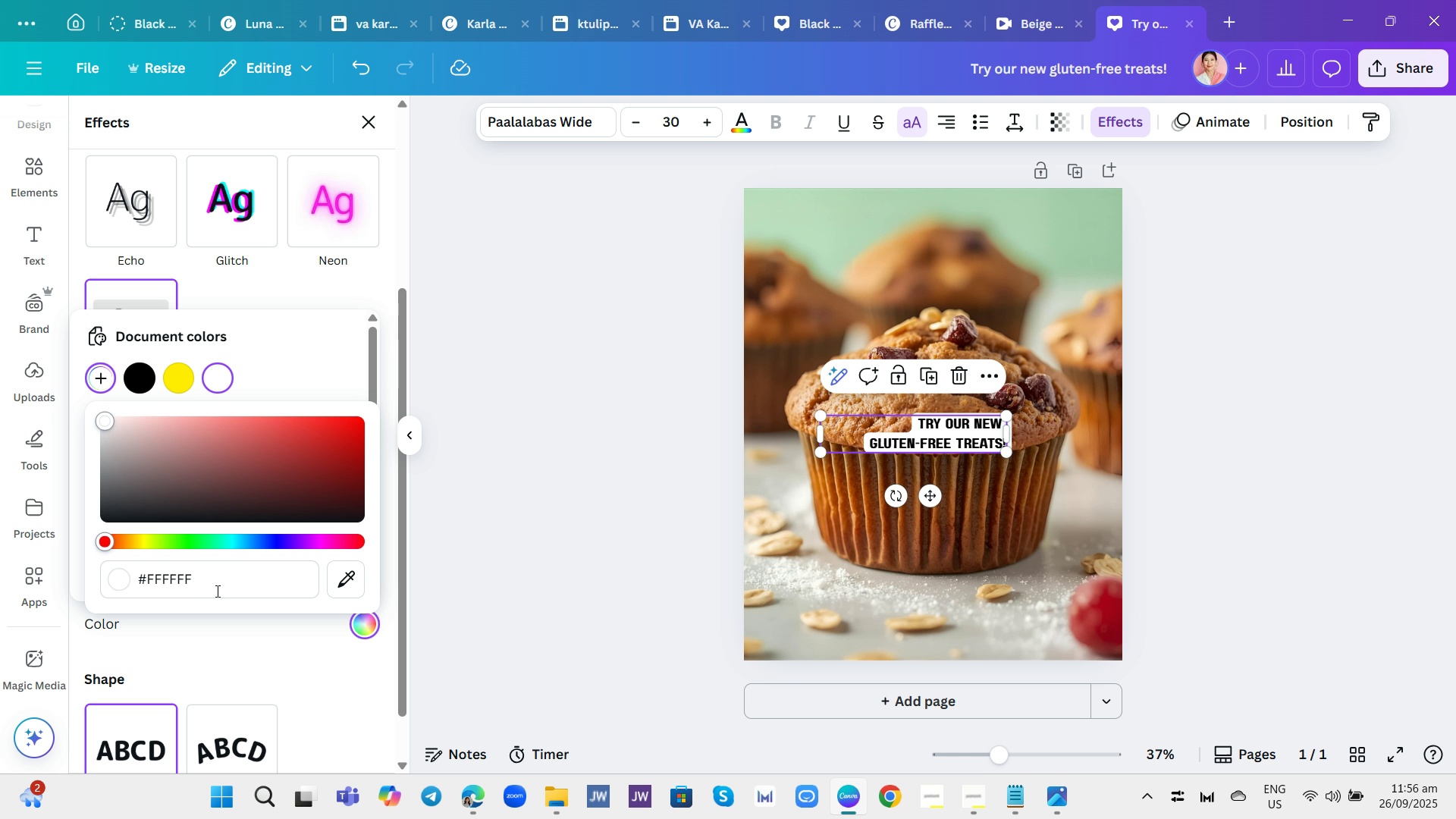 
hold_key(key=Backspace, duration=0.52)
 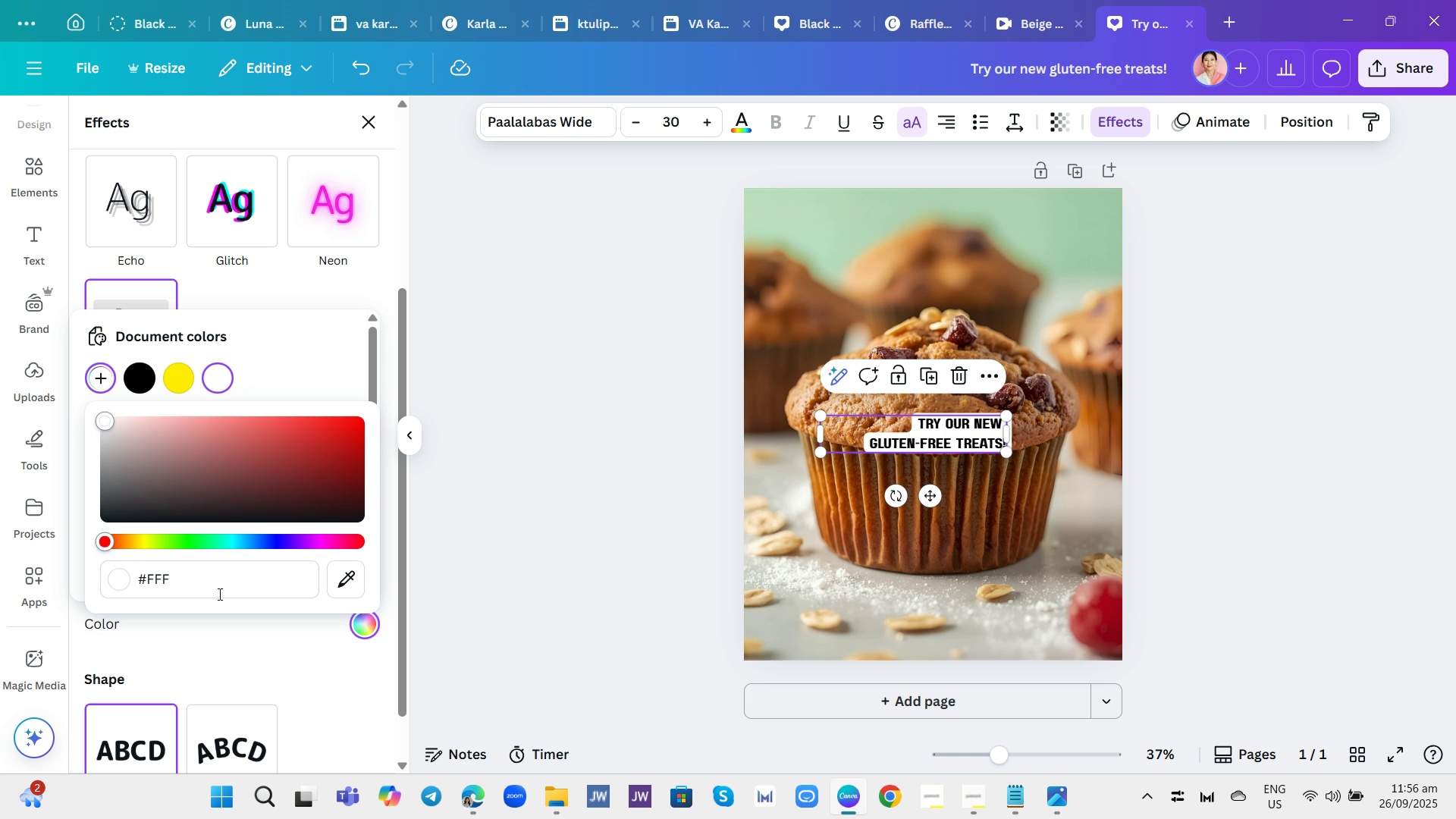 
hold_key(key=Backspace, duration=0.81)
 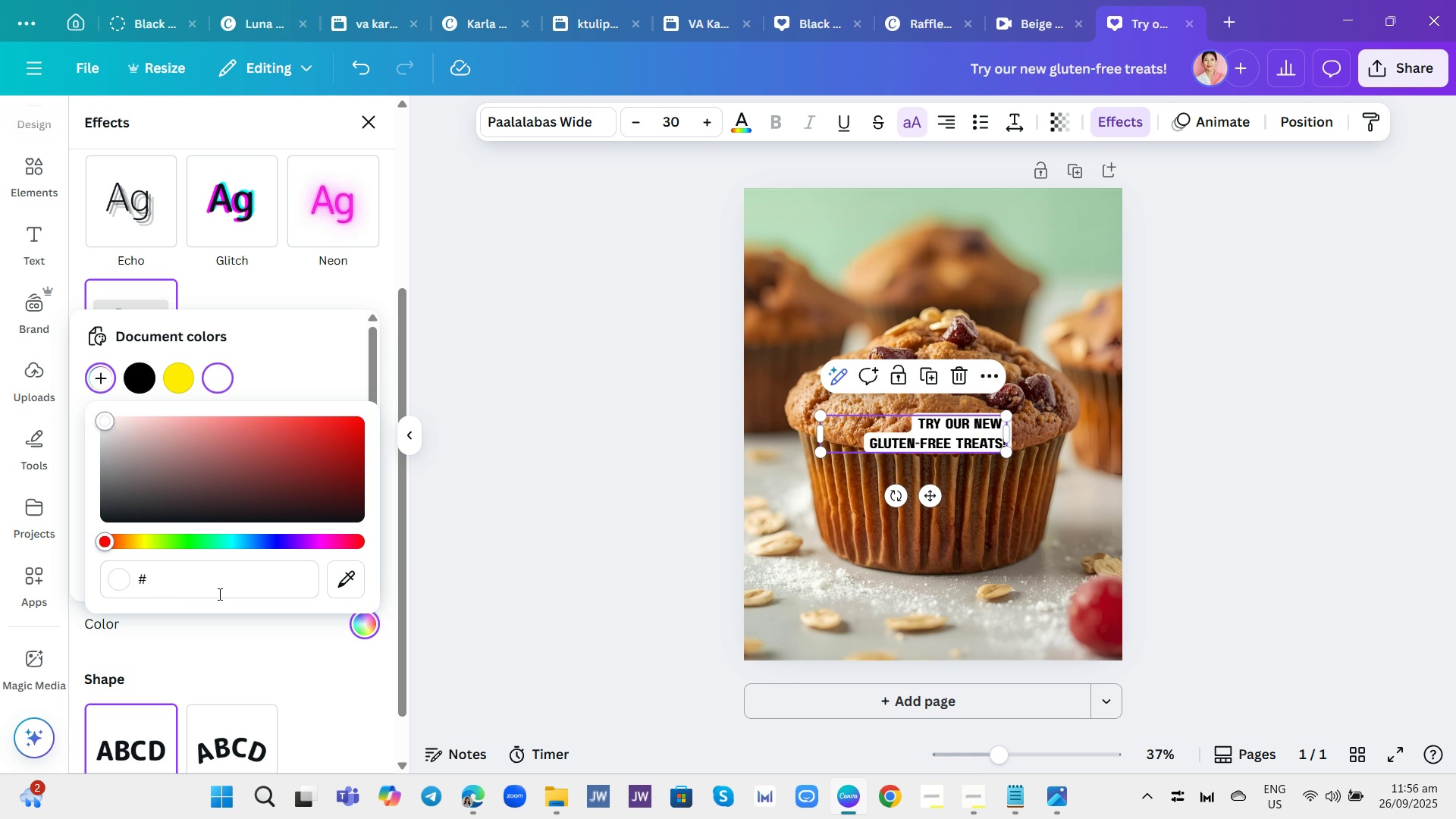 
key(Backspace)
 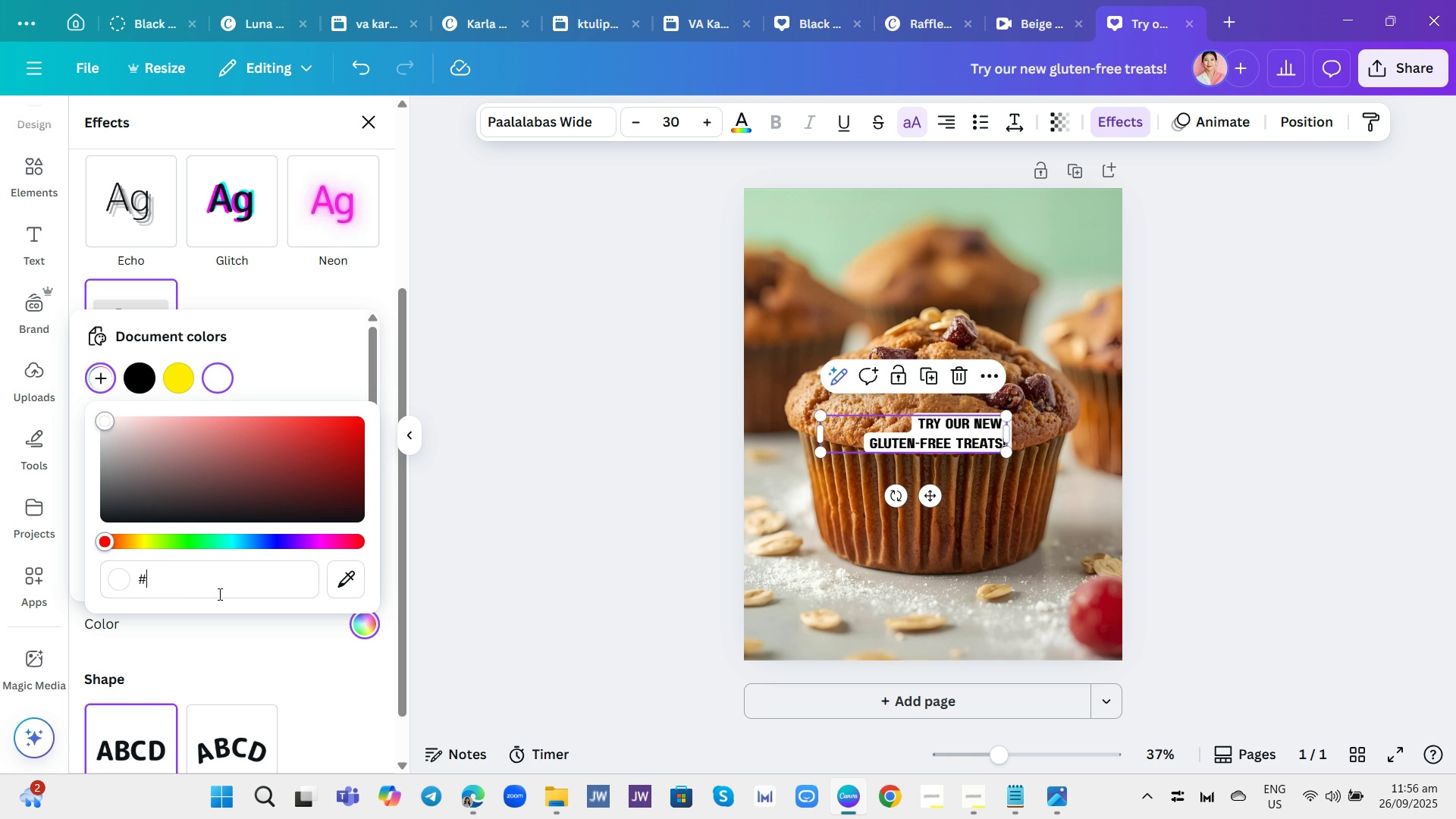 
key(Backspace)
 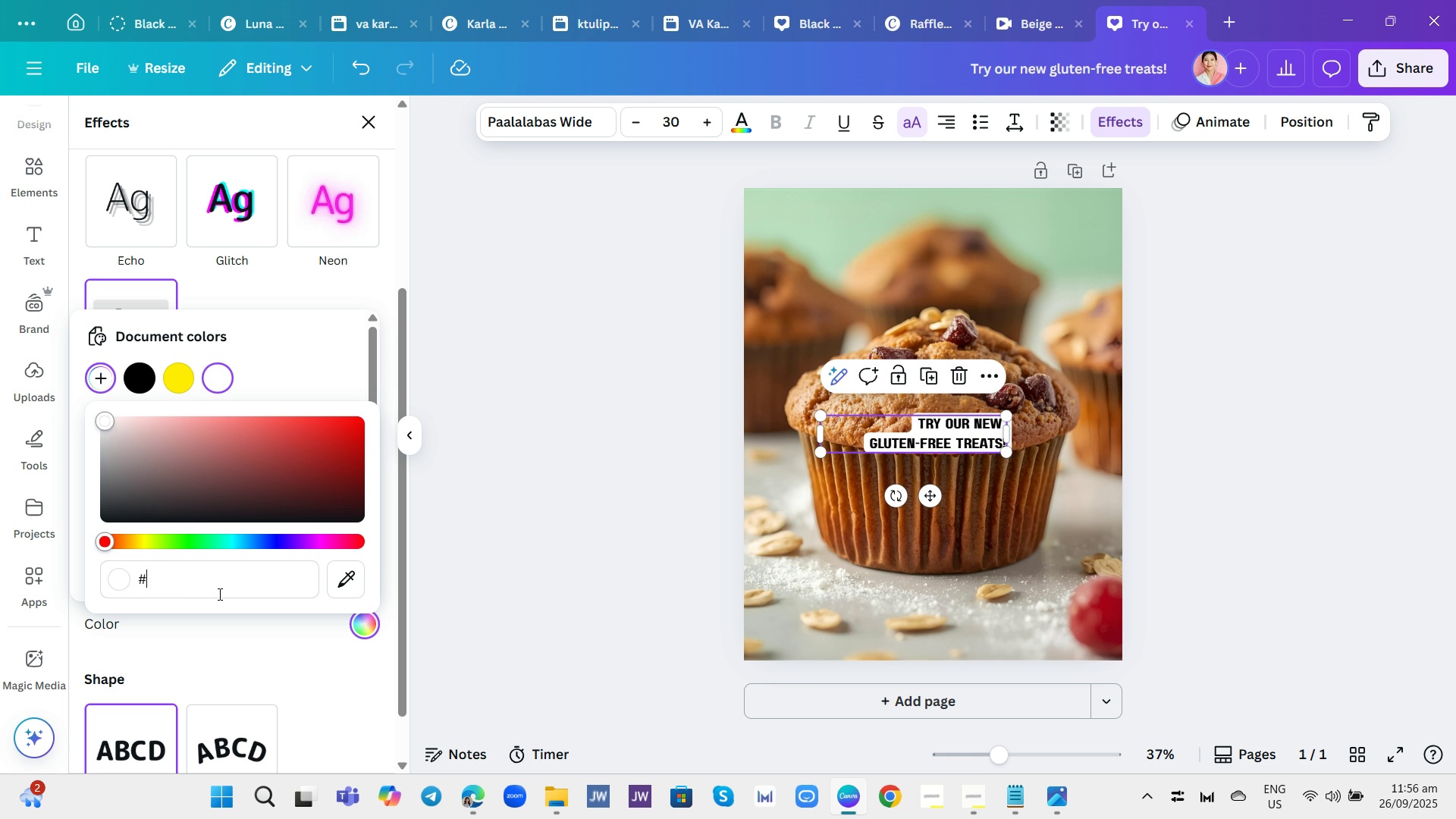 
key(Backspace)
 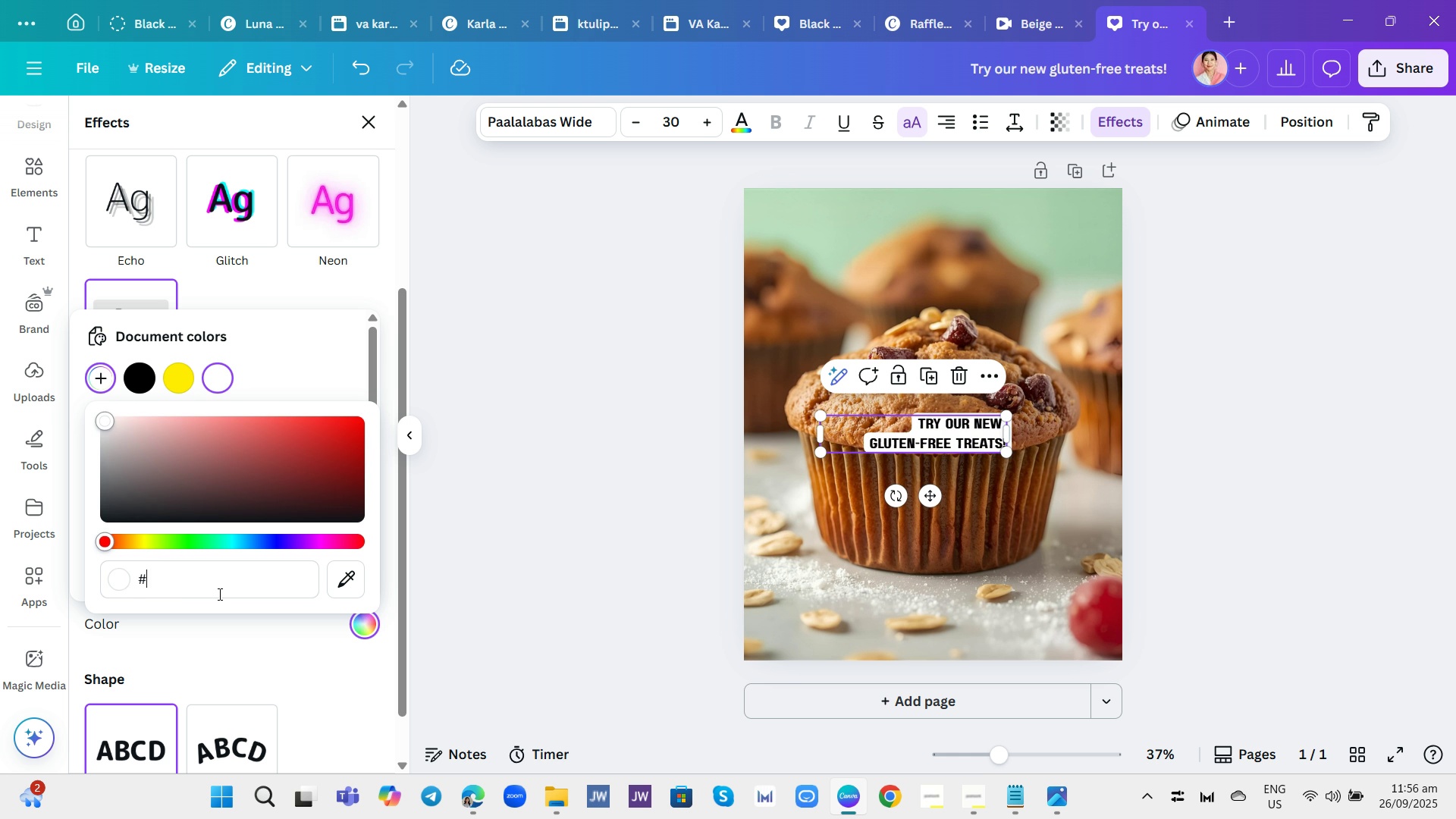 
key(Backspace)
 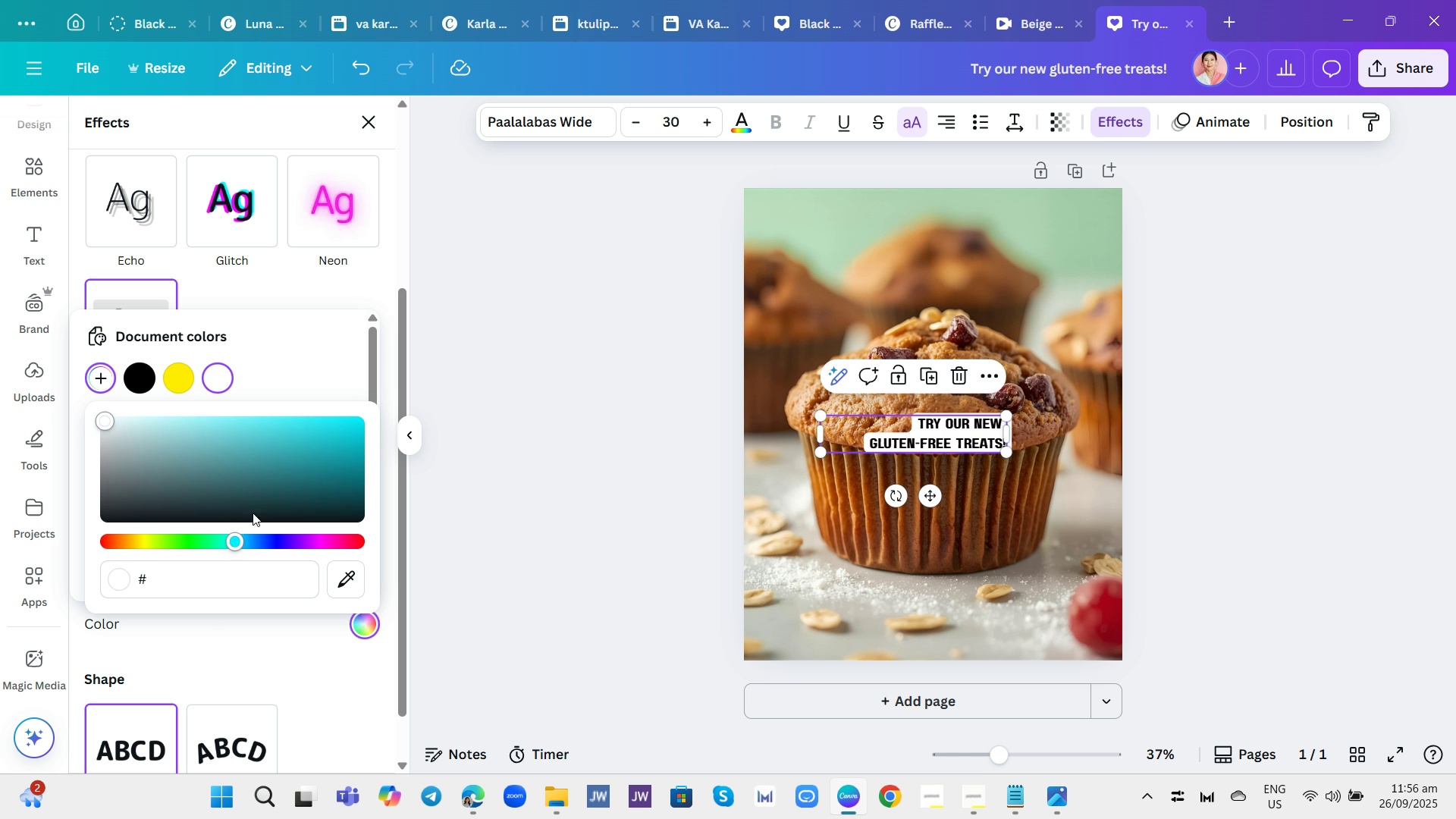 
wait(8.2)
 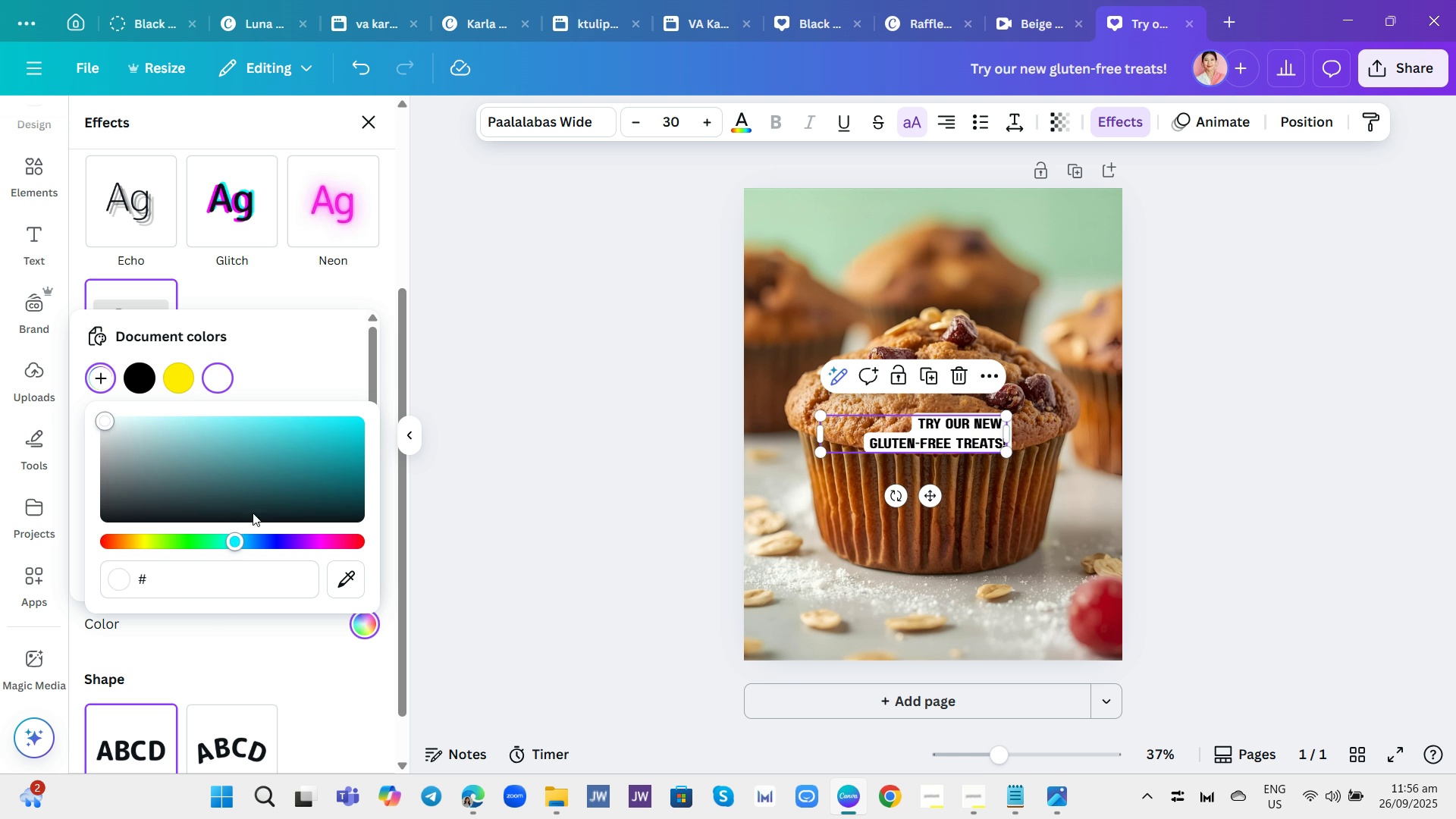 
left_click([230, 588])
 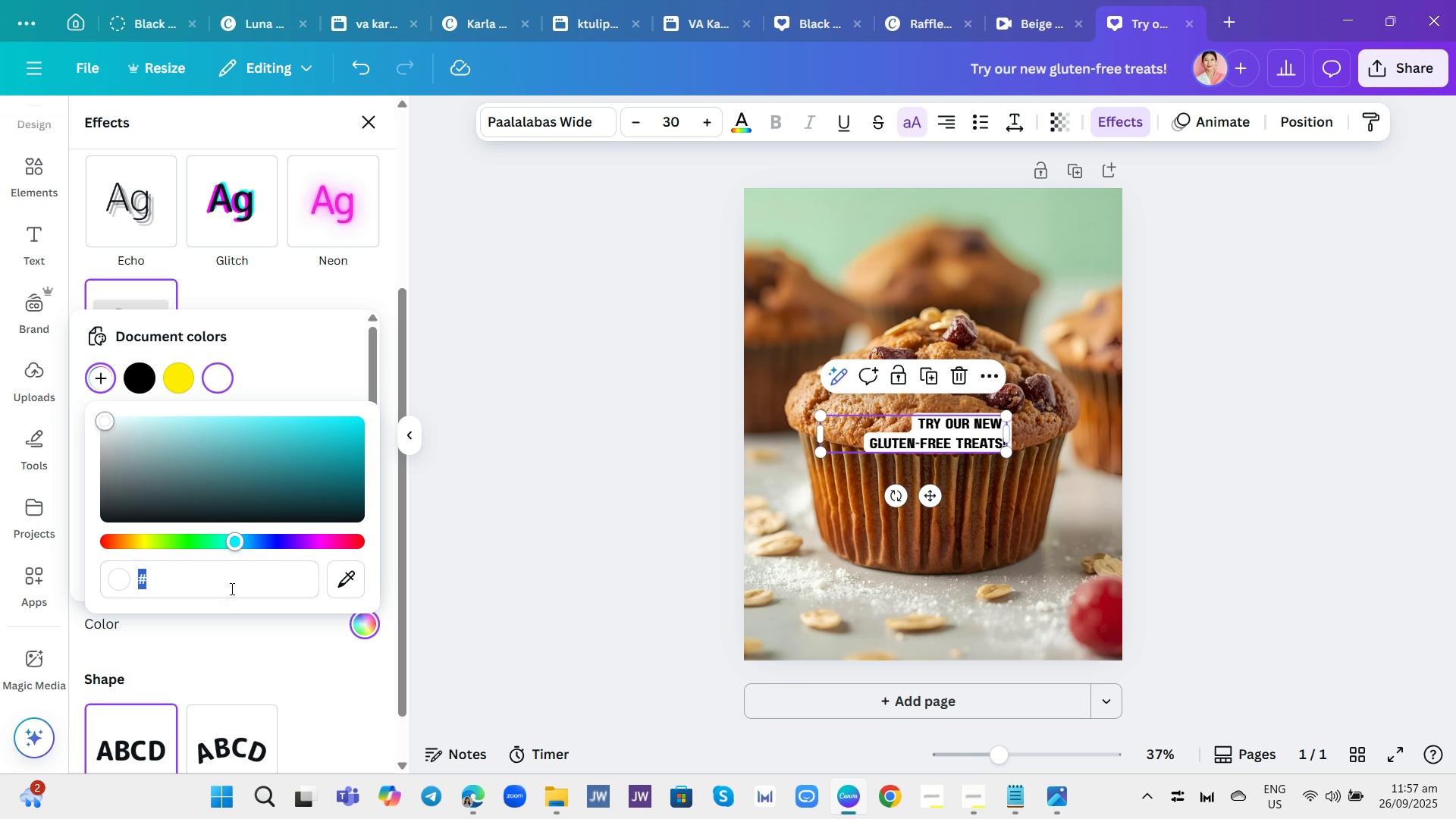 
left_click_drag(start_coordinate=[231, 588], to_coordinate=[243, 600])
 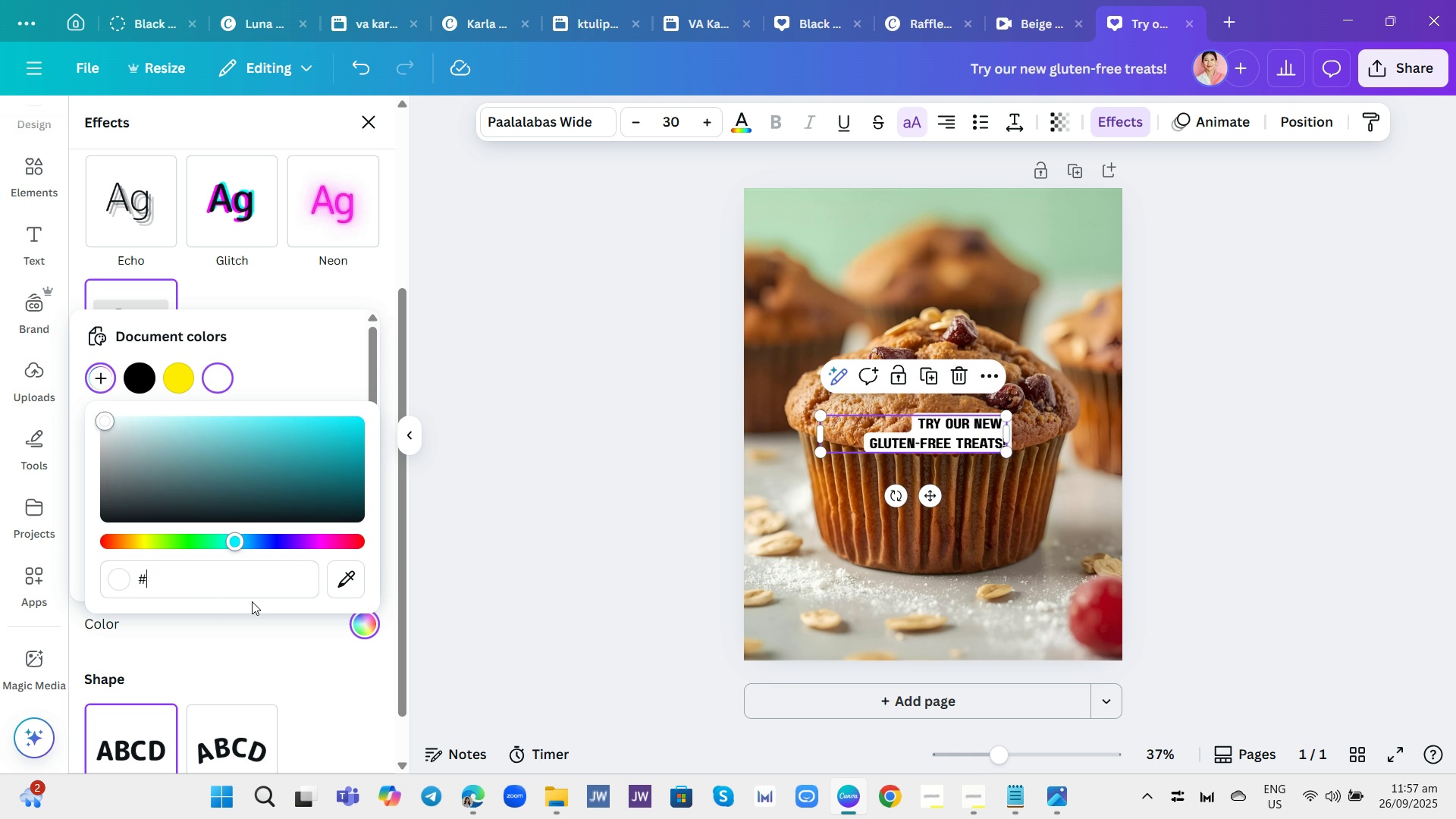 
type(4caf50)
 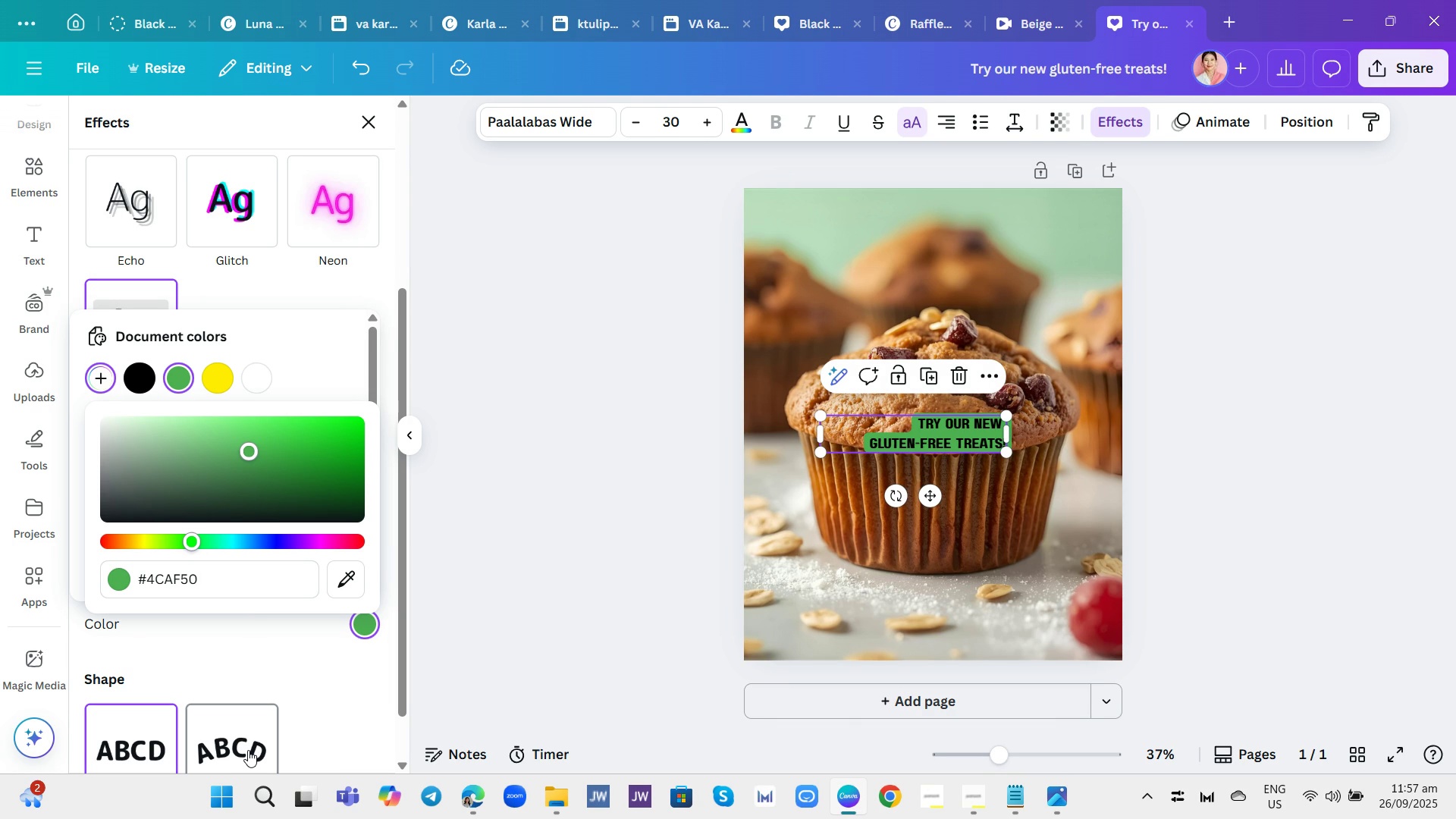 
wait(17.24)
 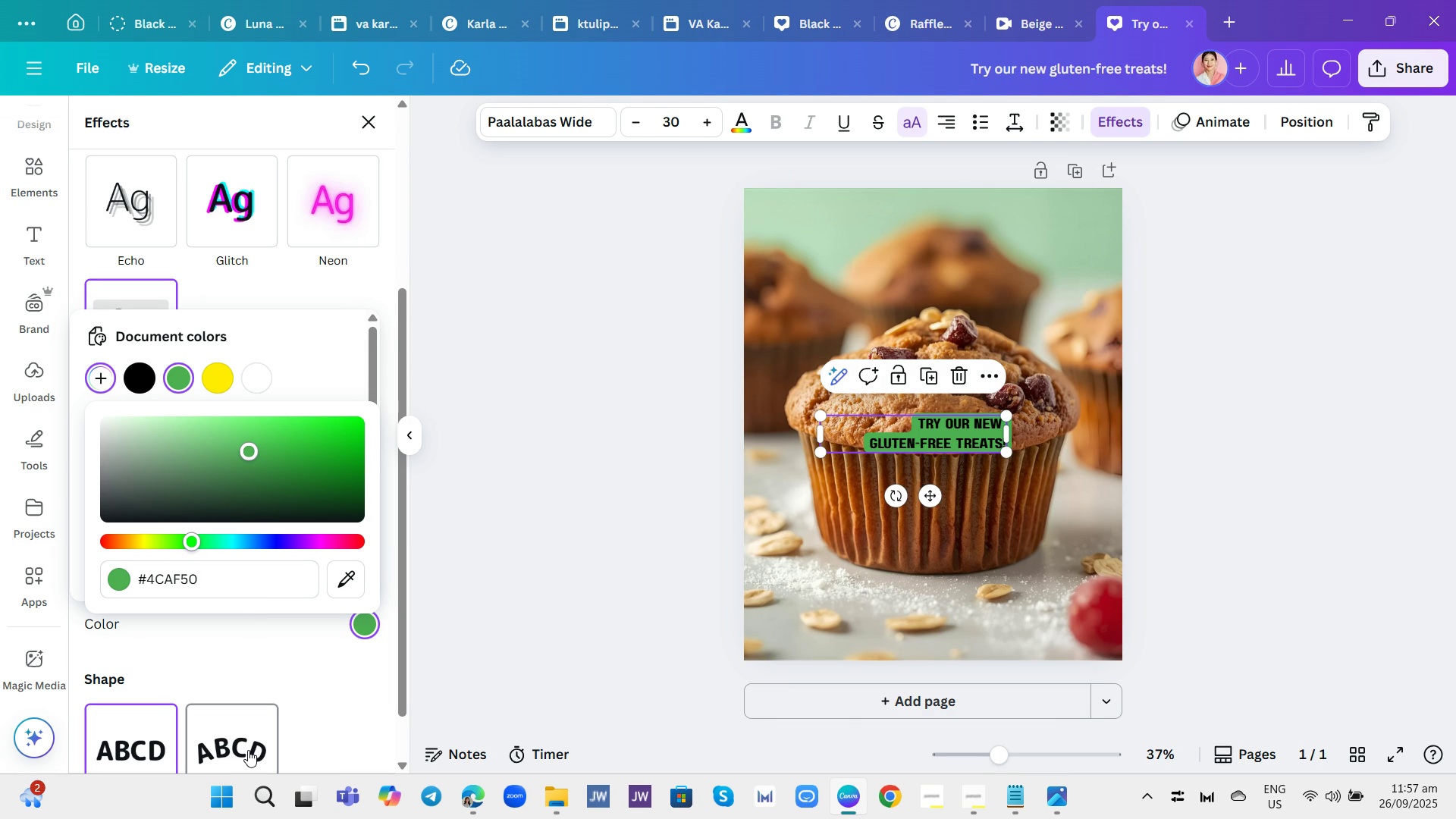 
left_click([232, 548])
 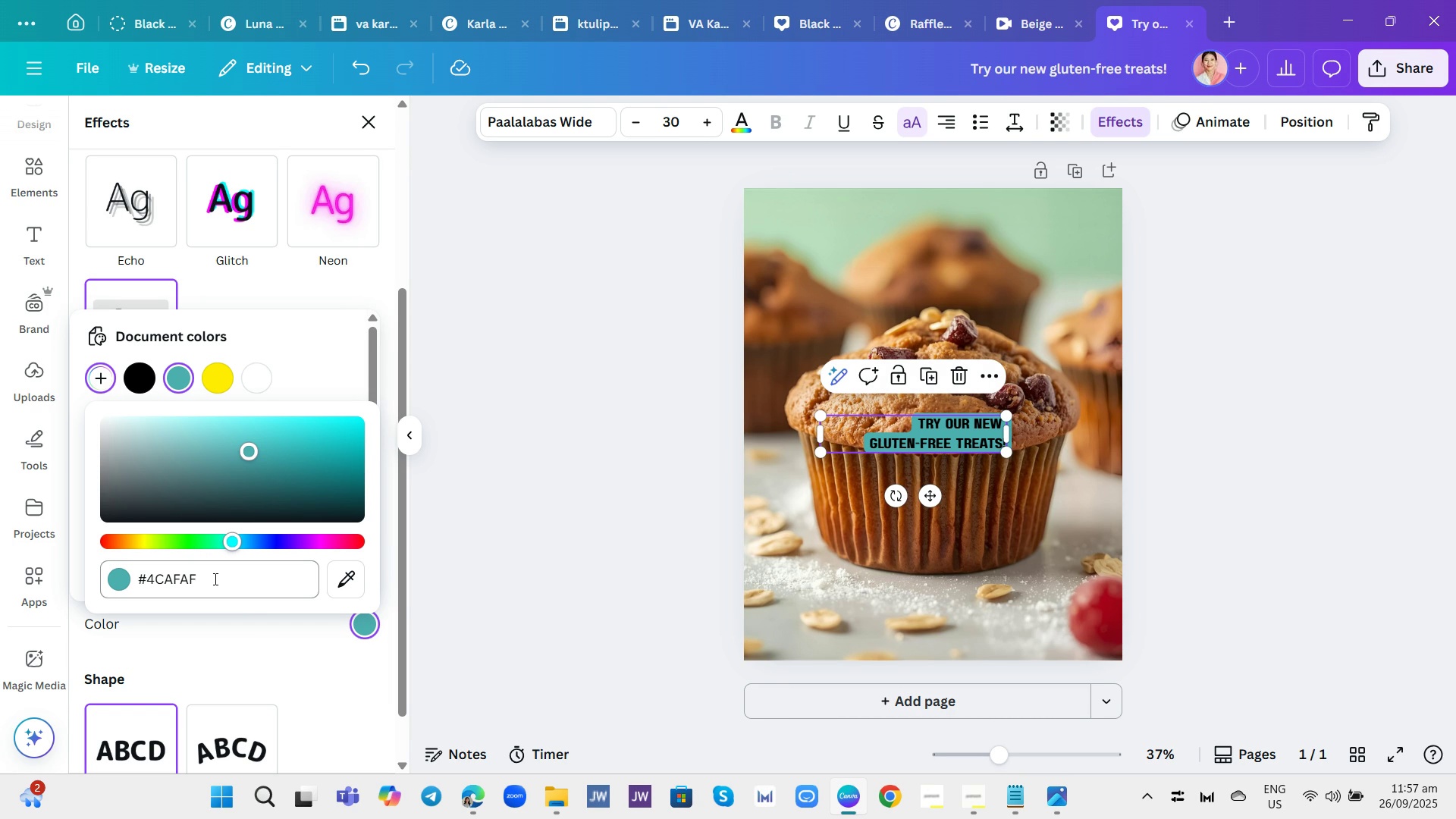 
wait(6.39)
 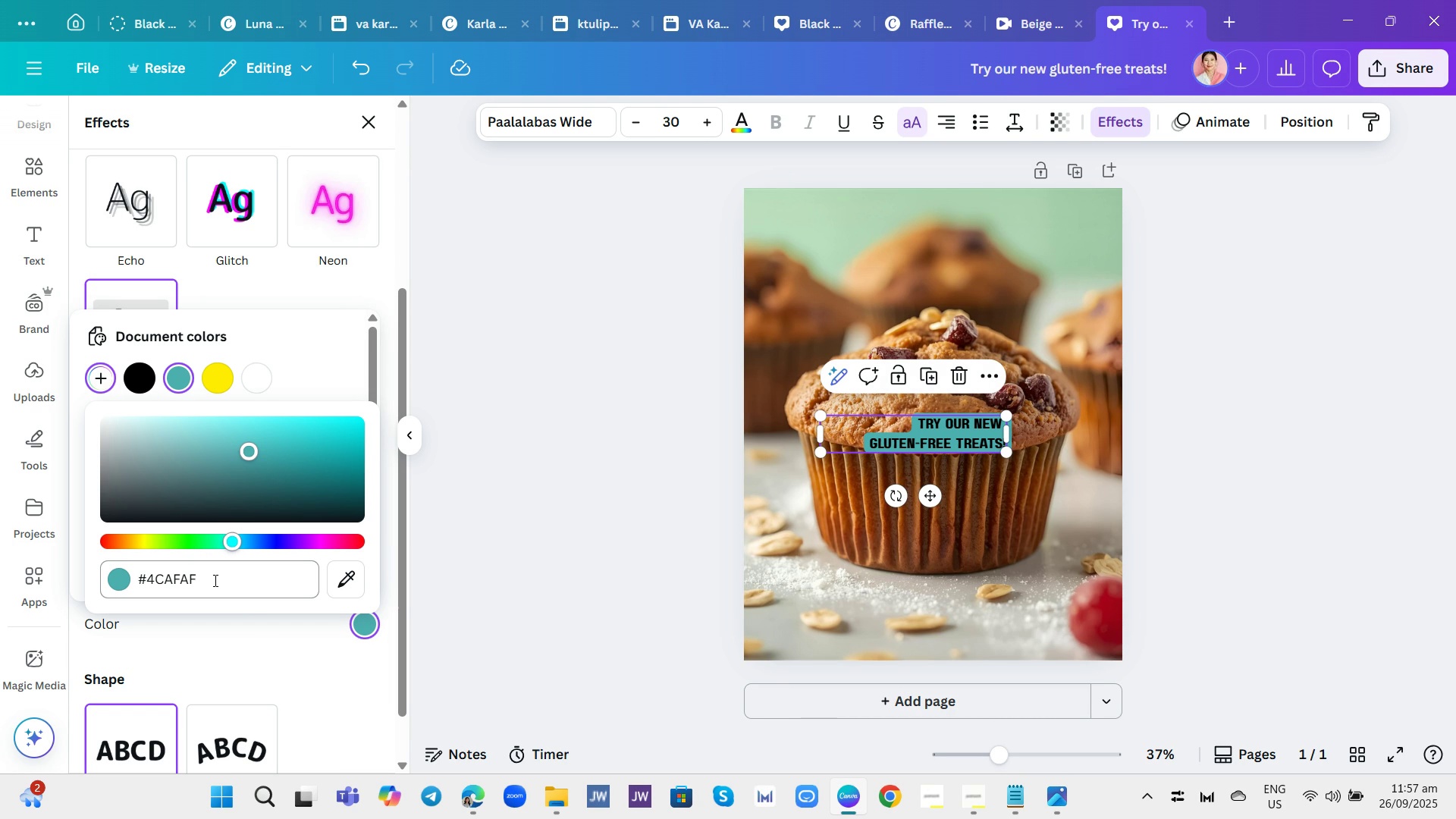 
left_click_drag(start_coordinate=[249, 448], to_coordinate=[191, 440])
 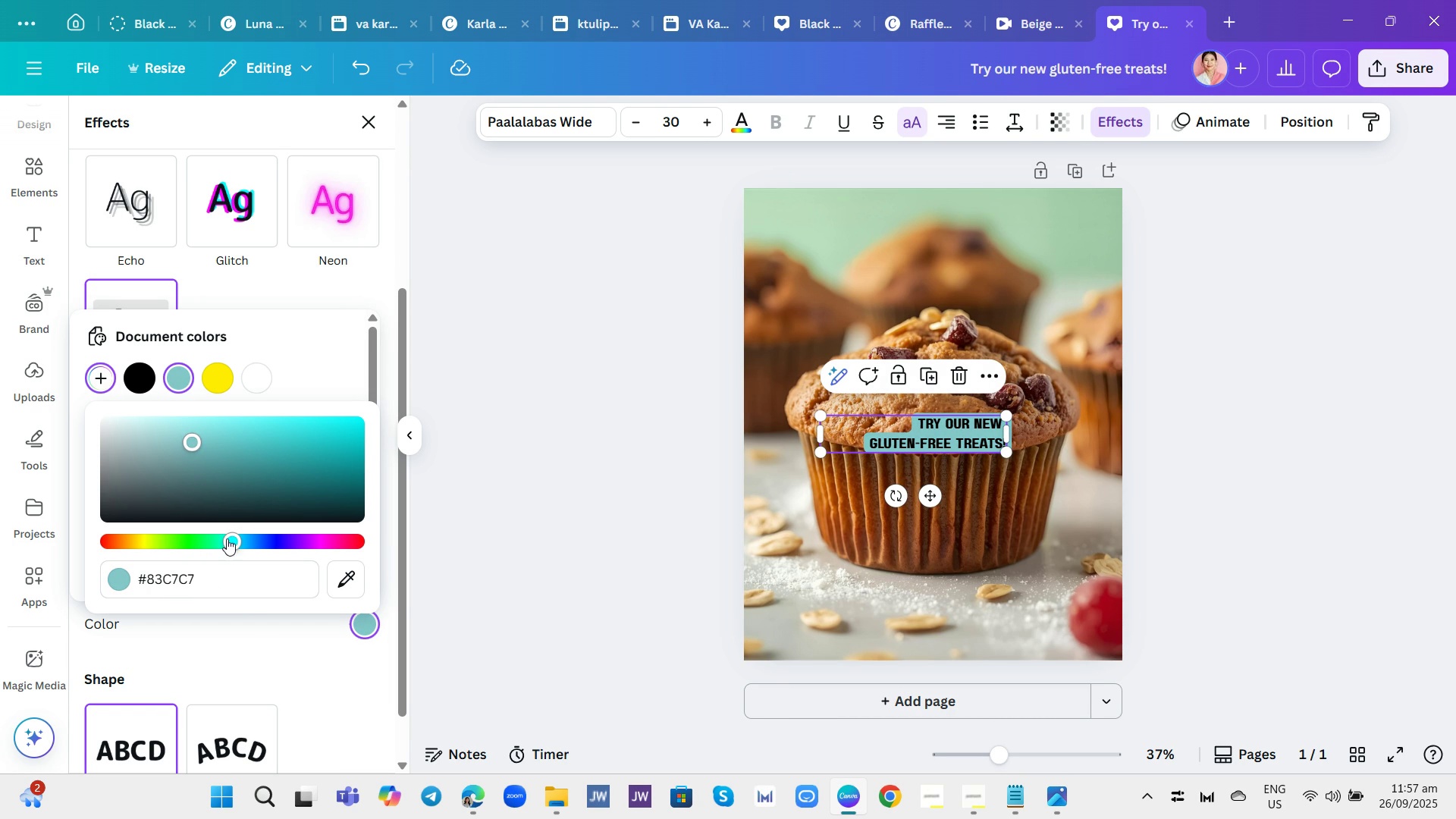 
left_click_drag(start_coordinate=[229, 537], to_coordinate=[221, 538])
 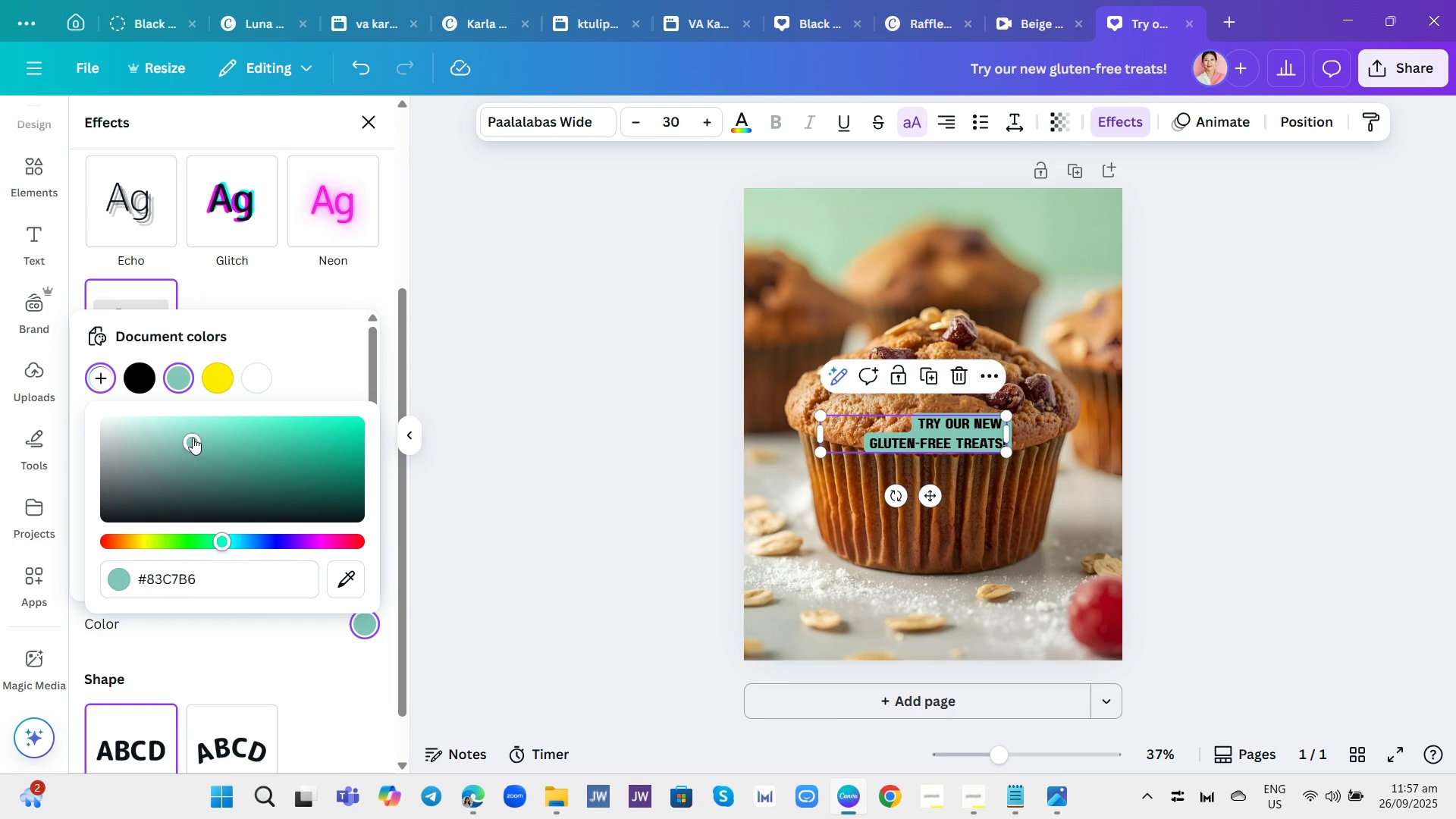 
left_click_drag(start_coordinate=[193, 438], to_coordinate=[356, 431])
 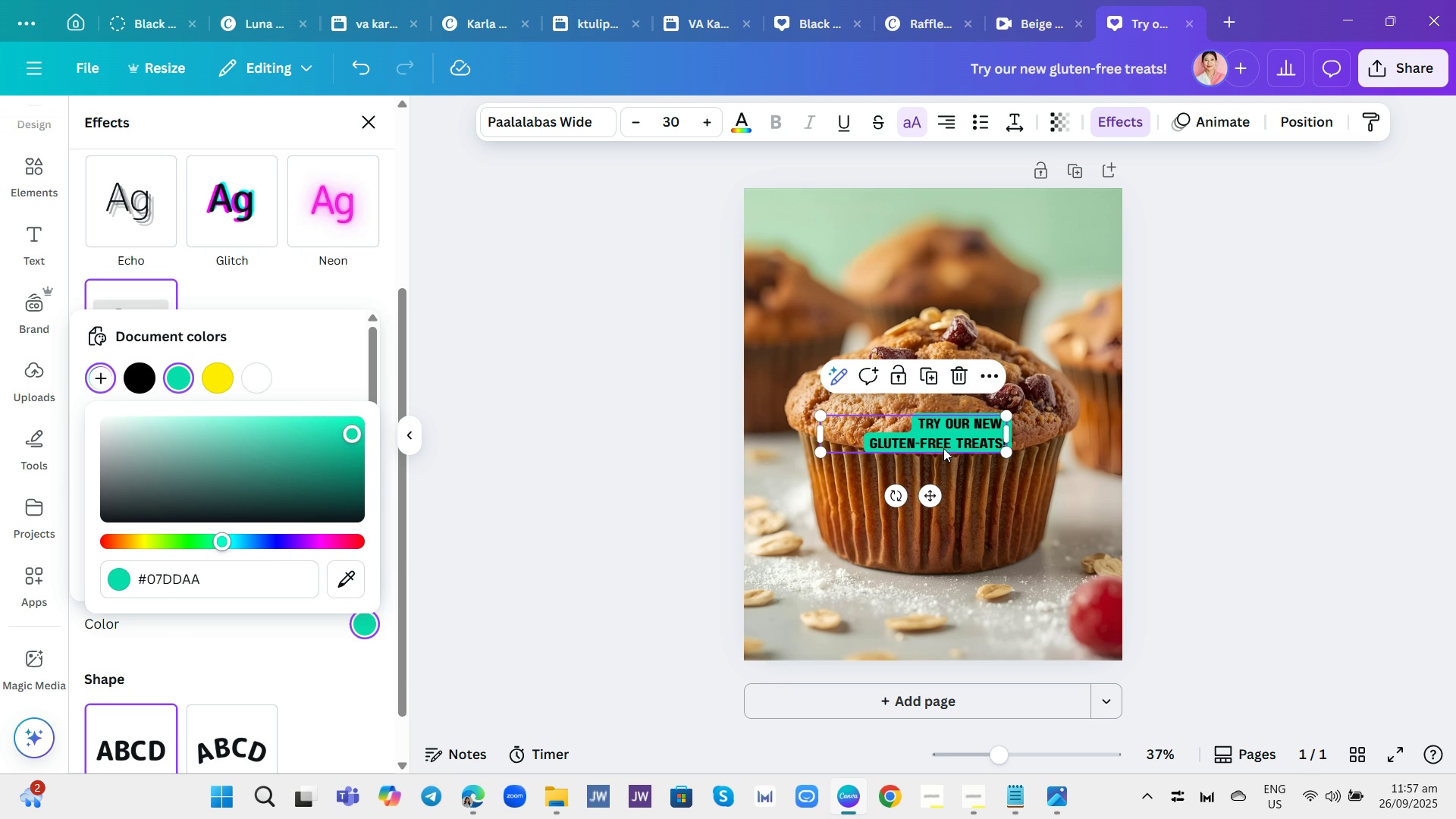 
left_click([957, 437])
 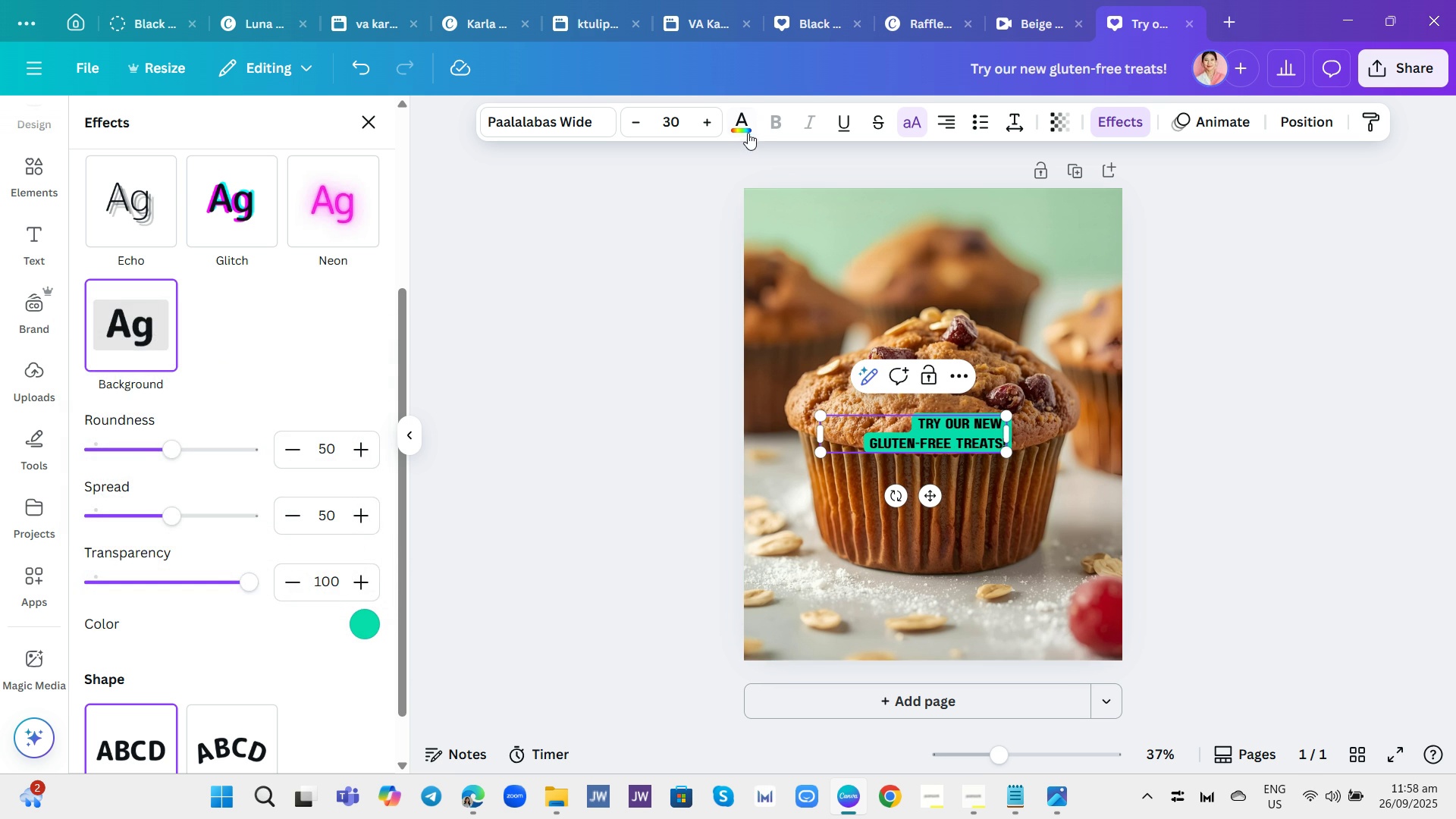 
left_click([744, 130])
 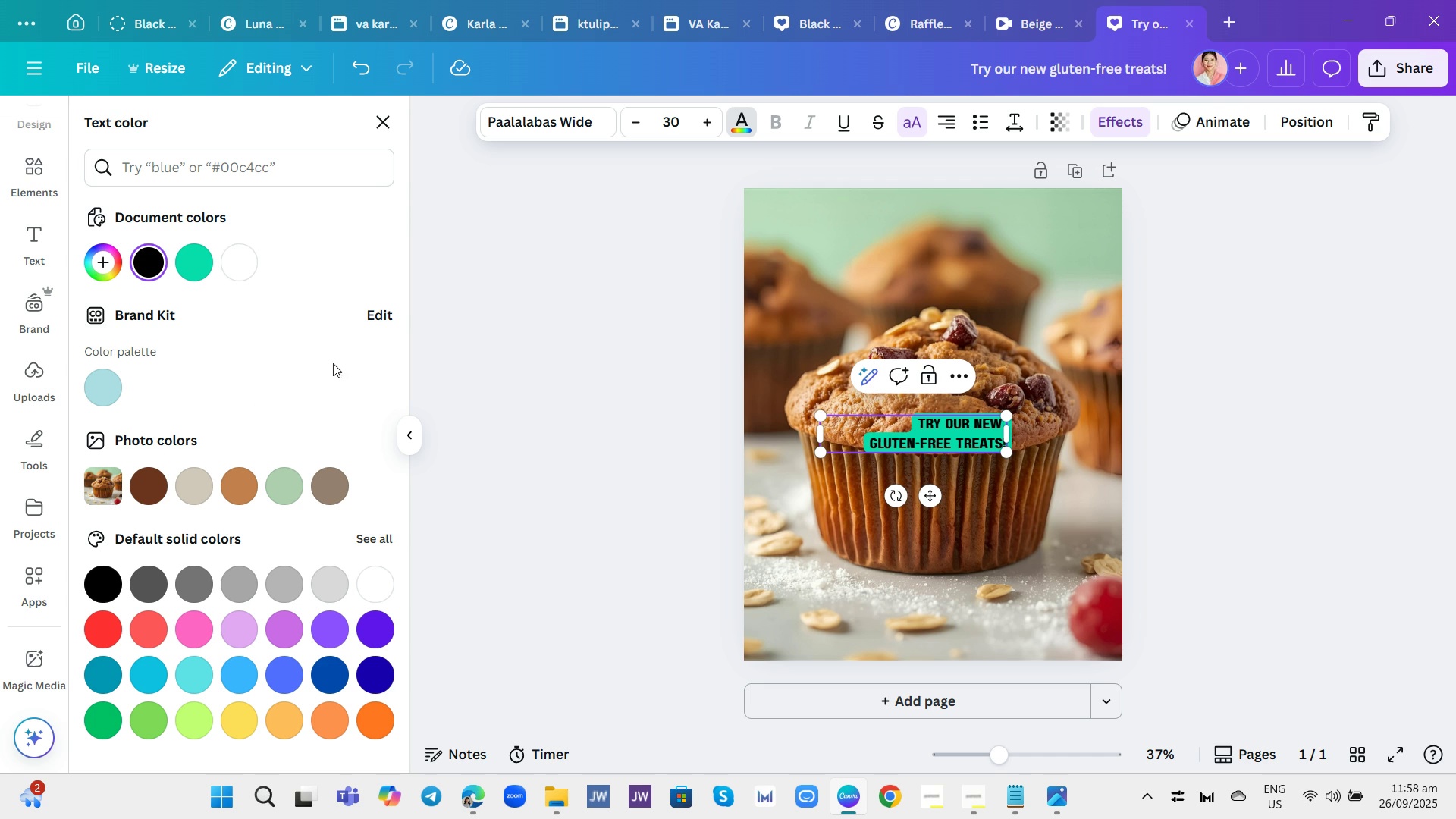 
mouse_move([190, 272])
 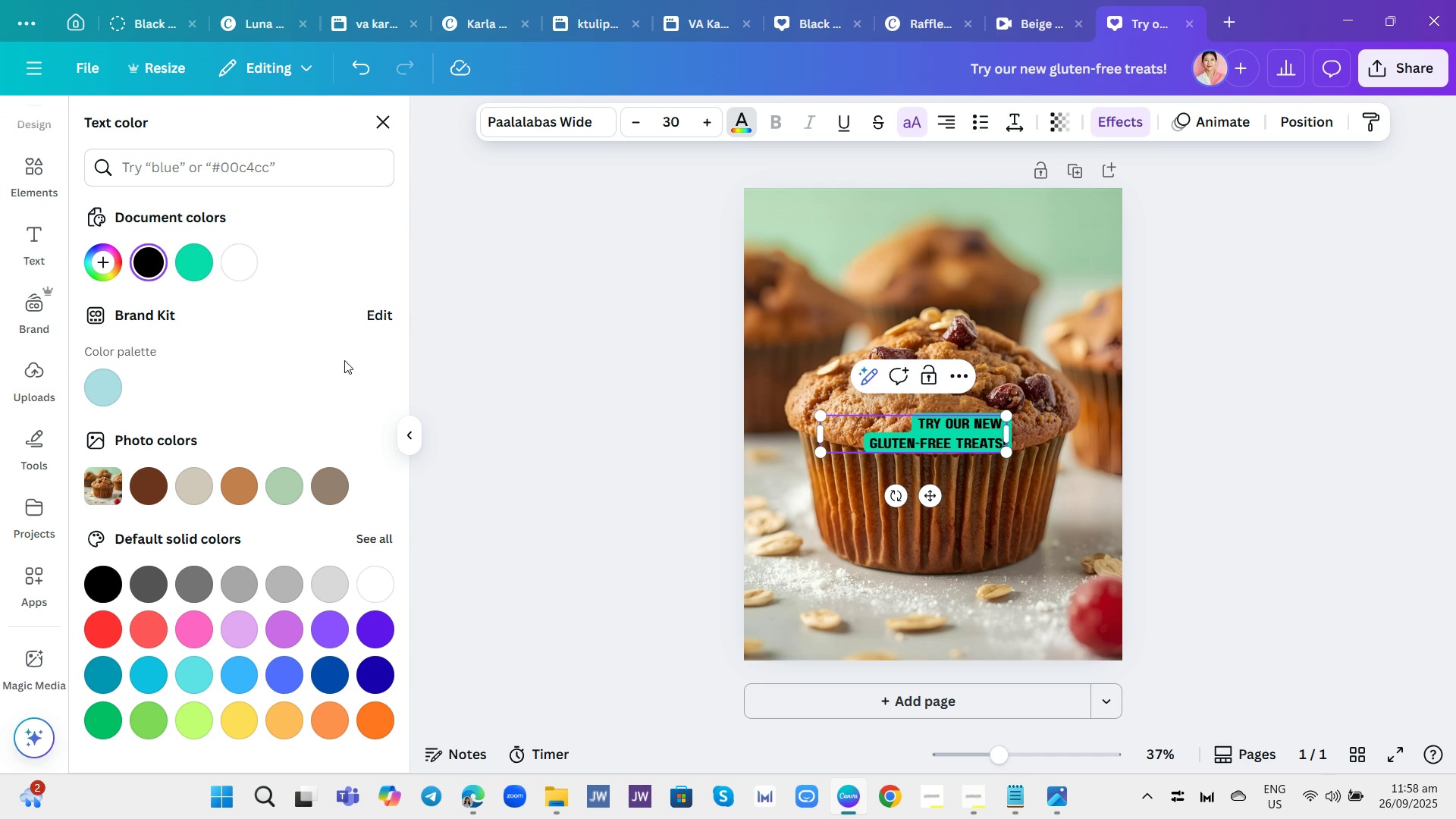 
scroll: coordinate [193, 282], scroll_direction: down, amount: 1.0
 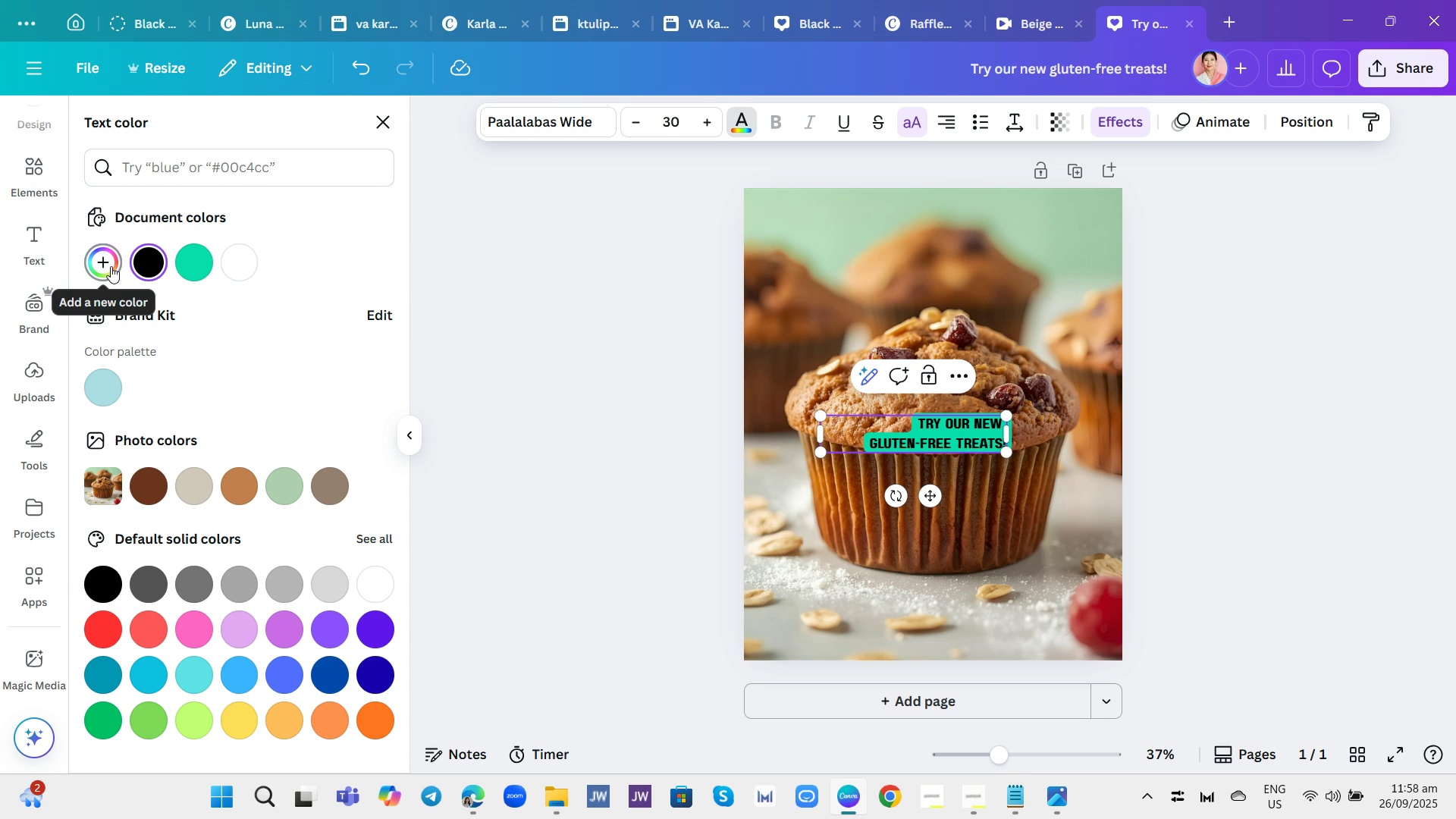 
left_click([111, 266])
 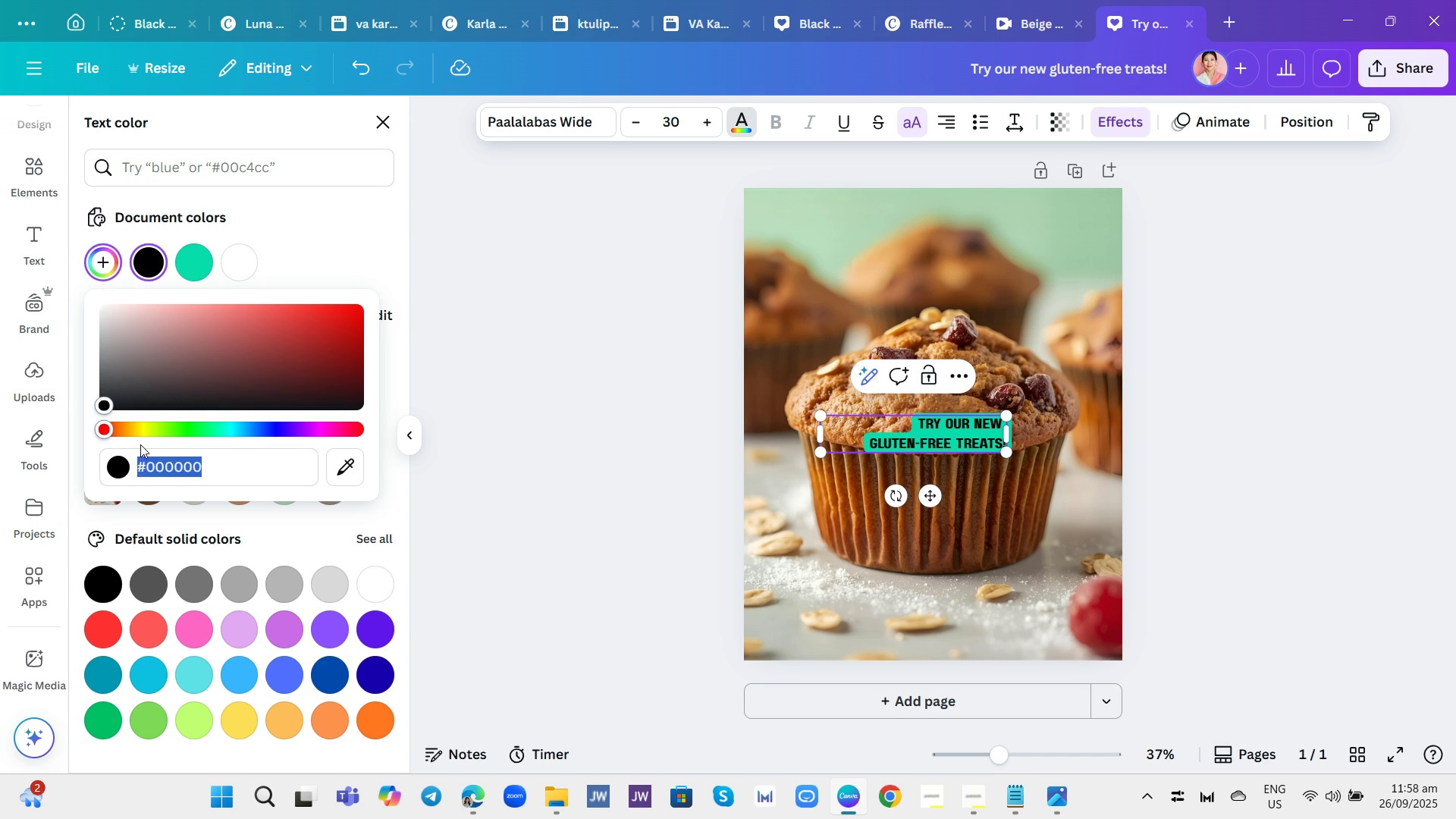 
left_click([231, 429])
 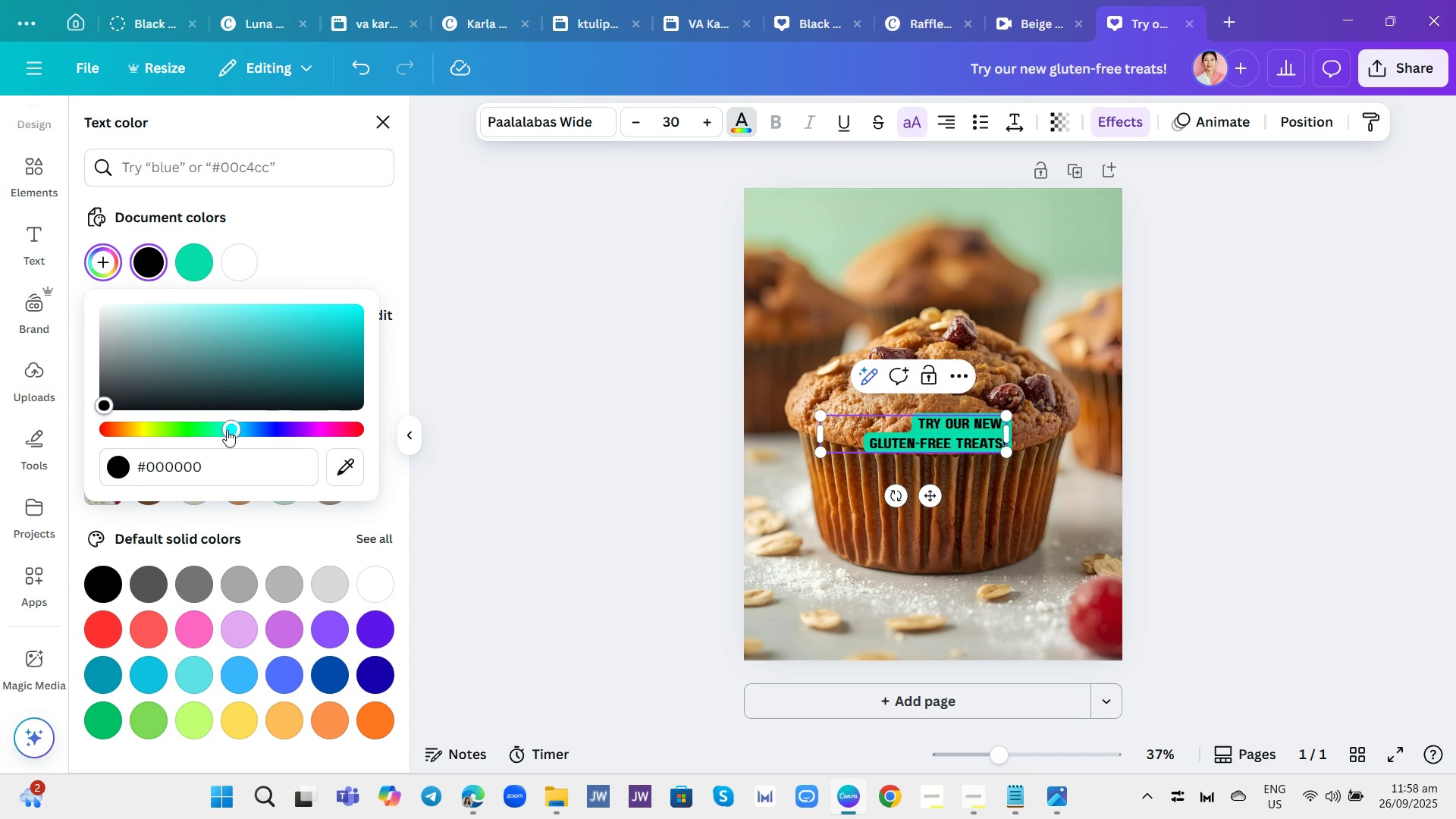 
left_click([219, 430])
 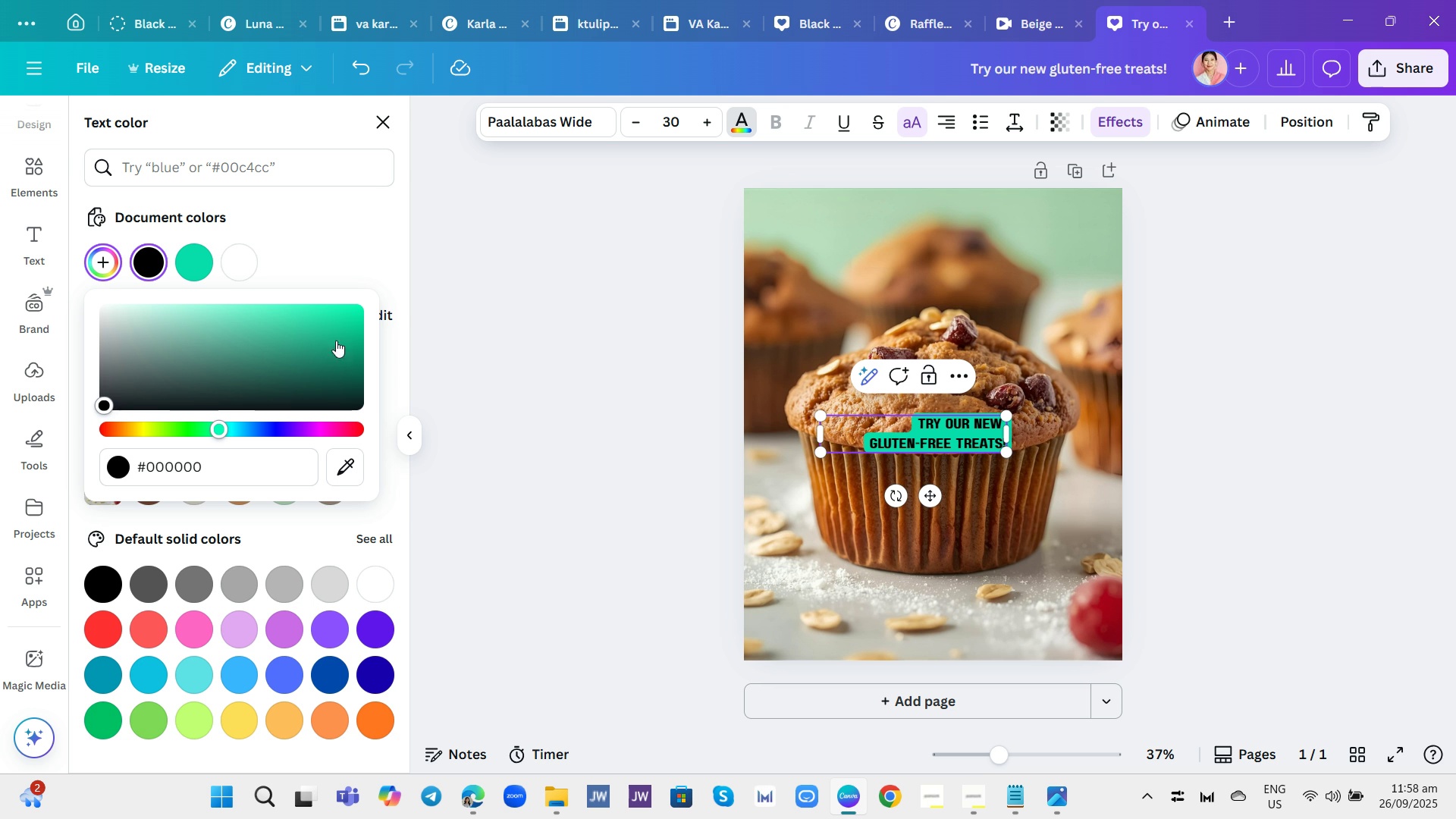 
left_click([309, 340])
 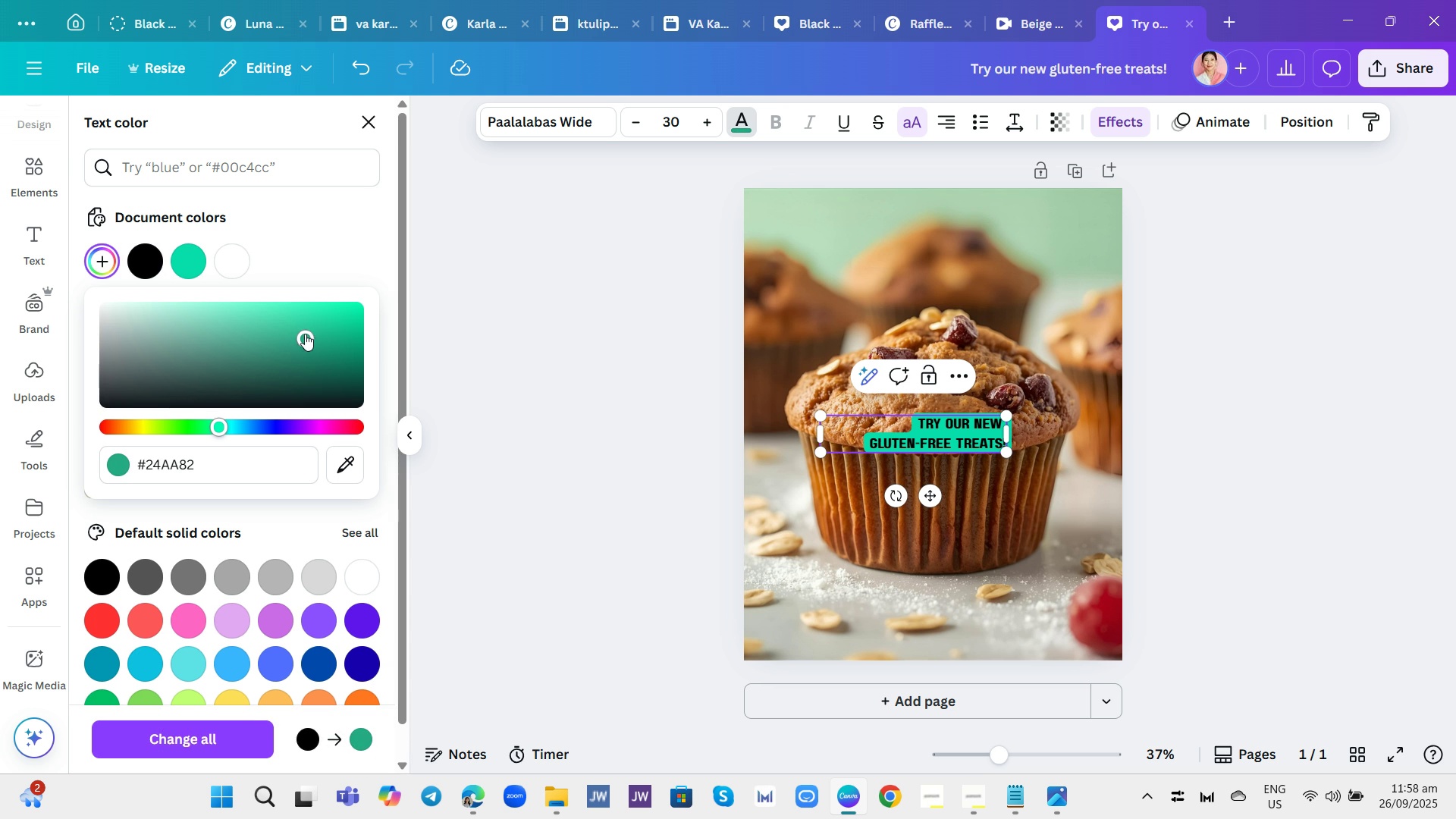 
left_click_drag(start_coordinate=[309, 332], to_coordinate=[316, 359])
 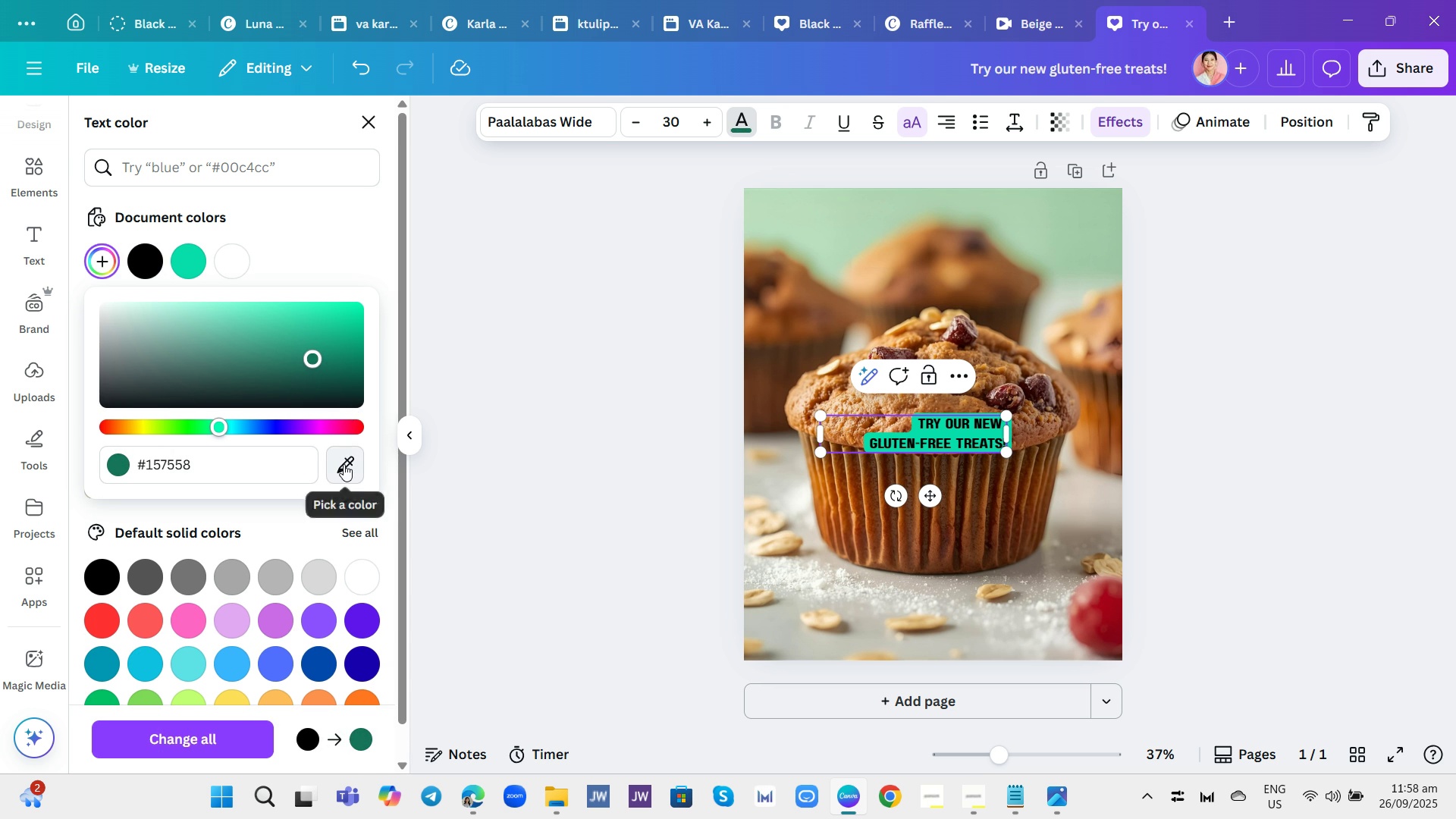 
left_click([344, 464])
 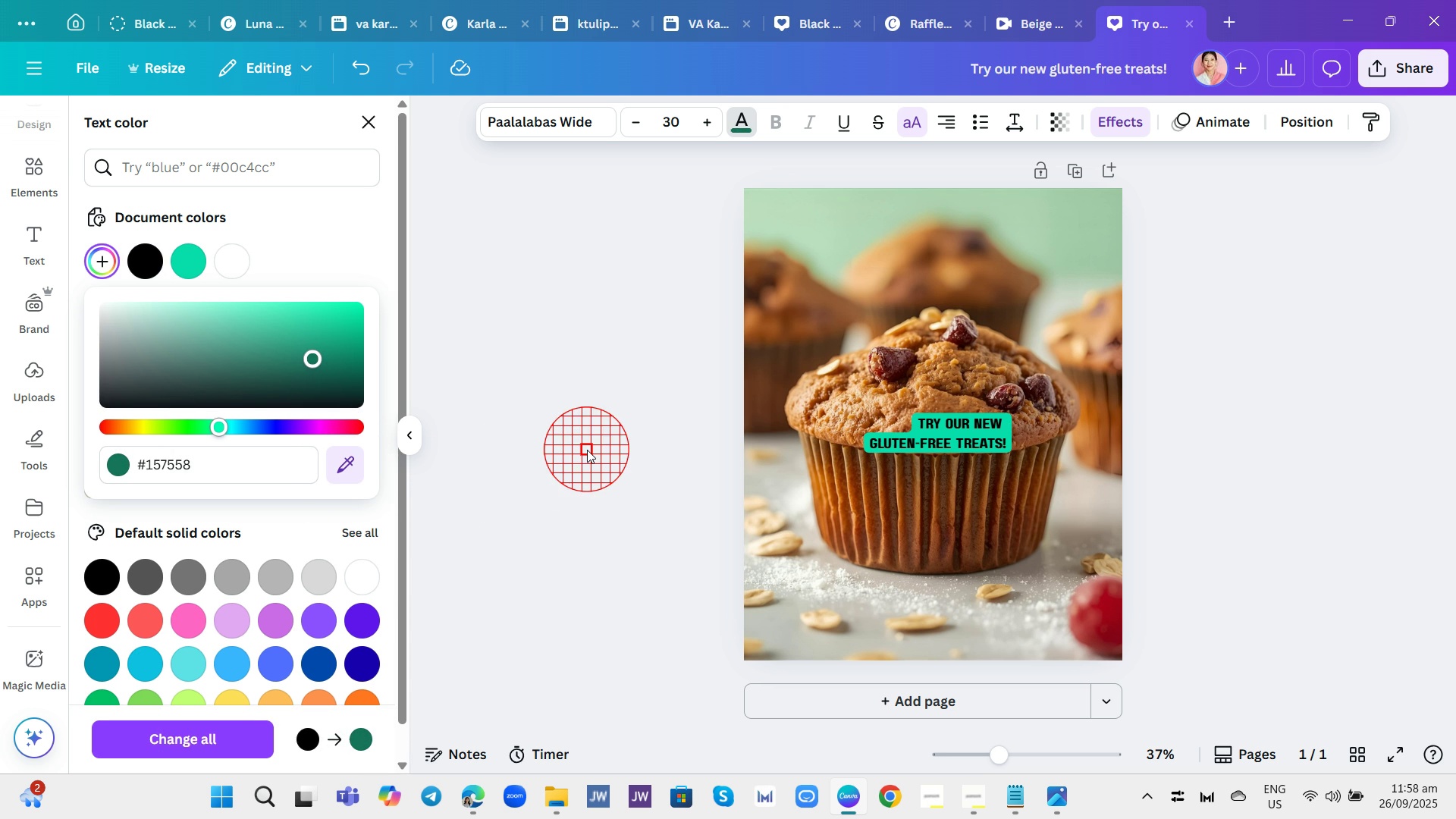 
left_click([587, 450])
 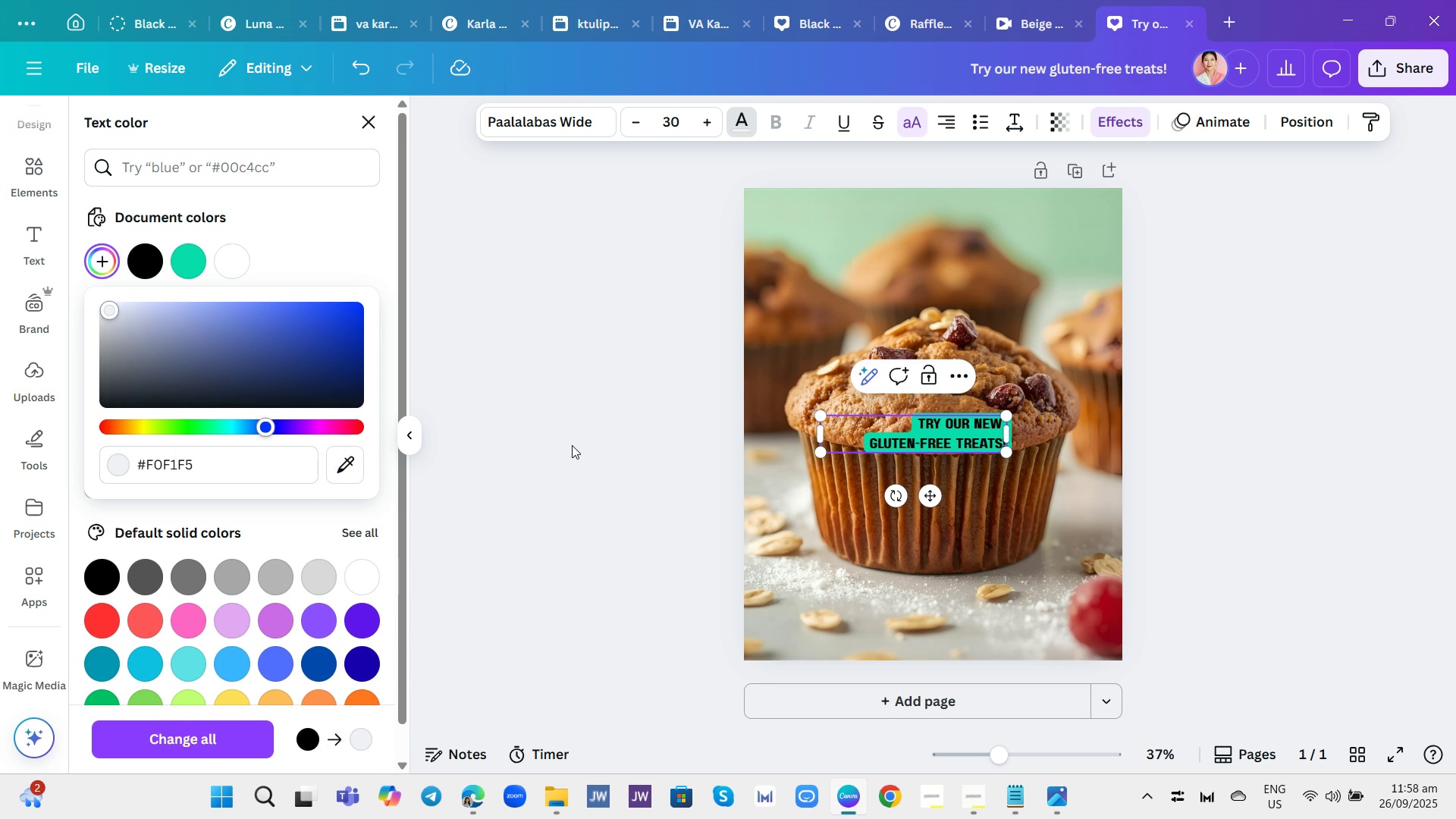 
left_click([572, 445])
 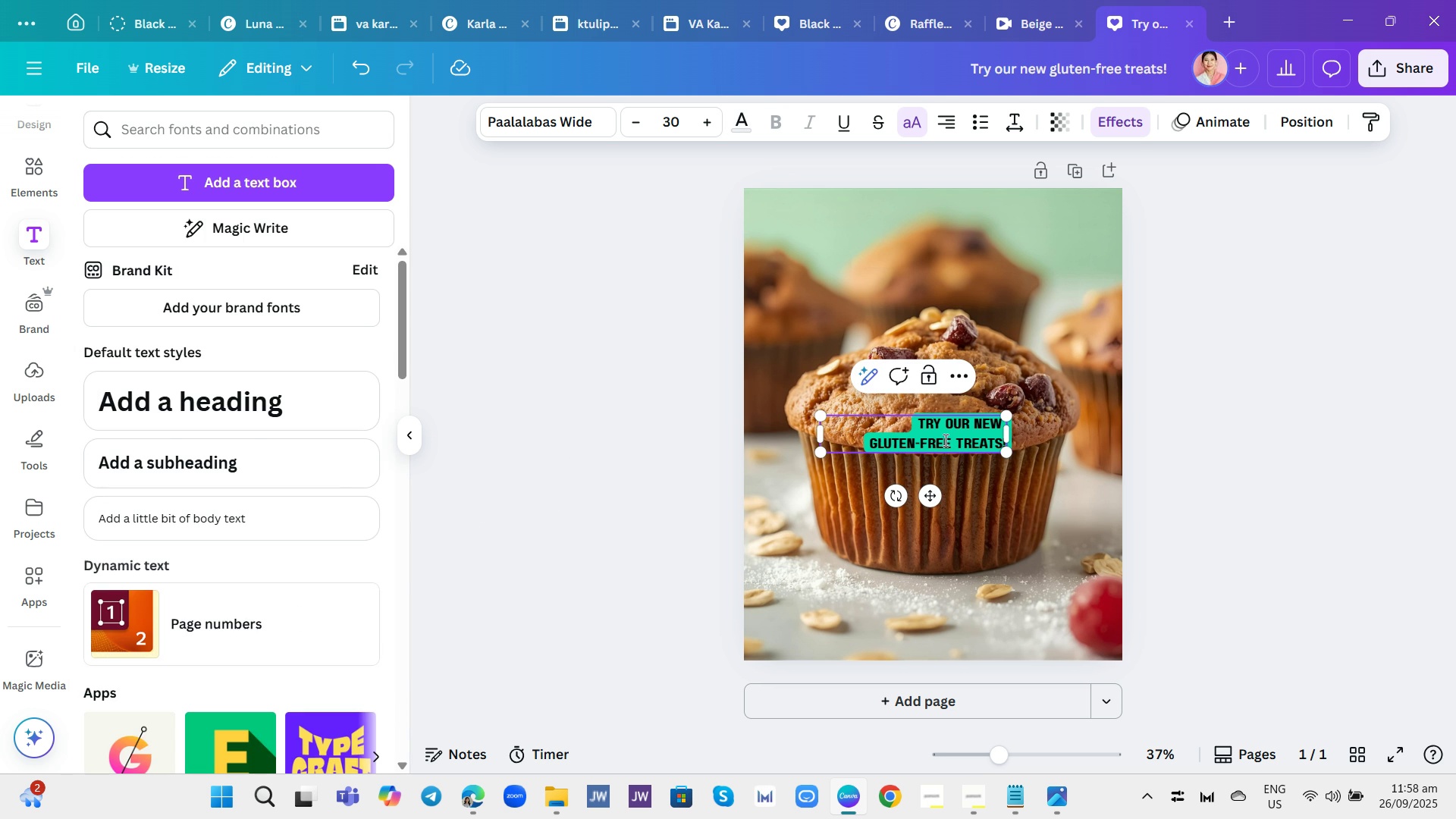 
double_click([942, 441])
 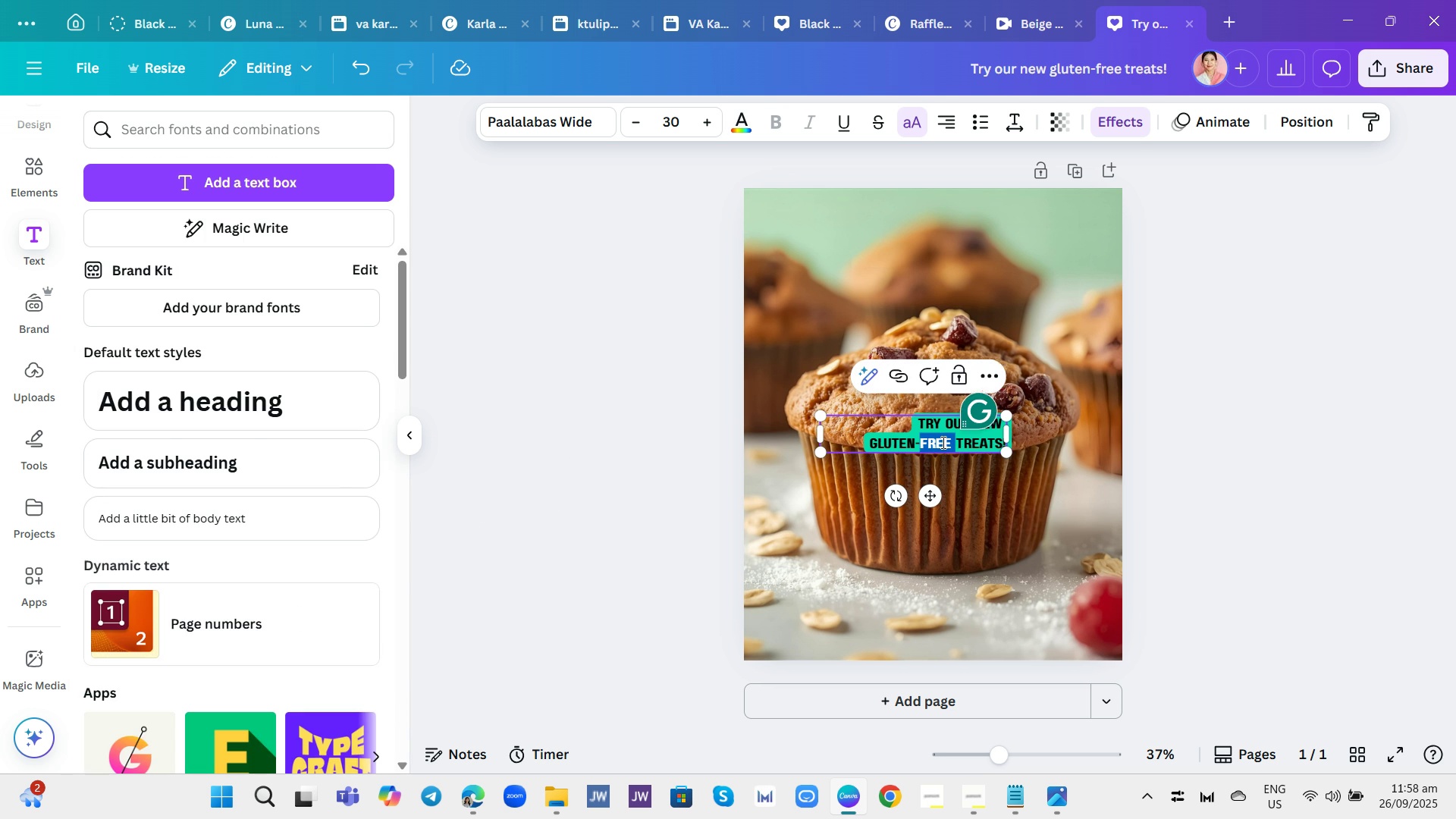 
triple_click([942, 442])
 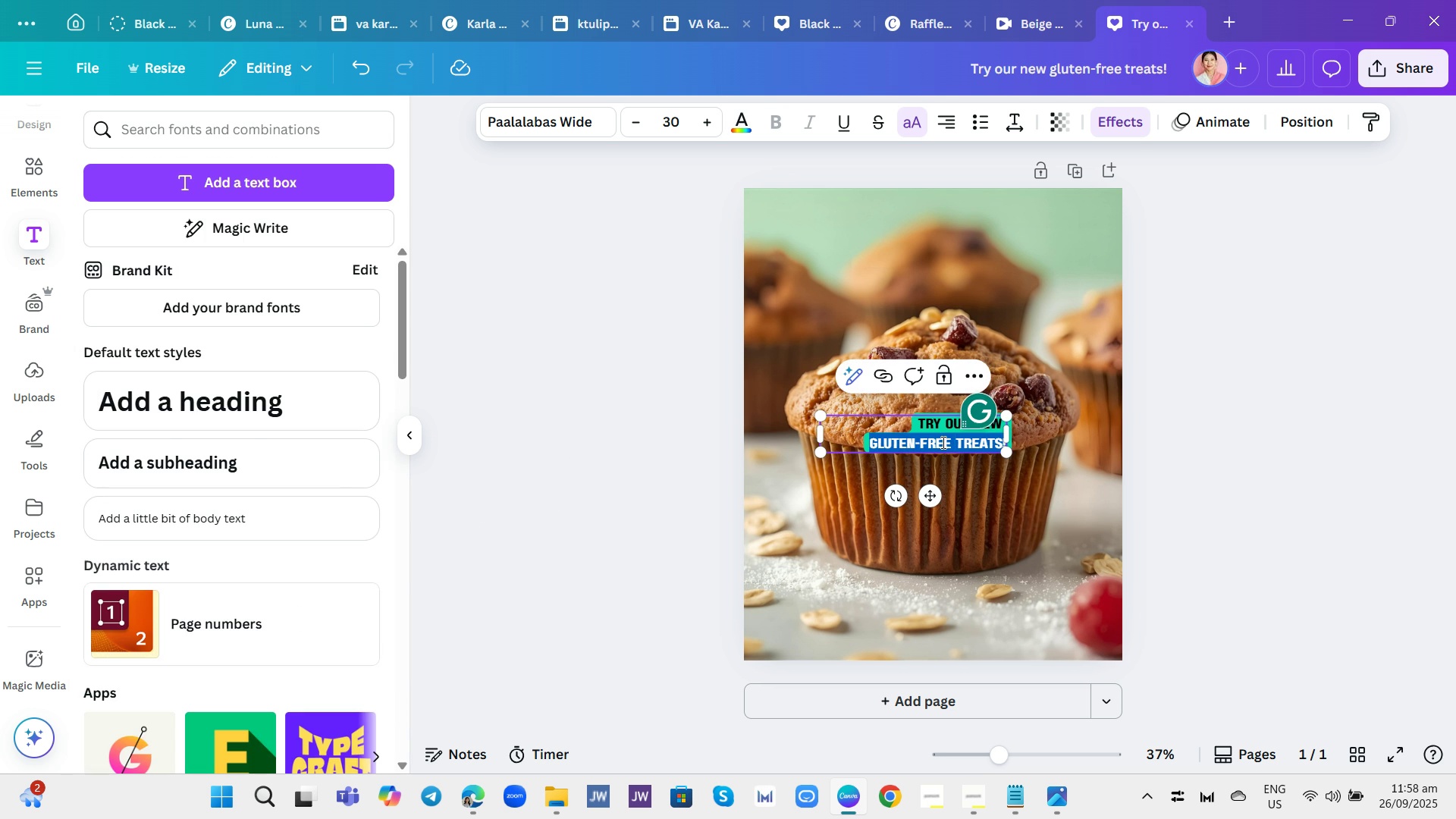 
triple_click([942, 442])
 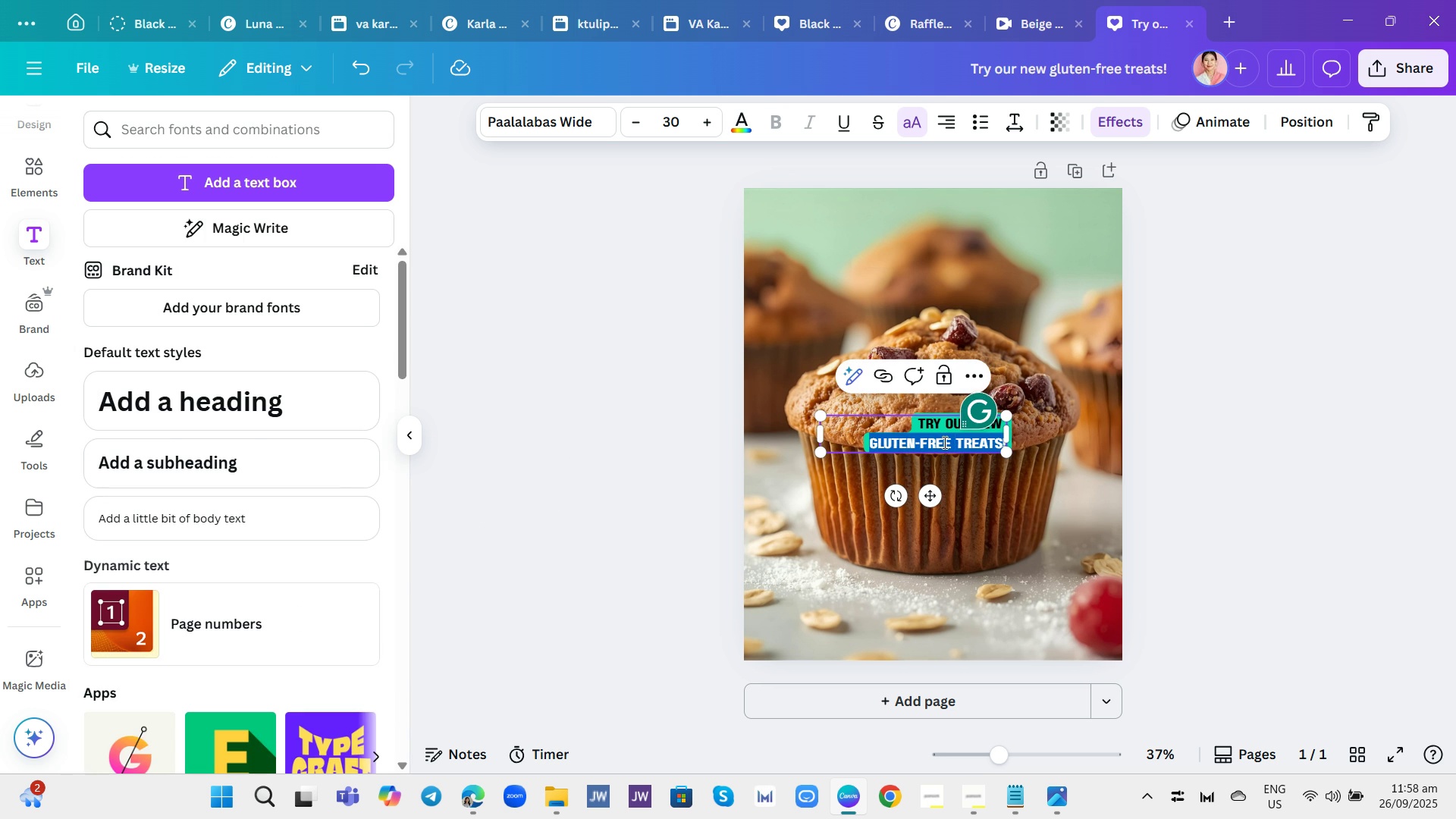 
triple_click([943, 442])
 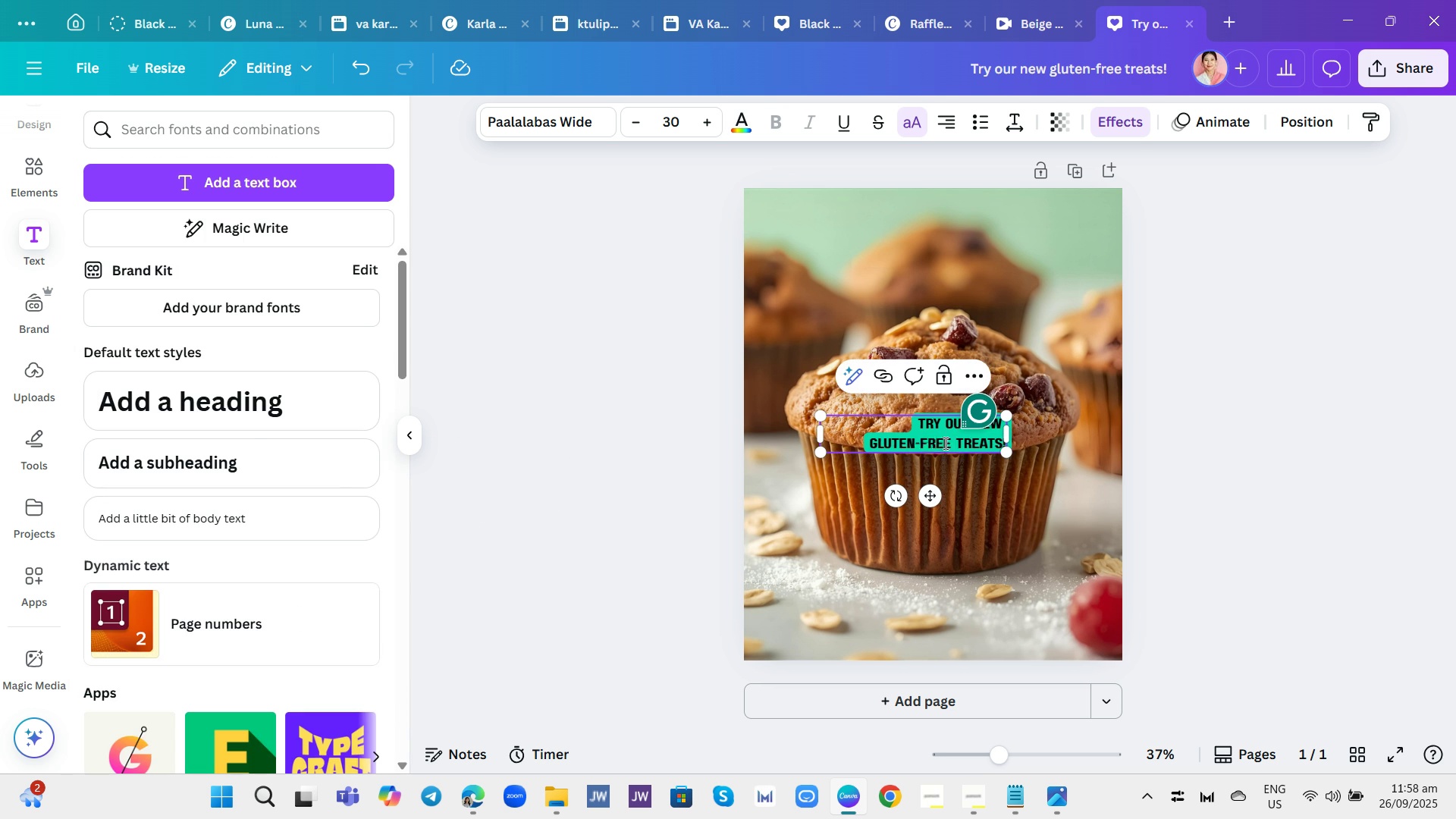 
triple_click([944, 443])
 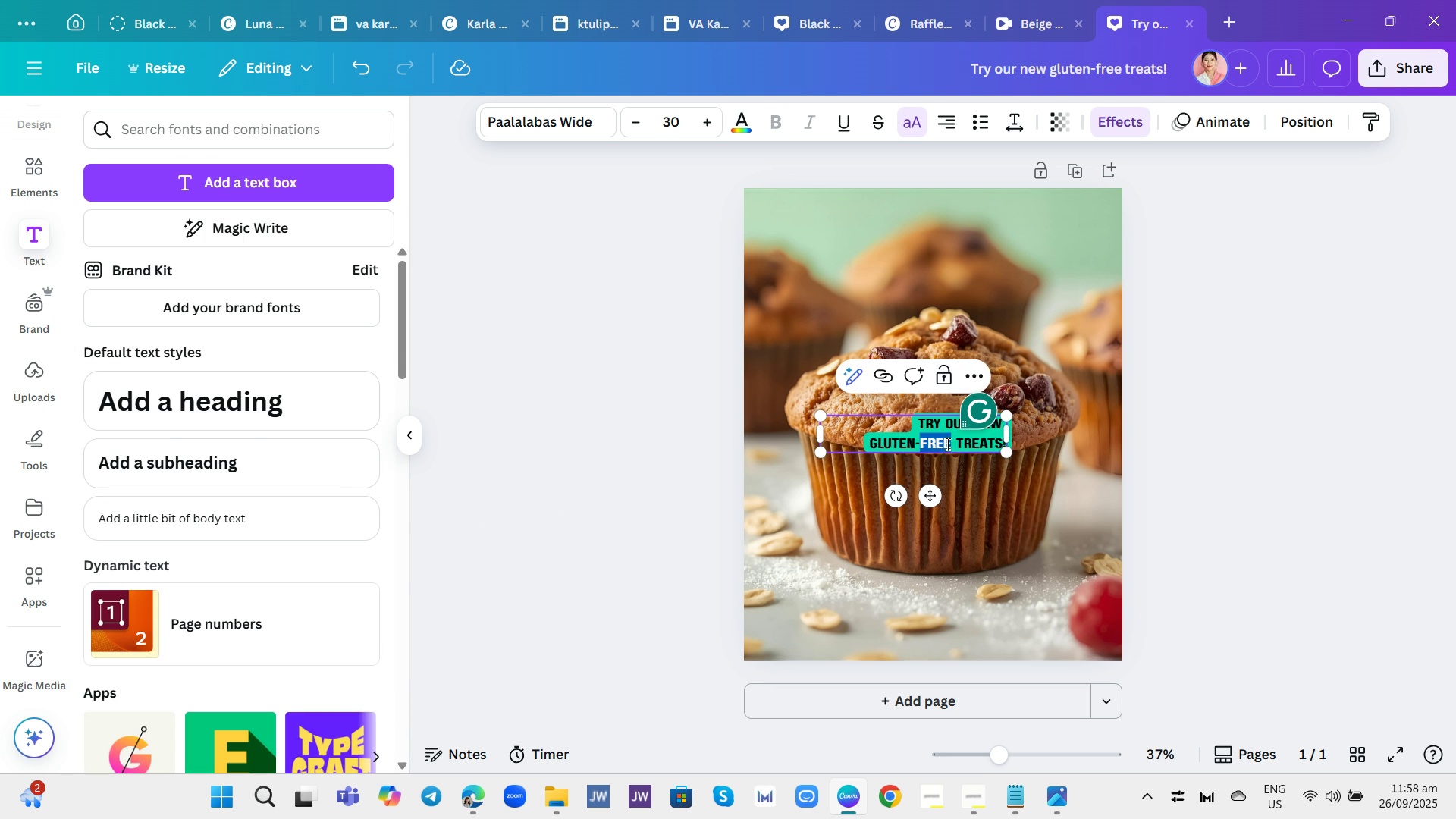 
triple_click([946, 444])
 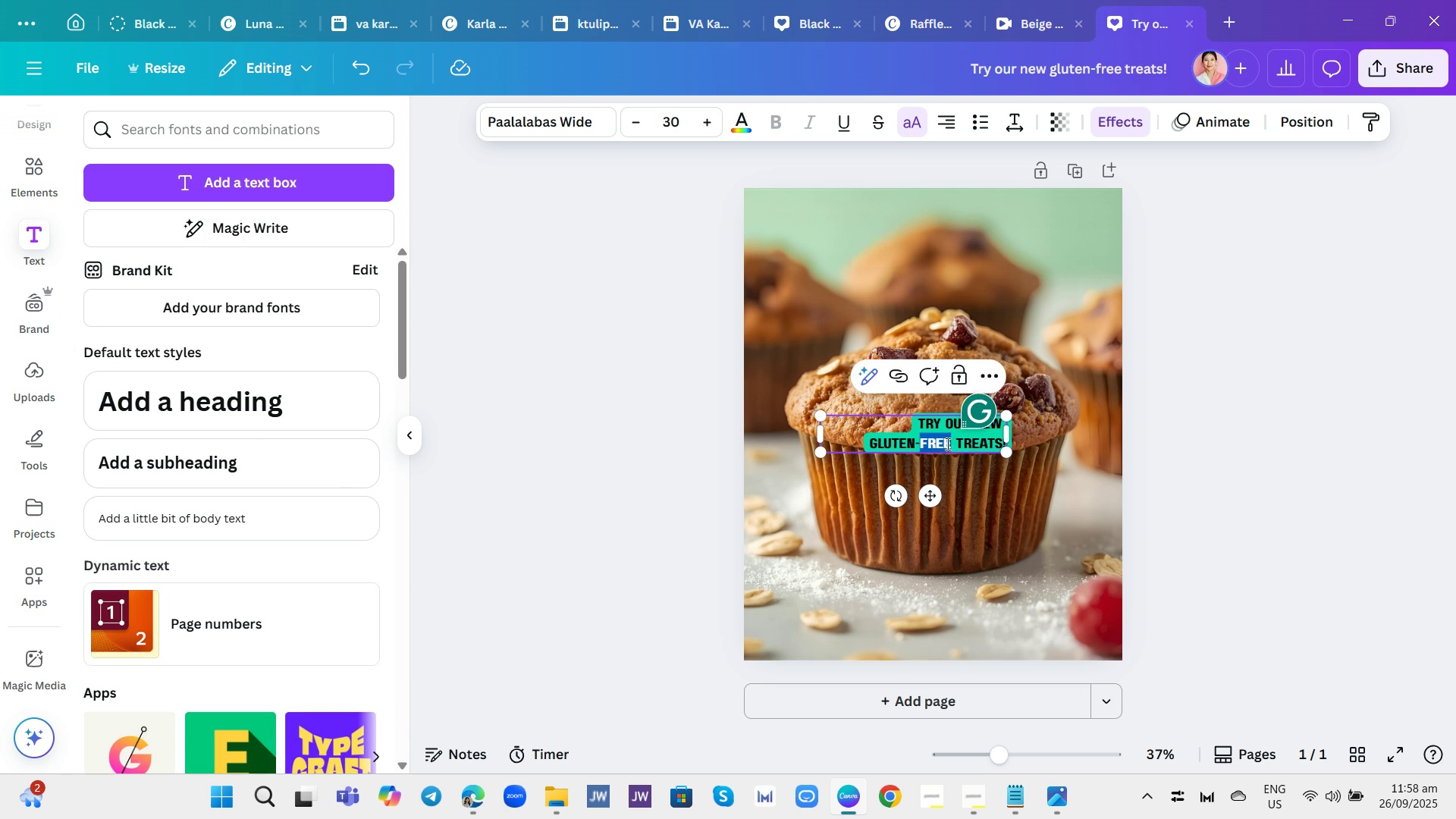 
triple_click([946, 444])
 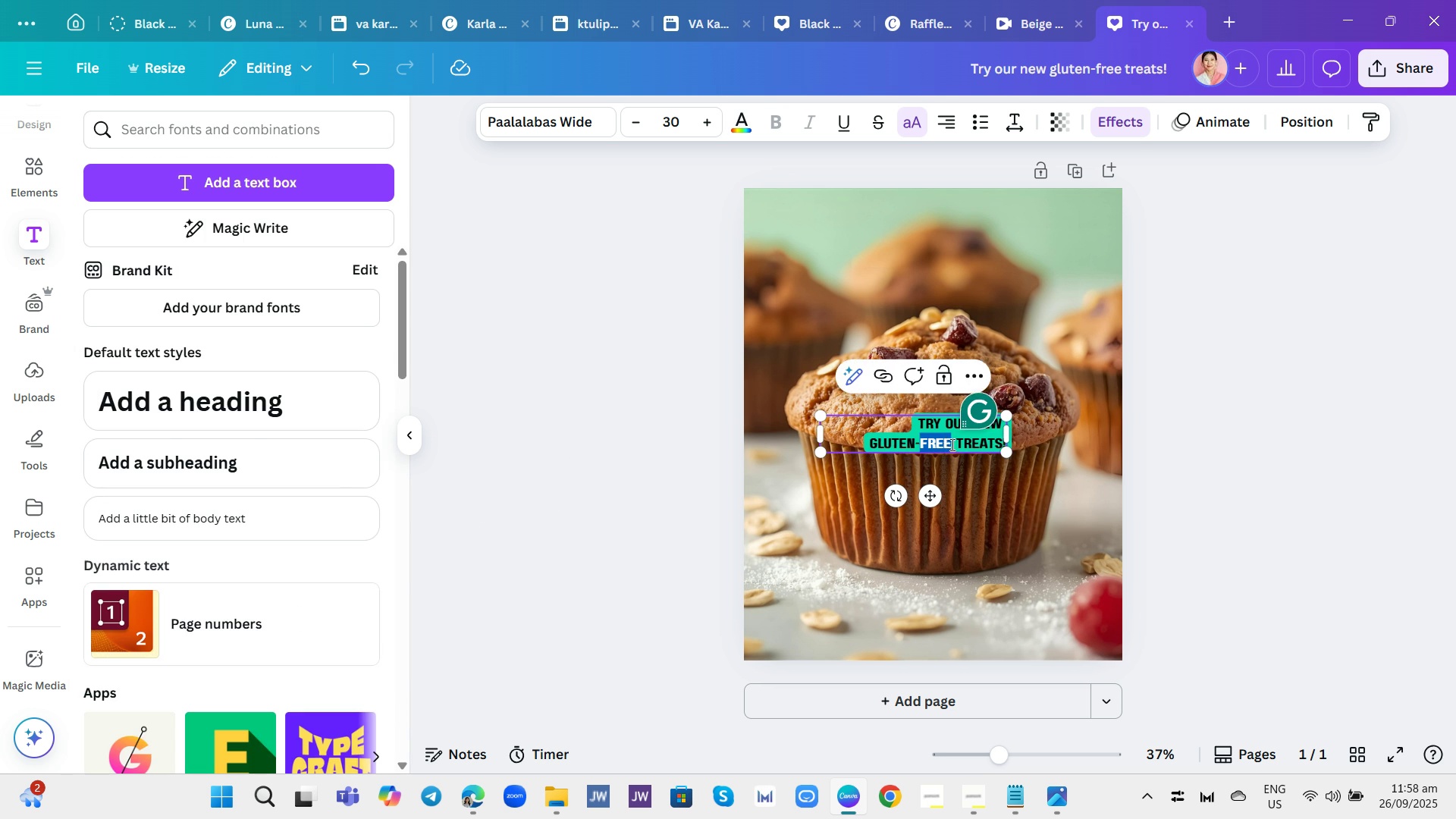 
triple_click([951, 444])
 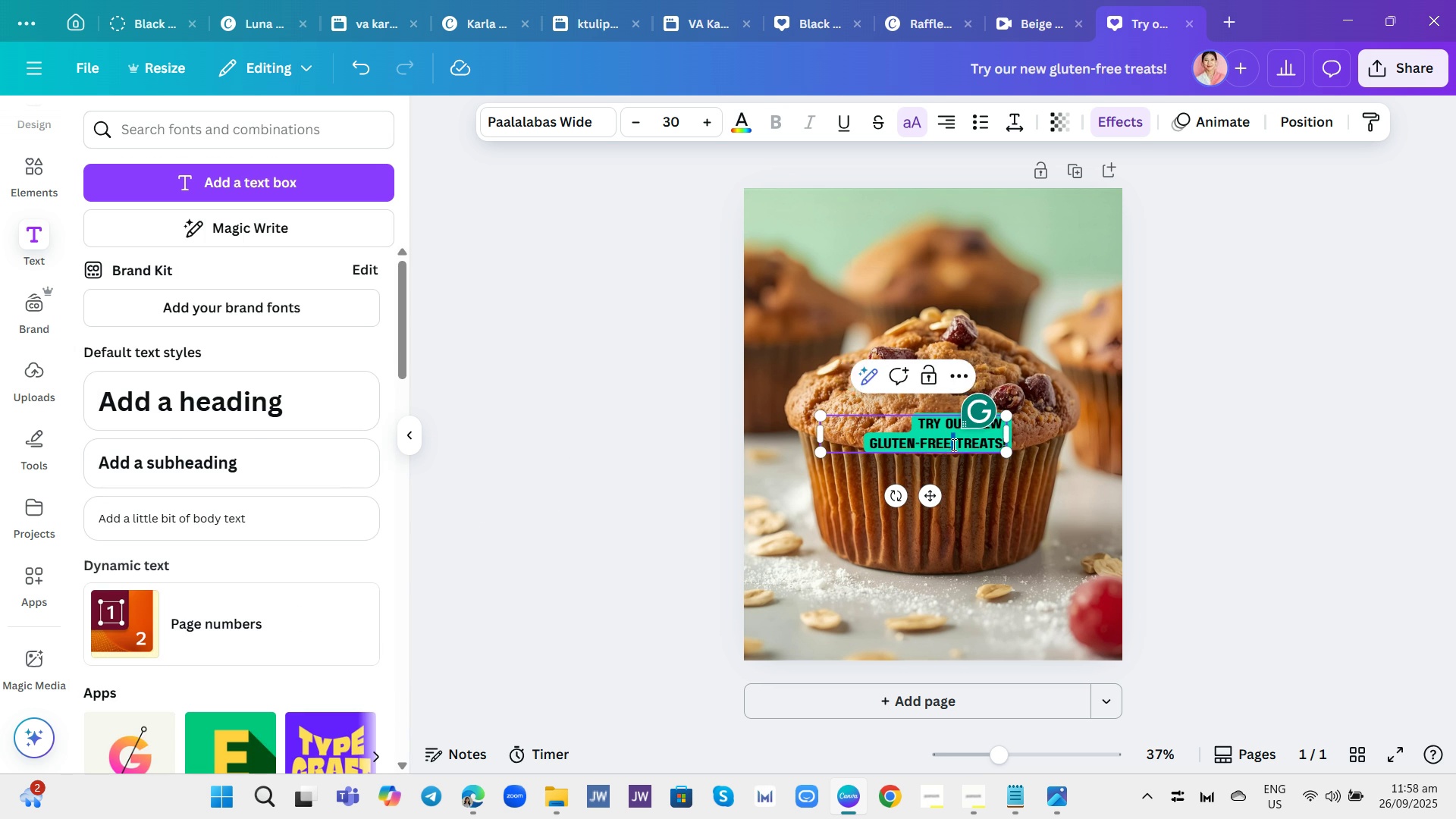 
triple_click([952, 444])
 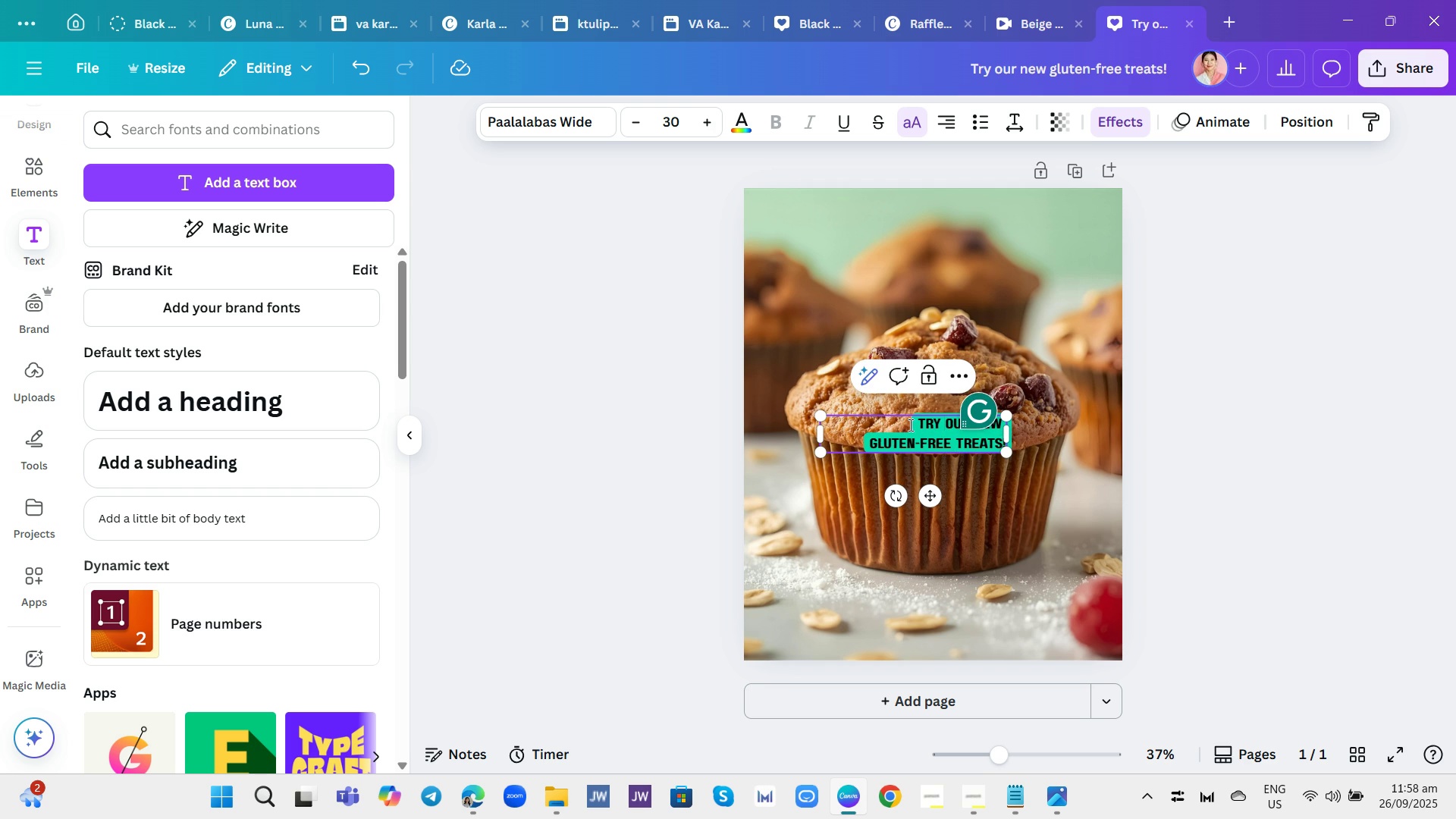 
left_click_drag(start_coordinate=[920, 425], to_coordinate=[1003, 445])
 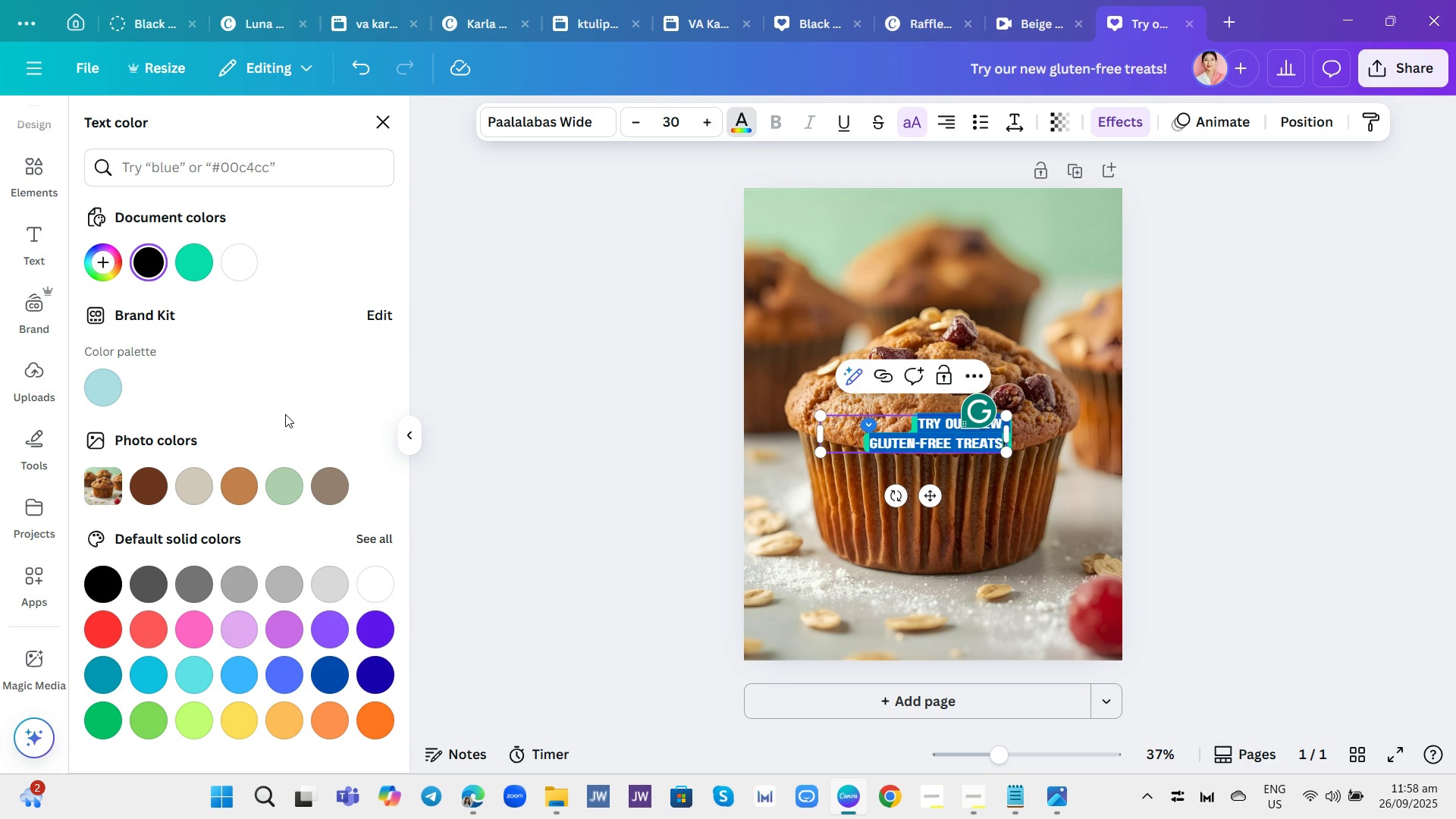 
scroll: coordinate [263, 637], scroll_direction: down, amount: 2.0
 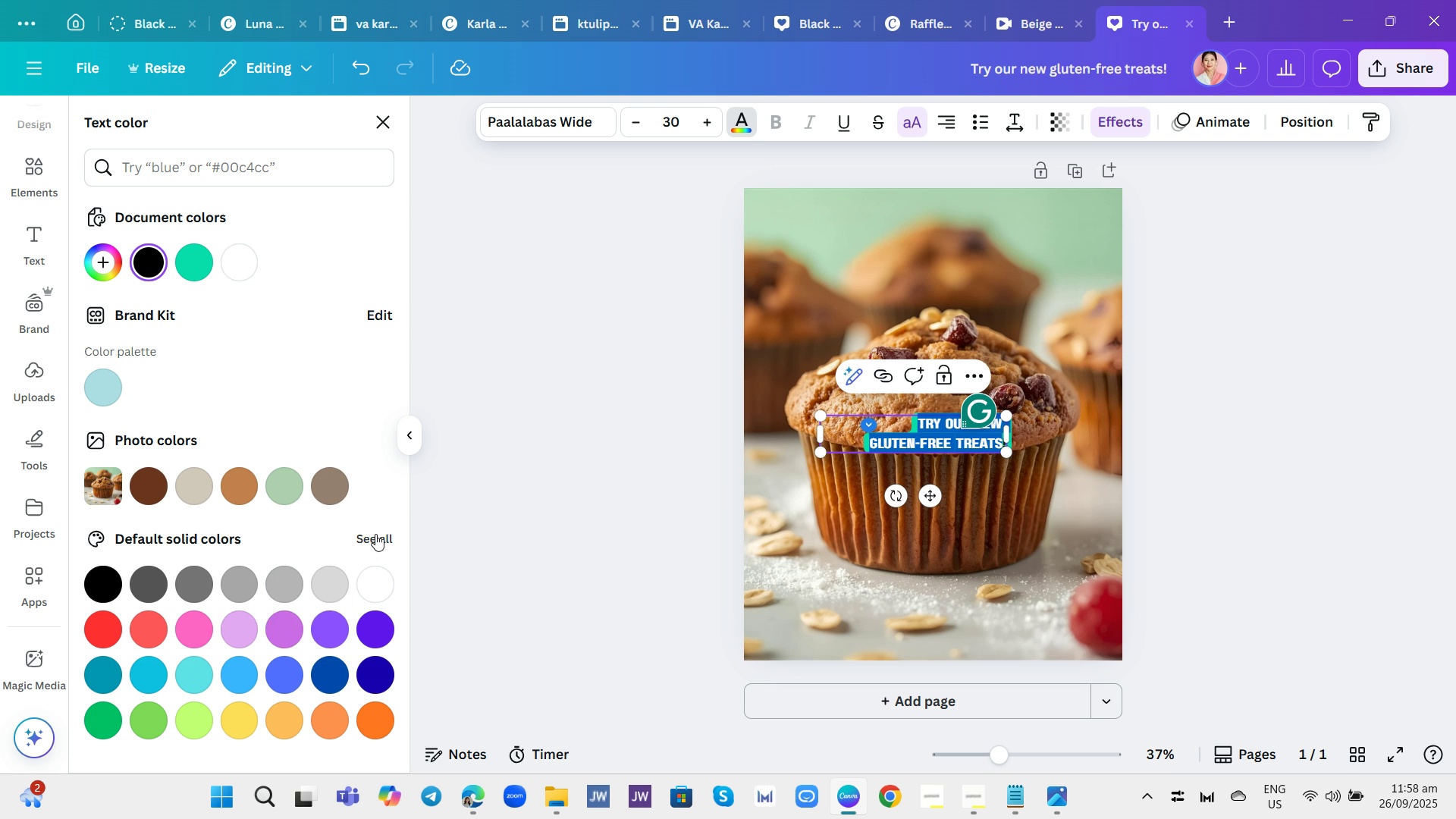 
left_click([375, 535])
 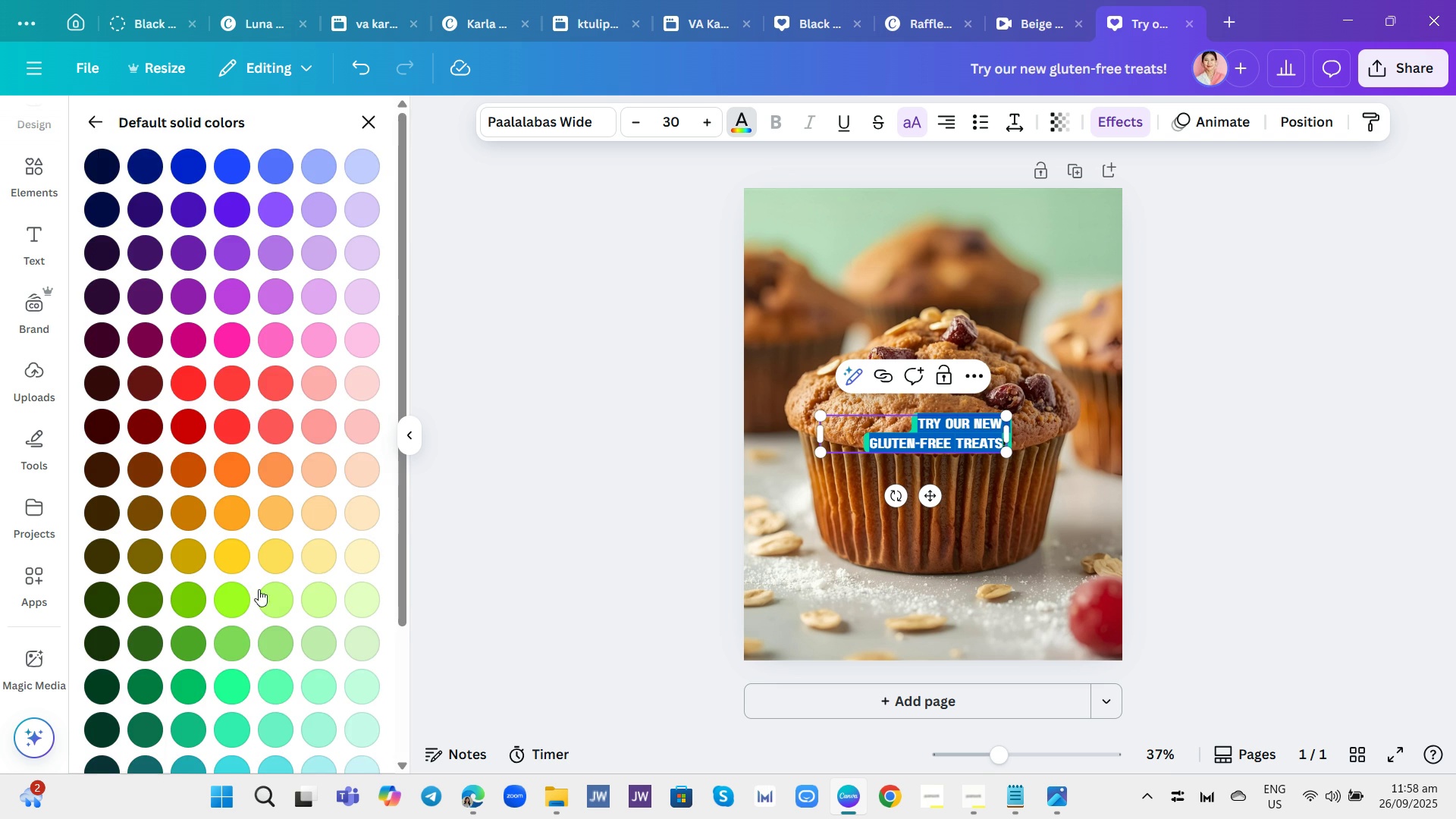 
scroll: coordinate [220, 637], scroll_direction: down, amount: 2.0
 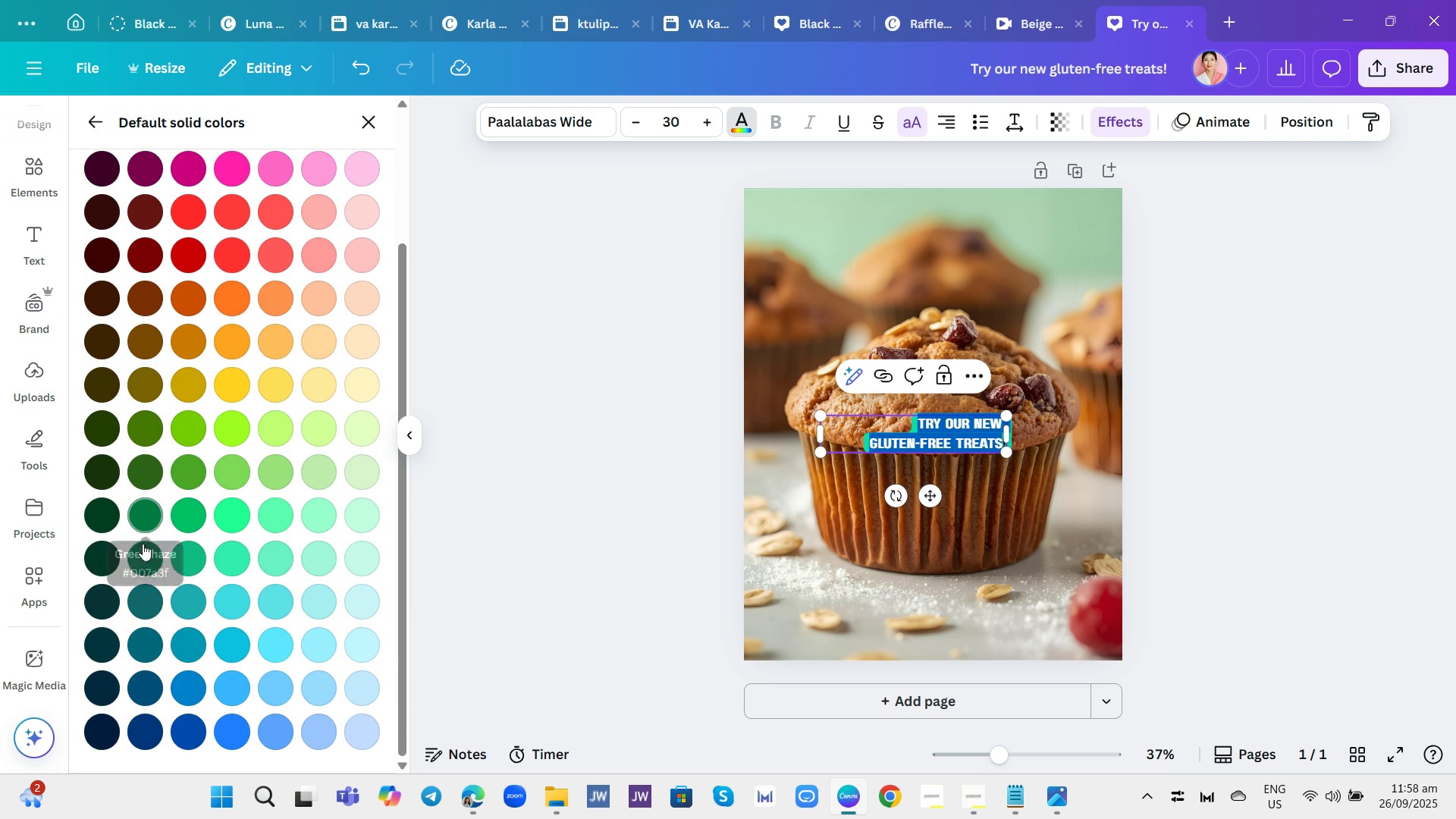 
mouse_move([170, 536])
 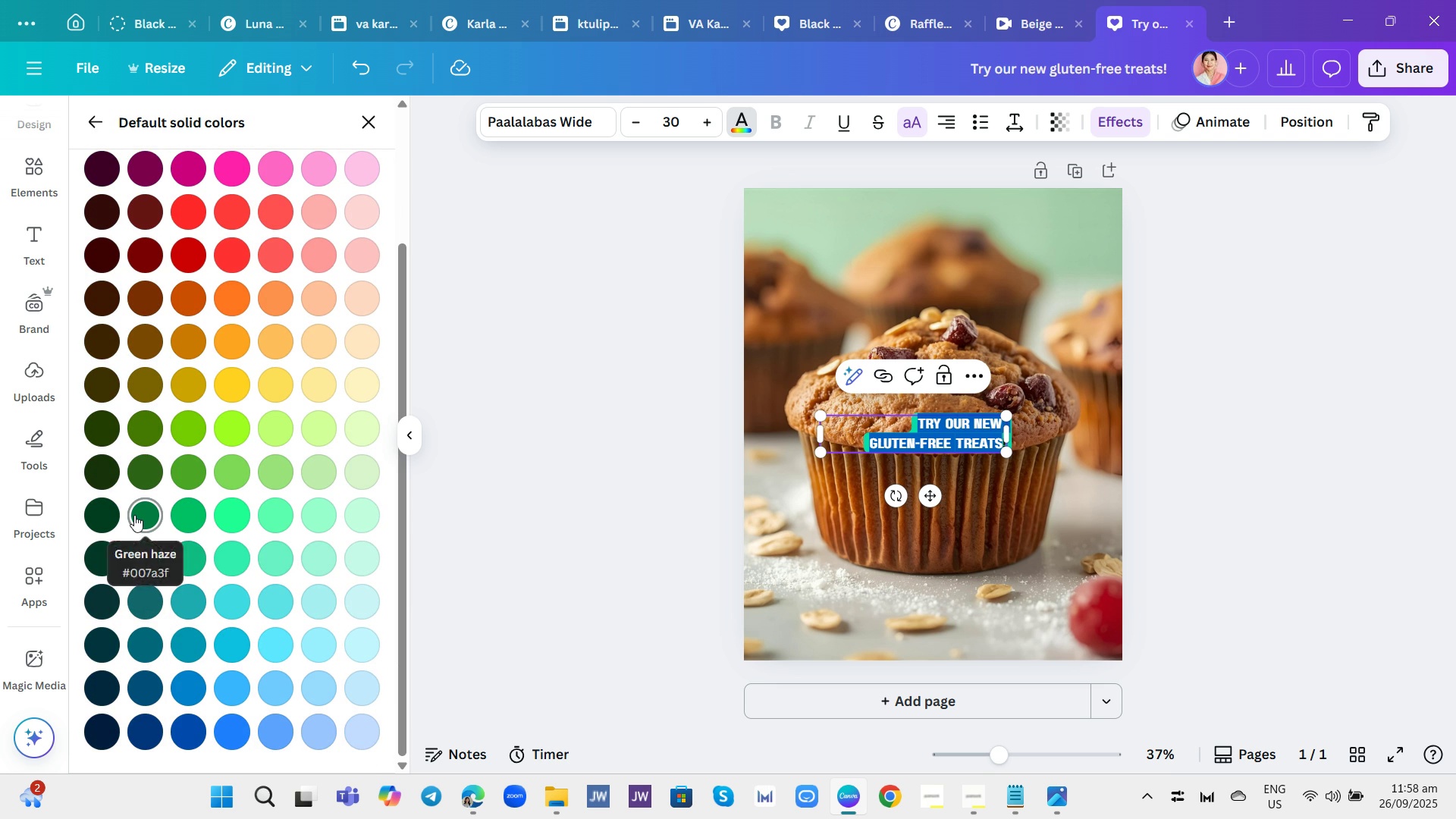 
left_click([134, 515])
 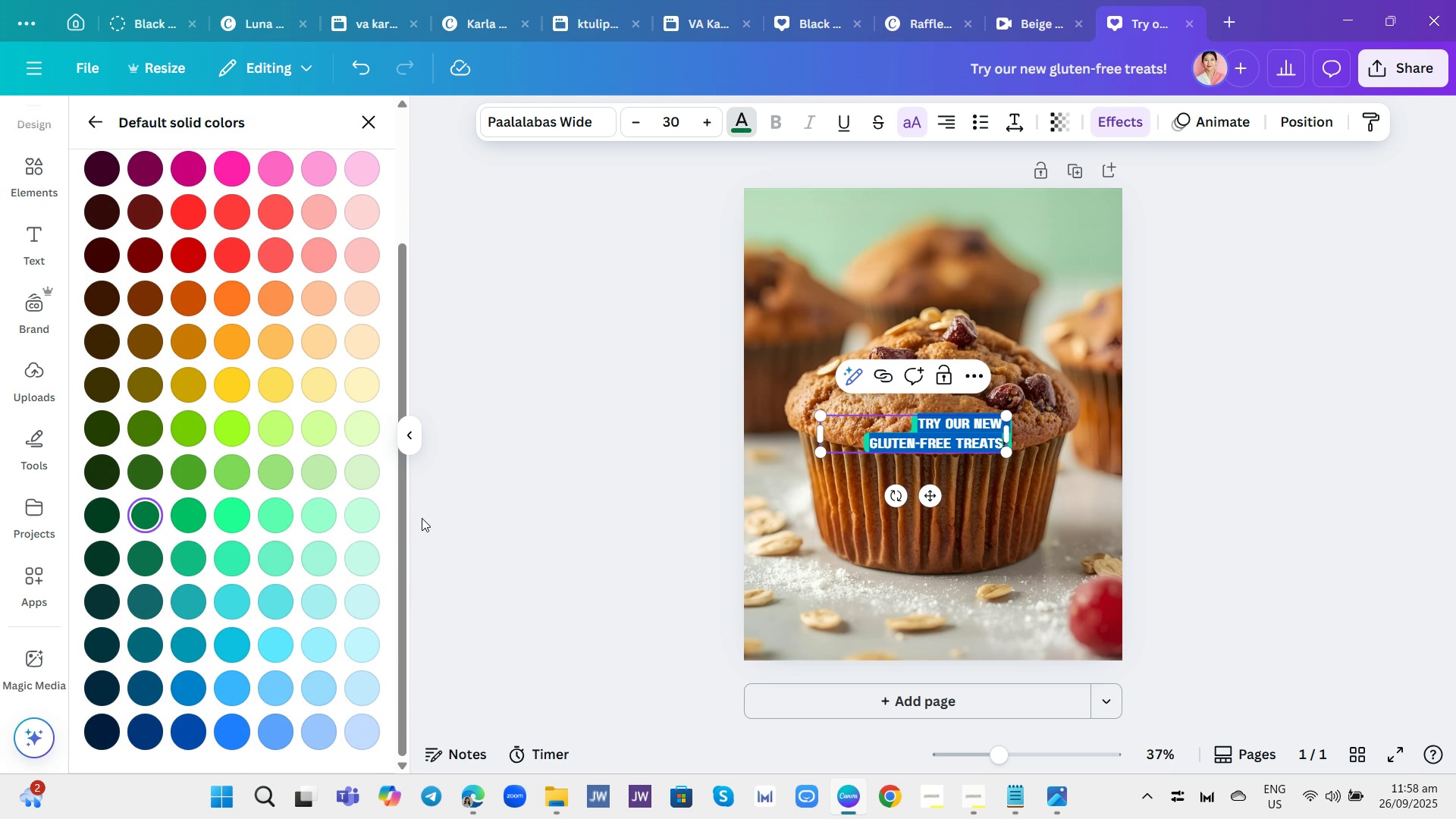 
left_click([422, 518])
 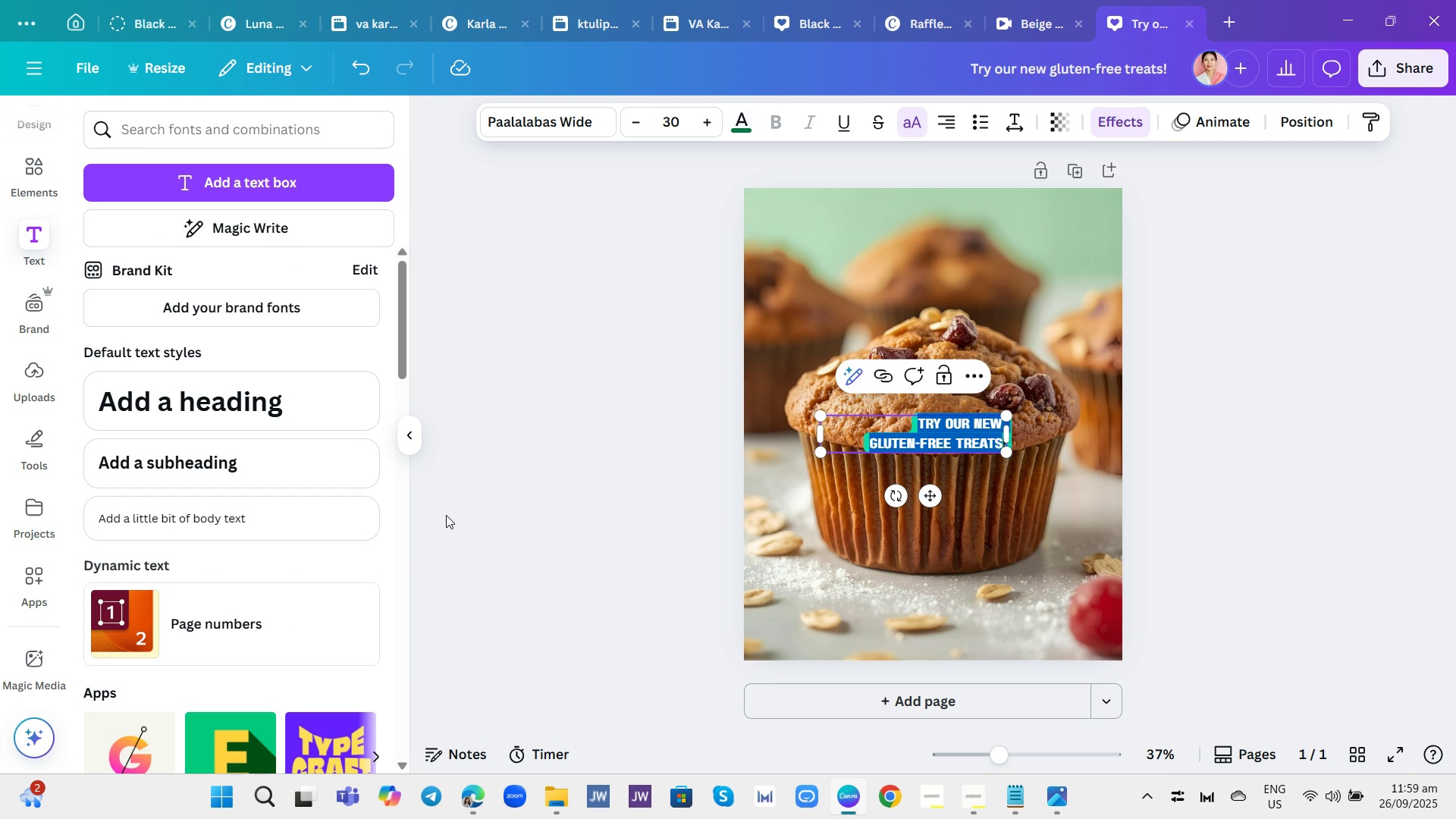 
mouse_move([468, 515])
 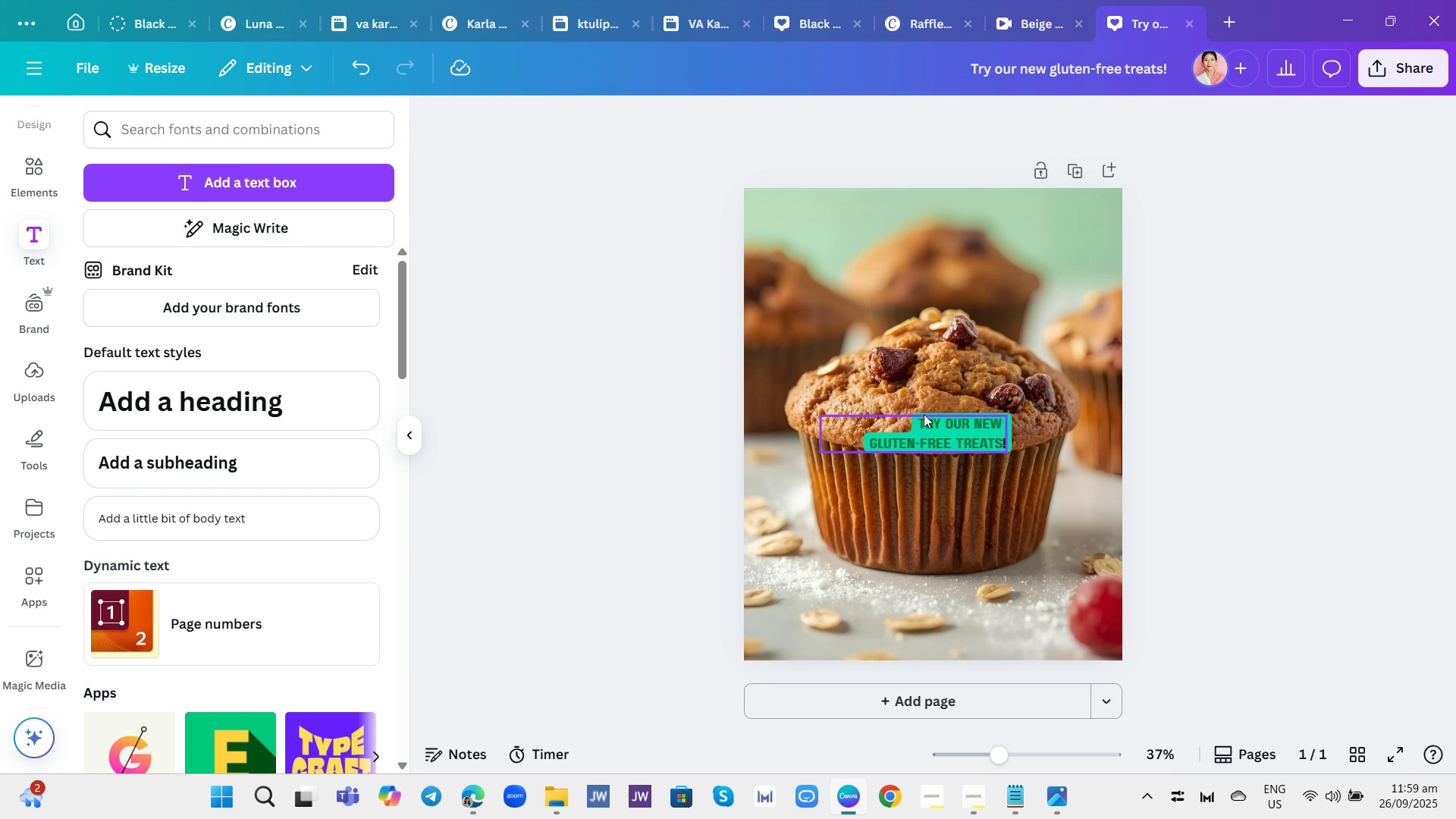 
left_click([931, 428])
 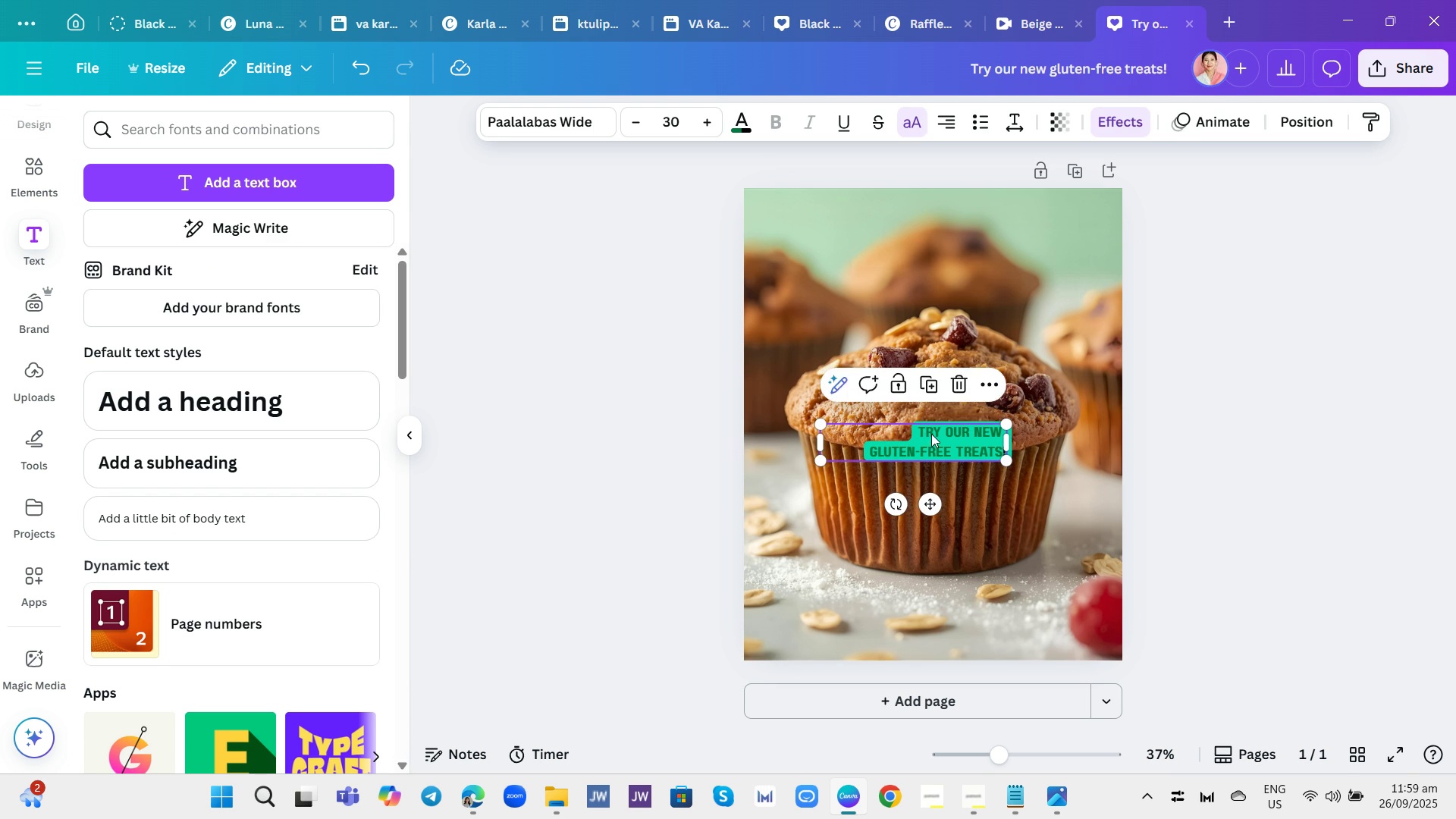 
double_click([931, 434])
 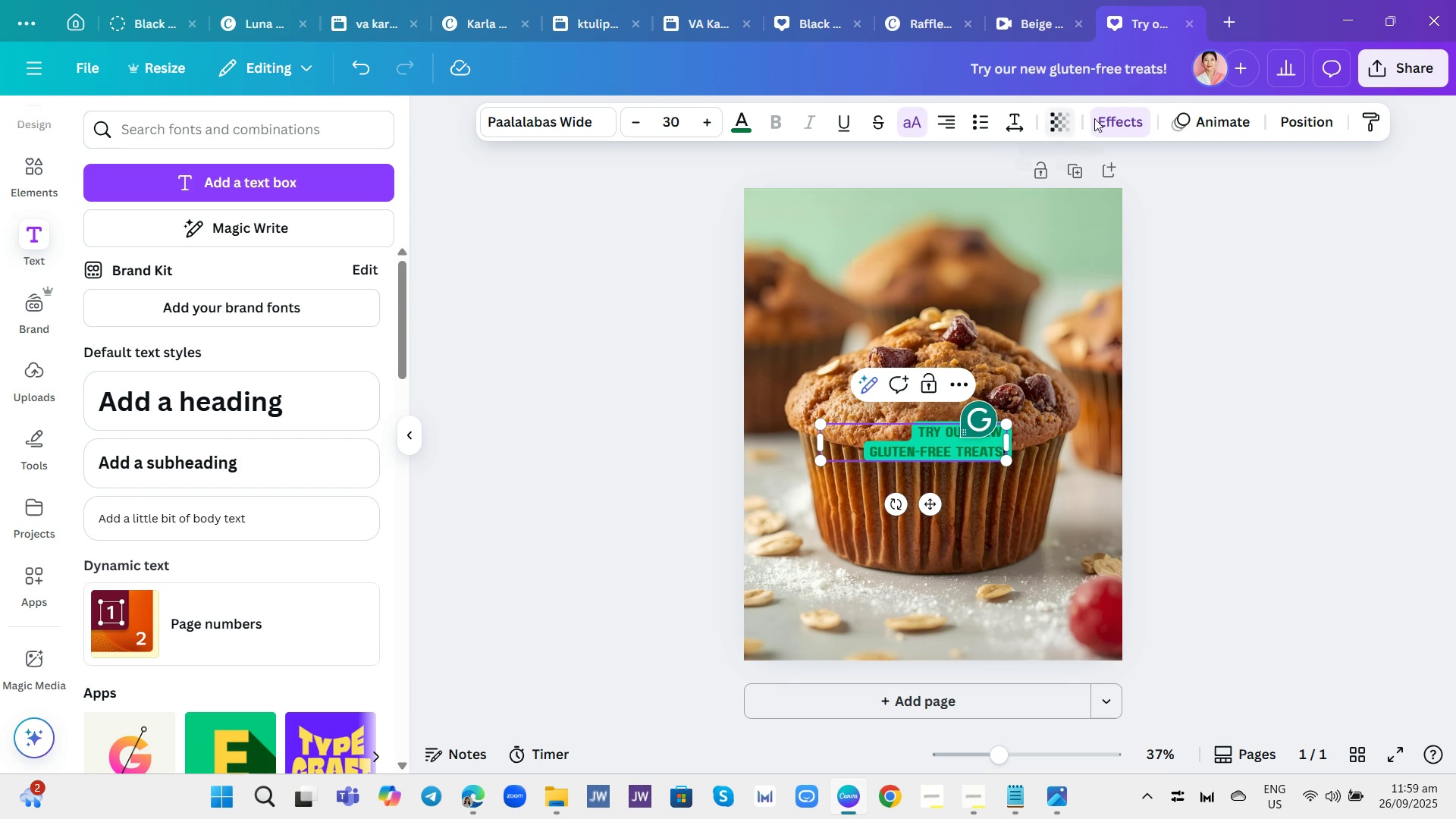 
left_click([1116, 116])
 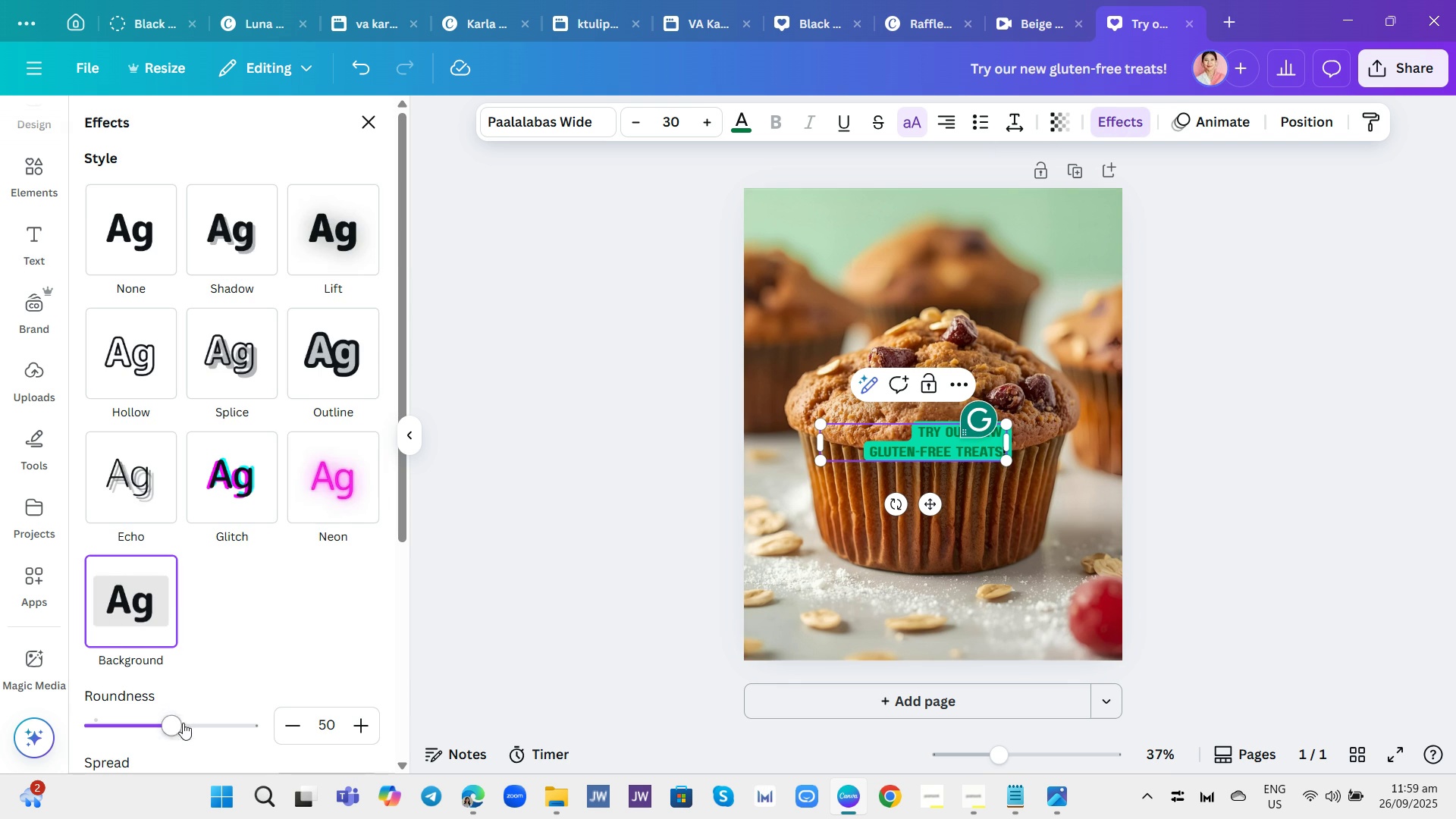 
scroll: coordinate [246, 614], scroll_direction: down, amount: 3.0
 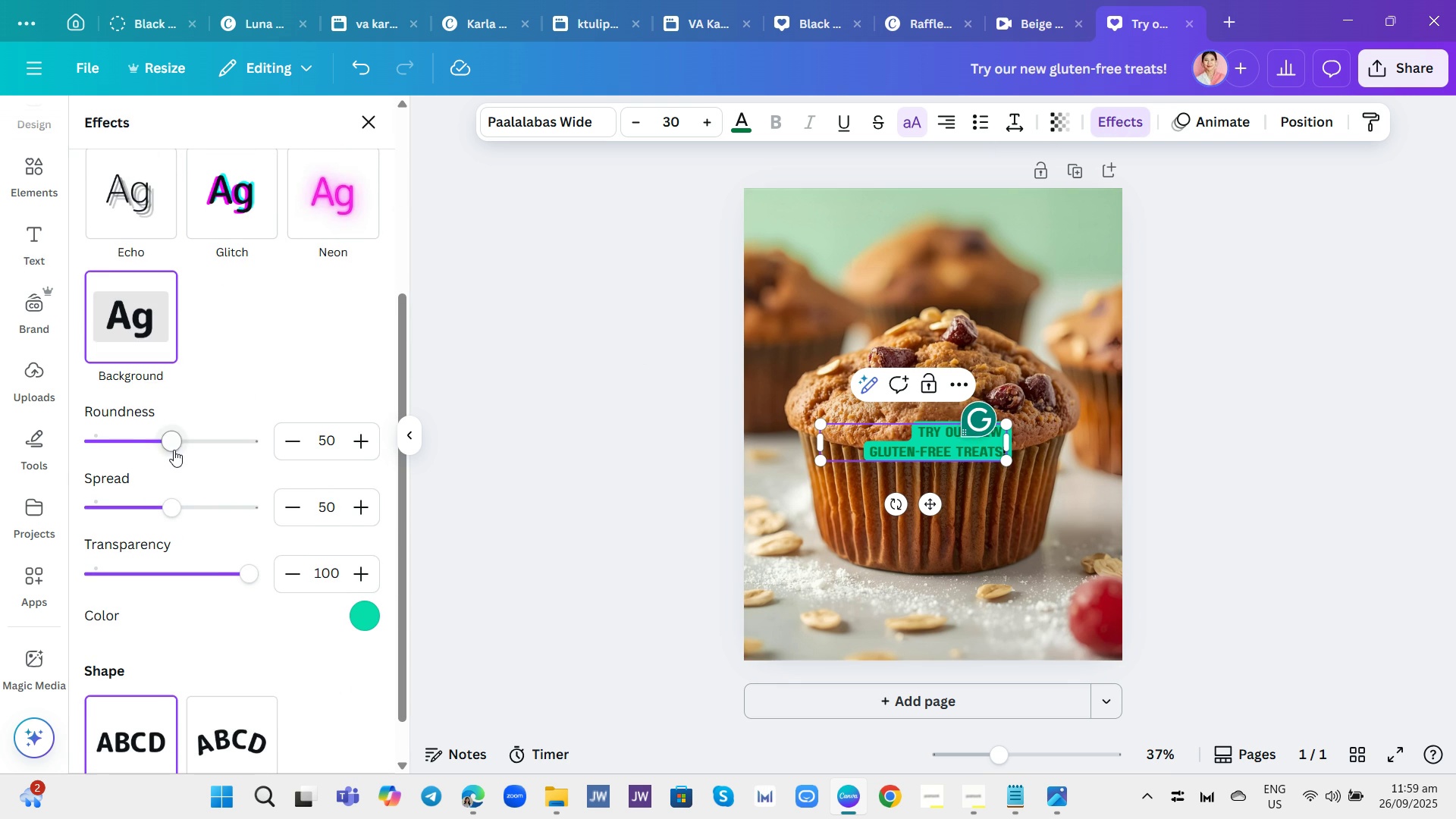 
left_click_drag(start_coordinate=[175, 447], to_coordinate=[66, 468])
 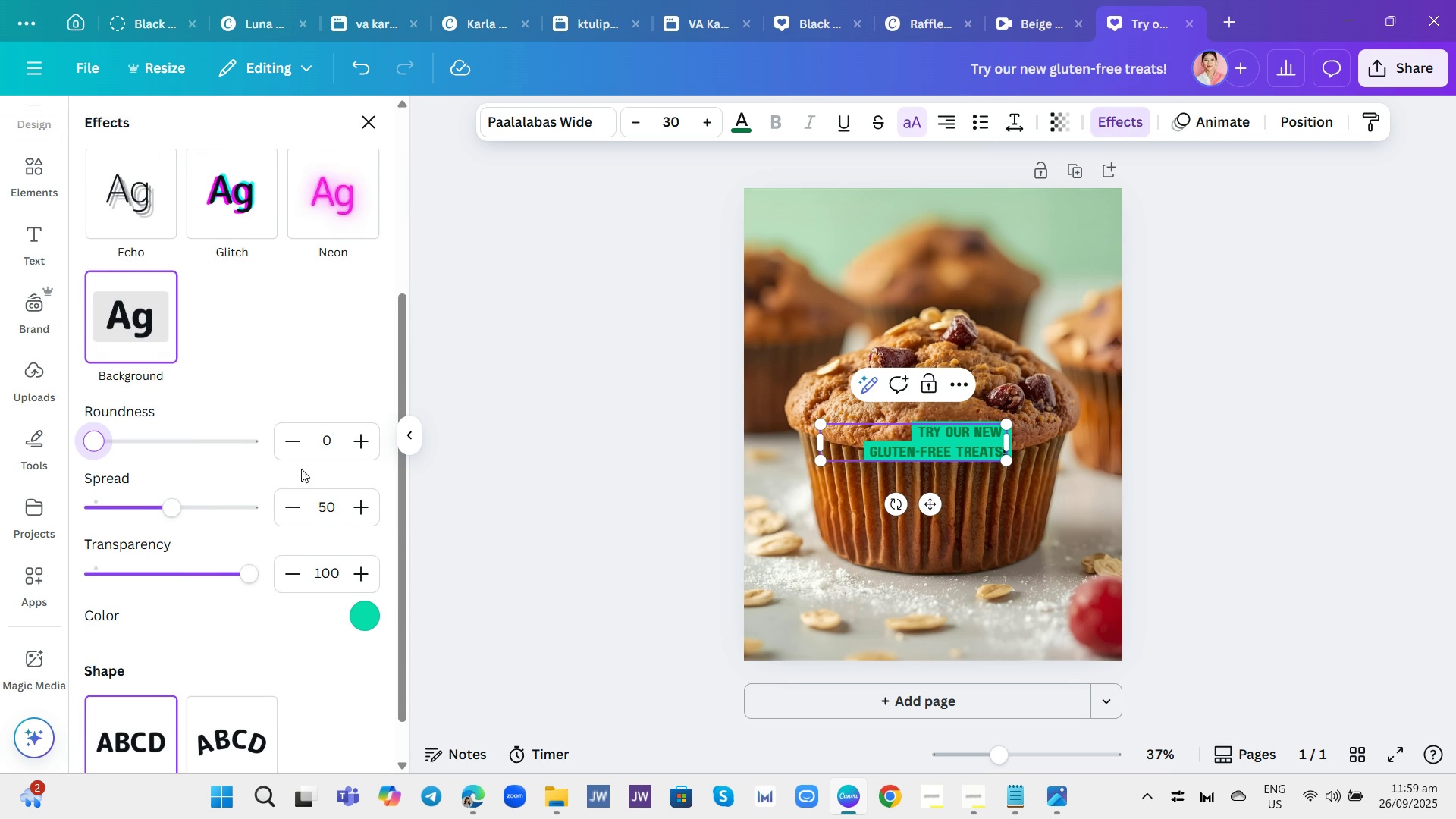 
left_click([488, 376])
 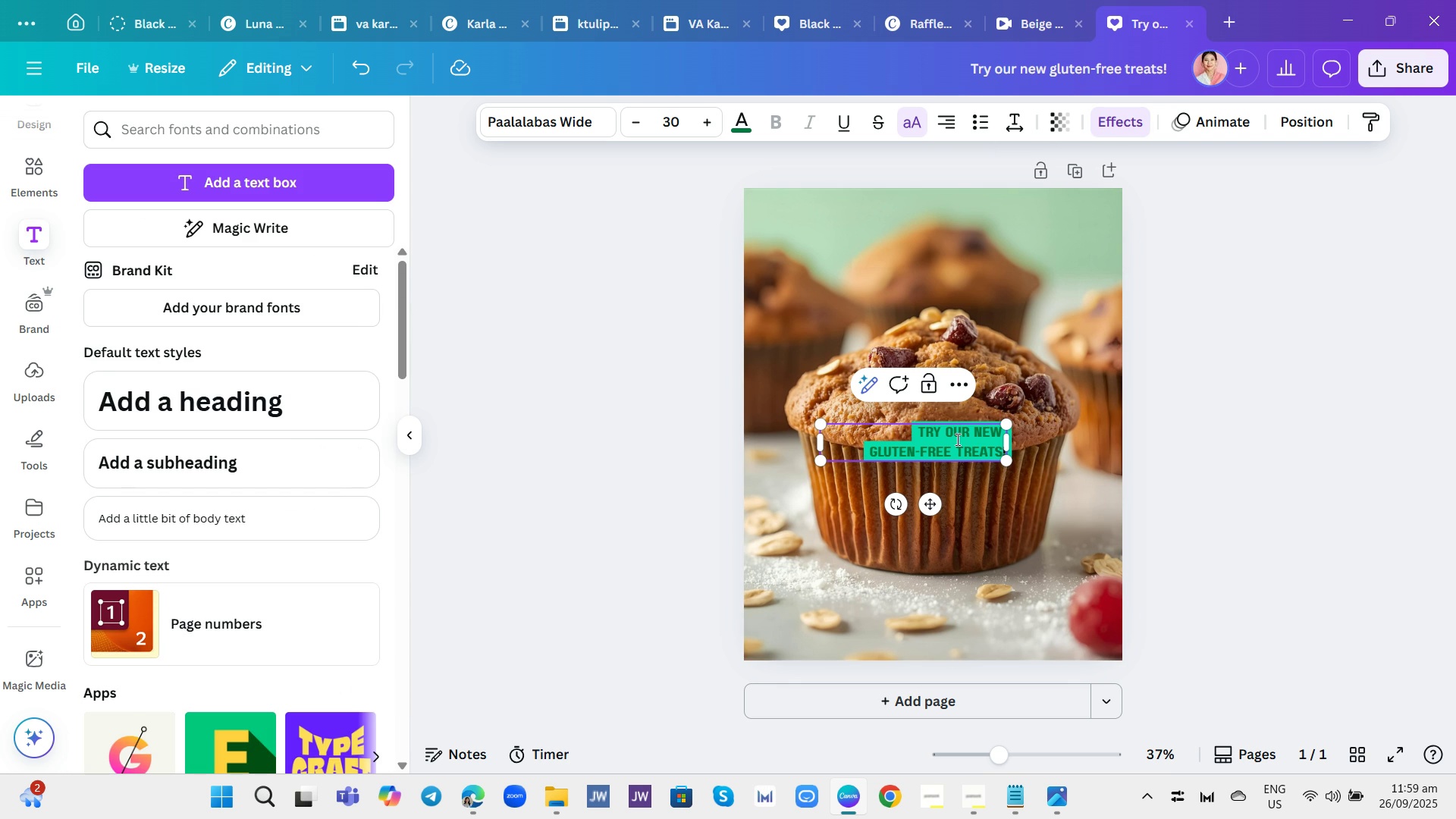 
left_click([952, 441])
 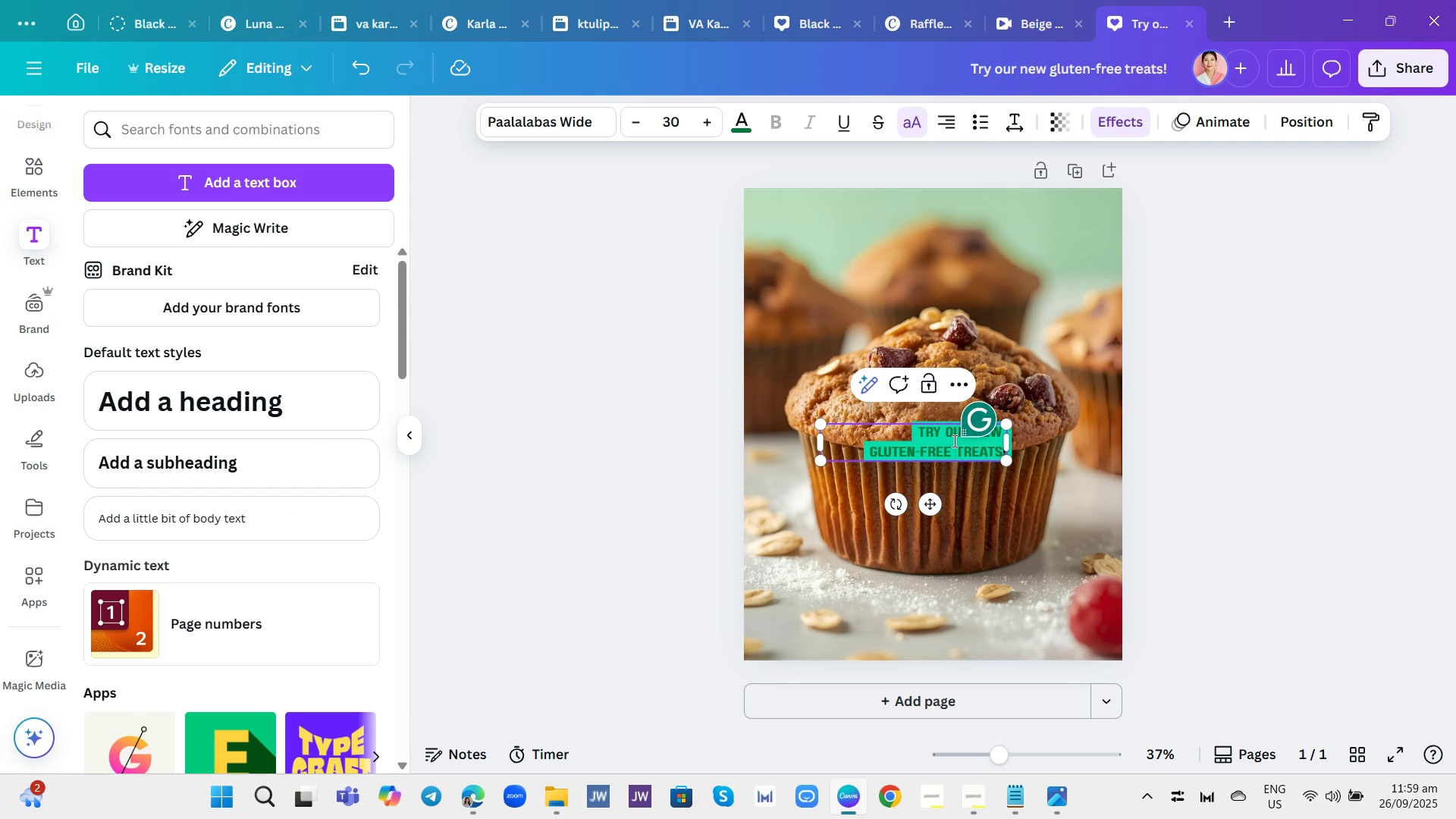 
left_click([953, 441])
 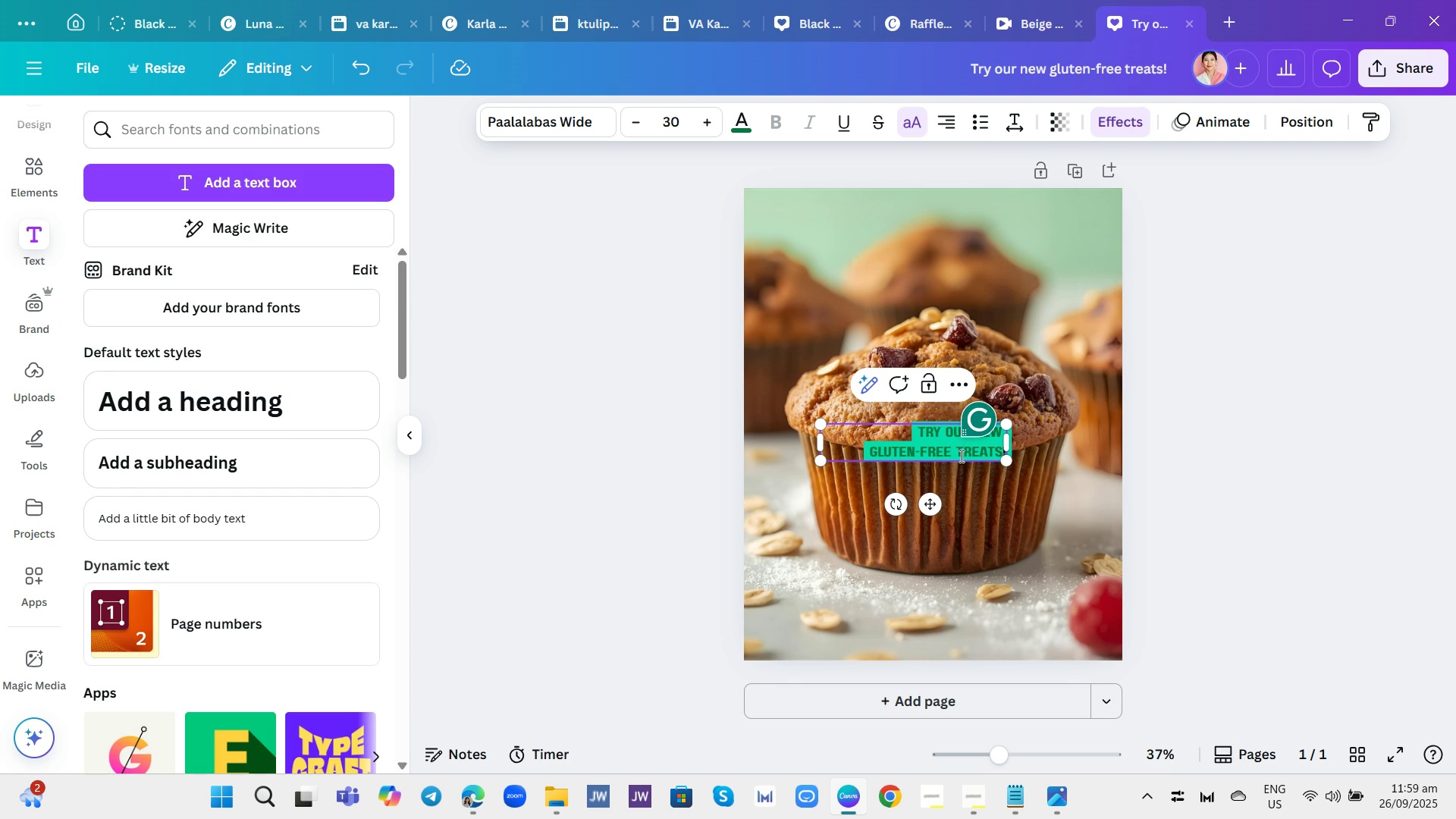 
double_click([960, 456])
 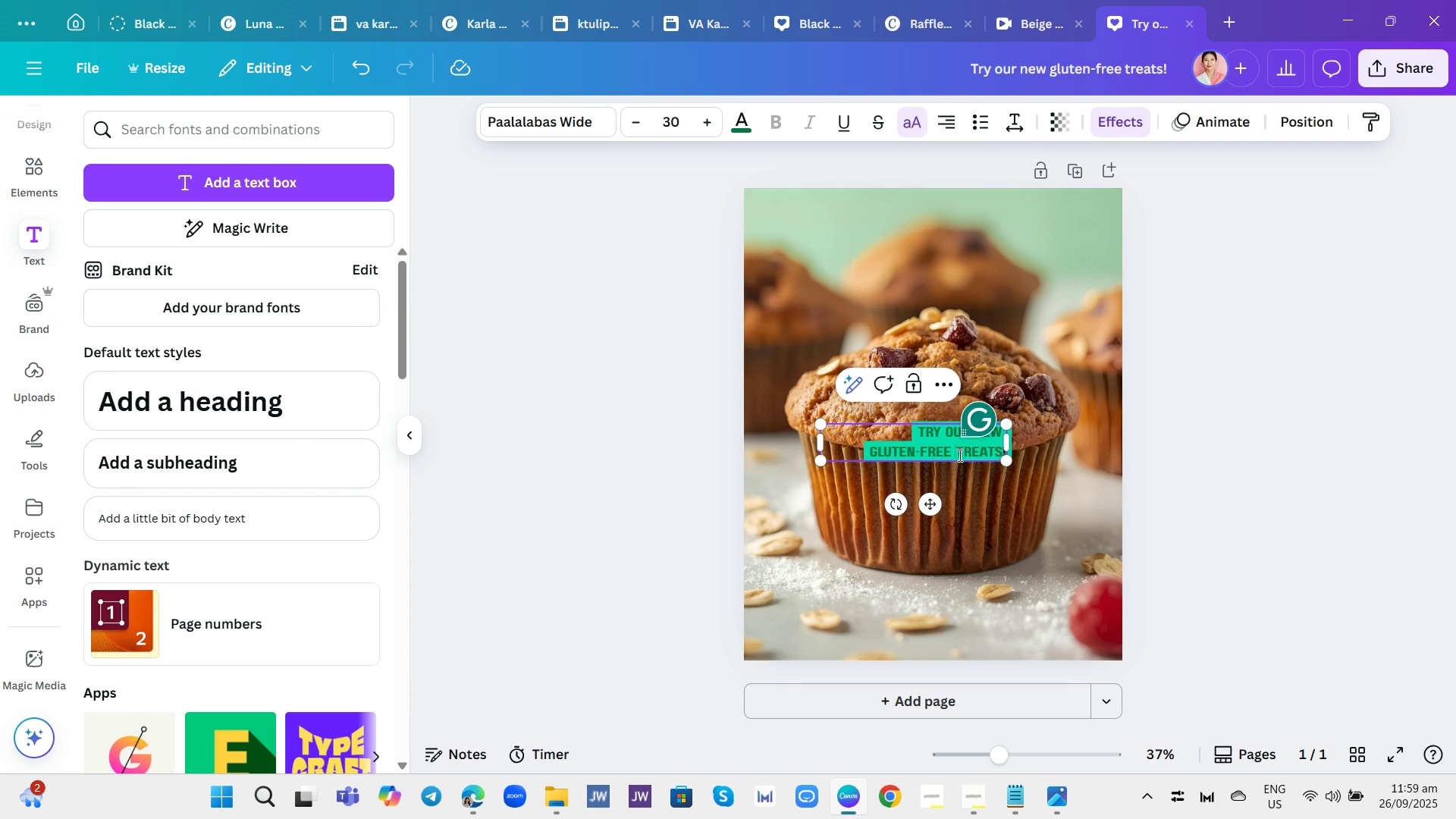 
triple_click([959, 455])
 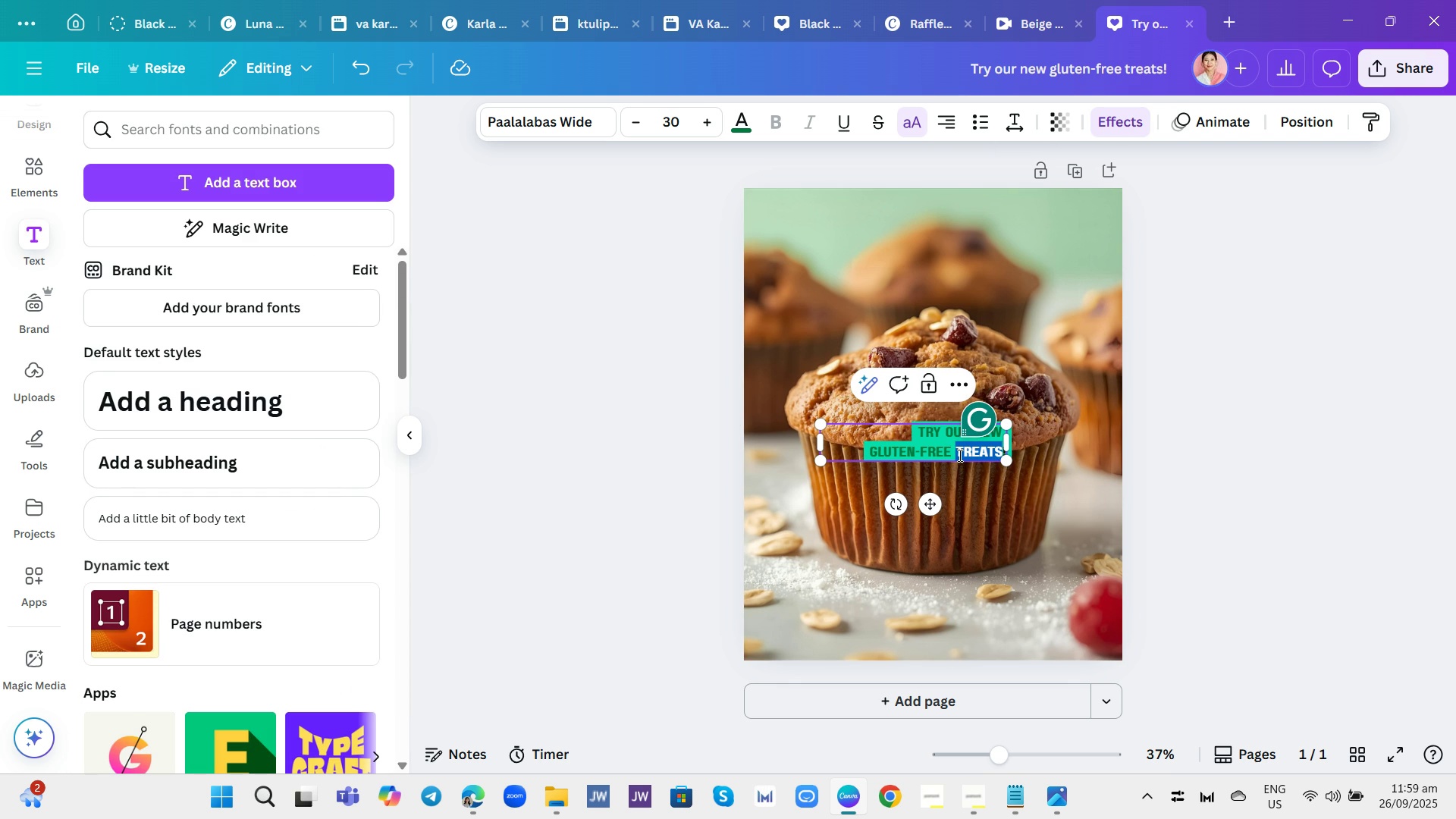 
triple_click([959, 455])
 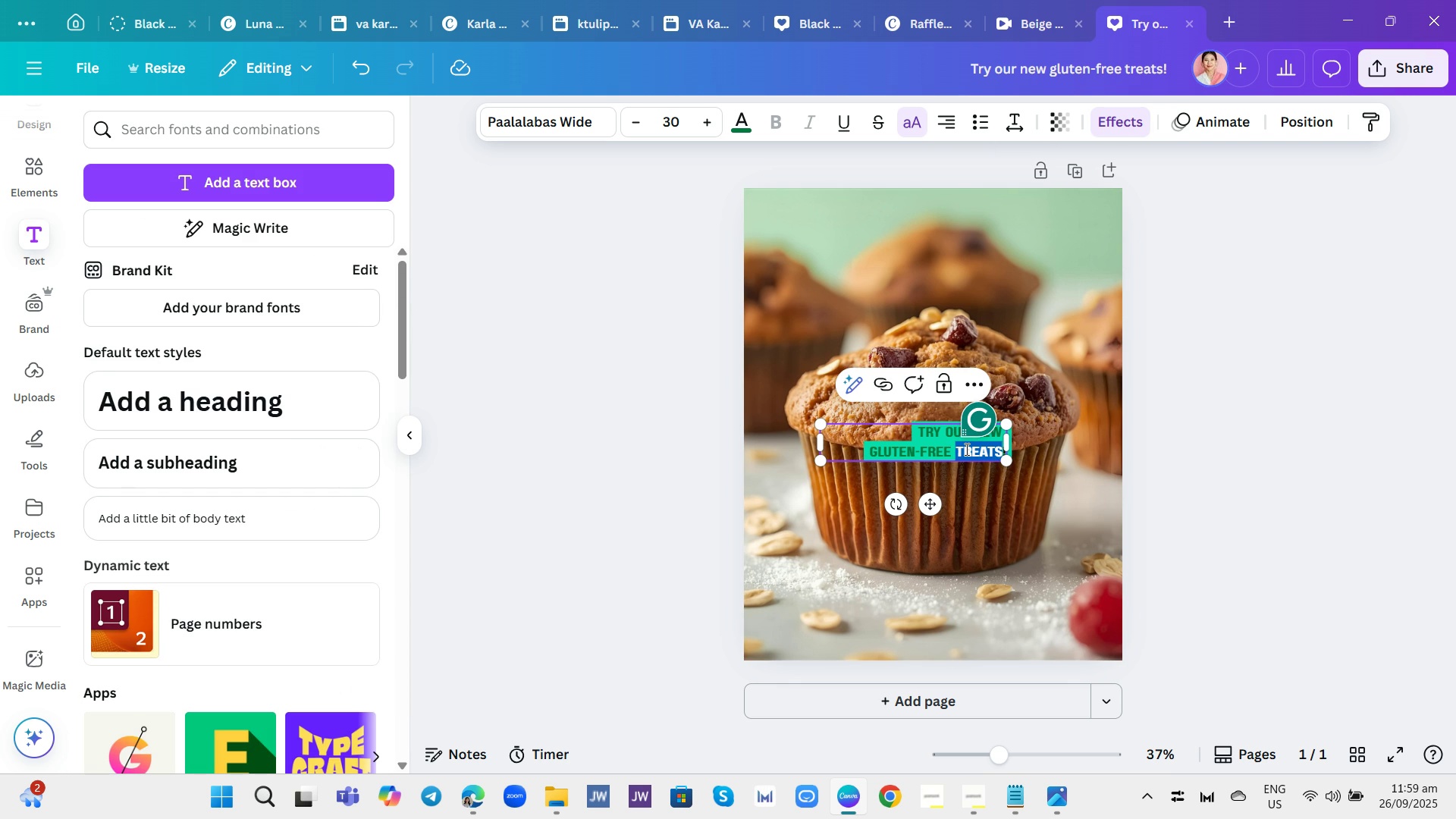 
double_click([966, 449])
 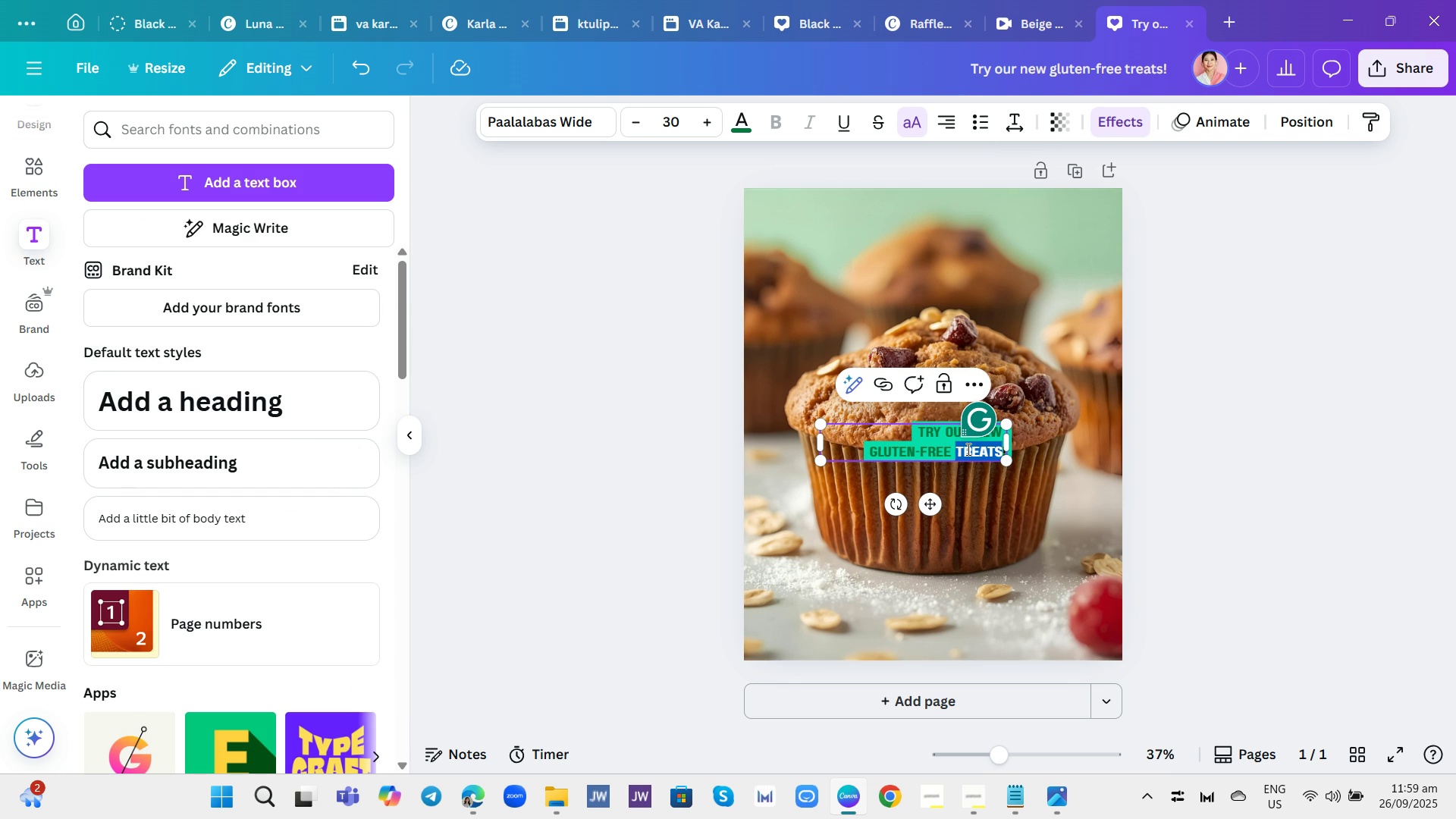 
triple_click([967, 449])
 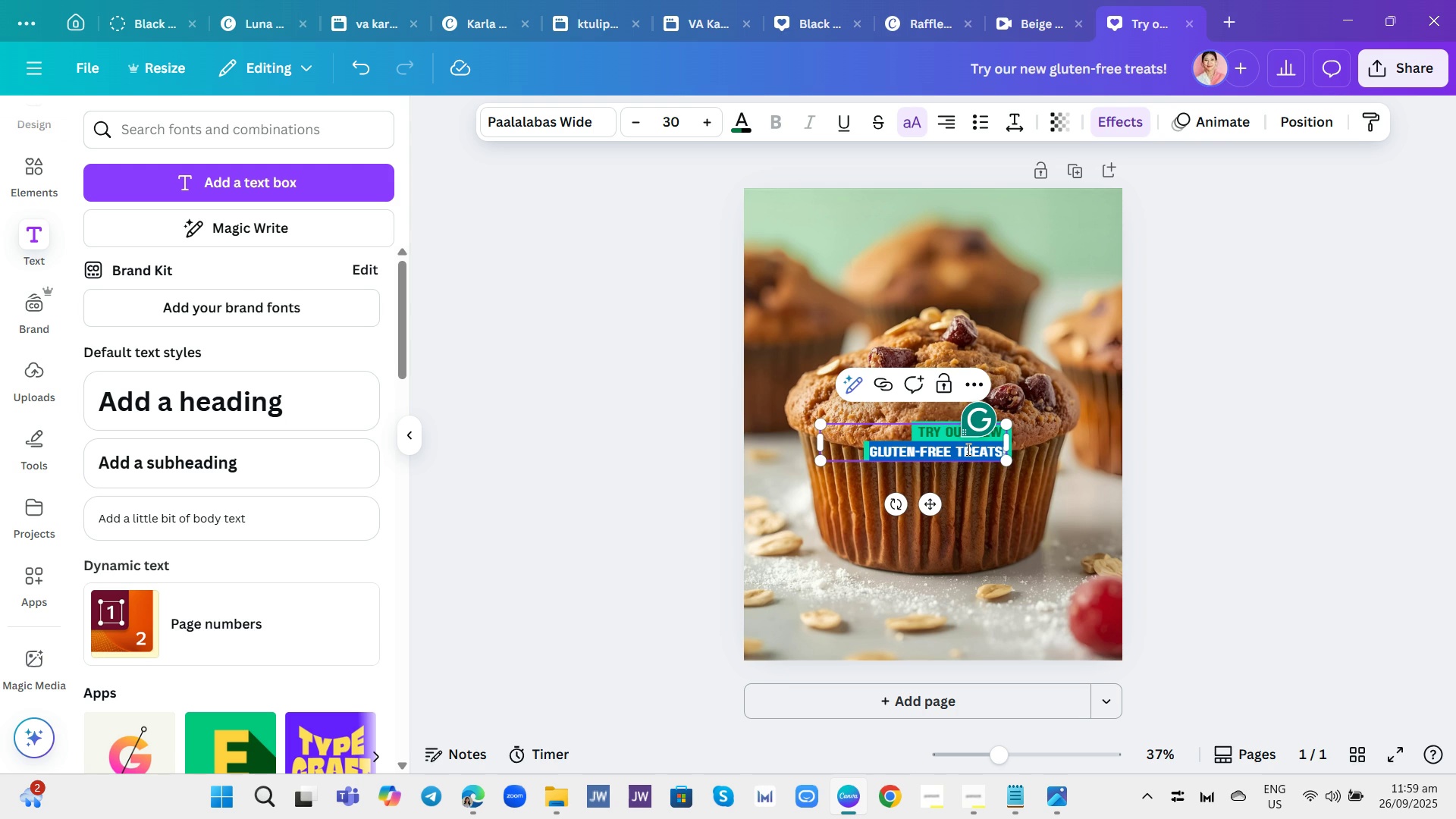 
triple_click([967, 449])
 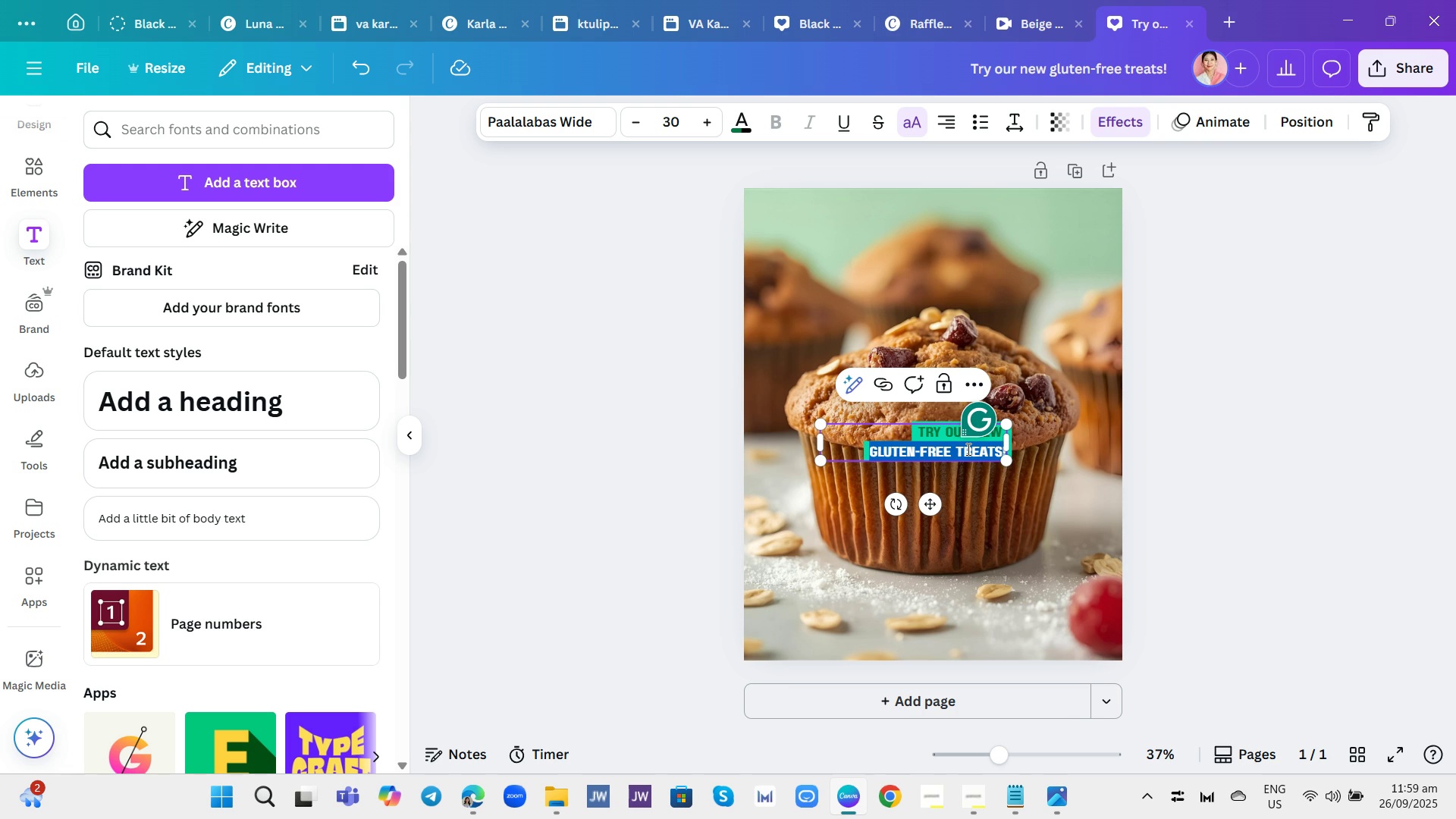 
triple_click([967, 449])
 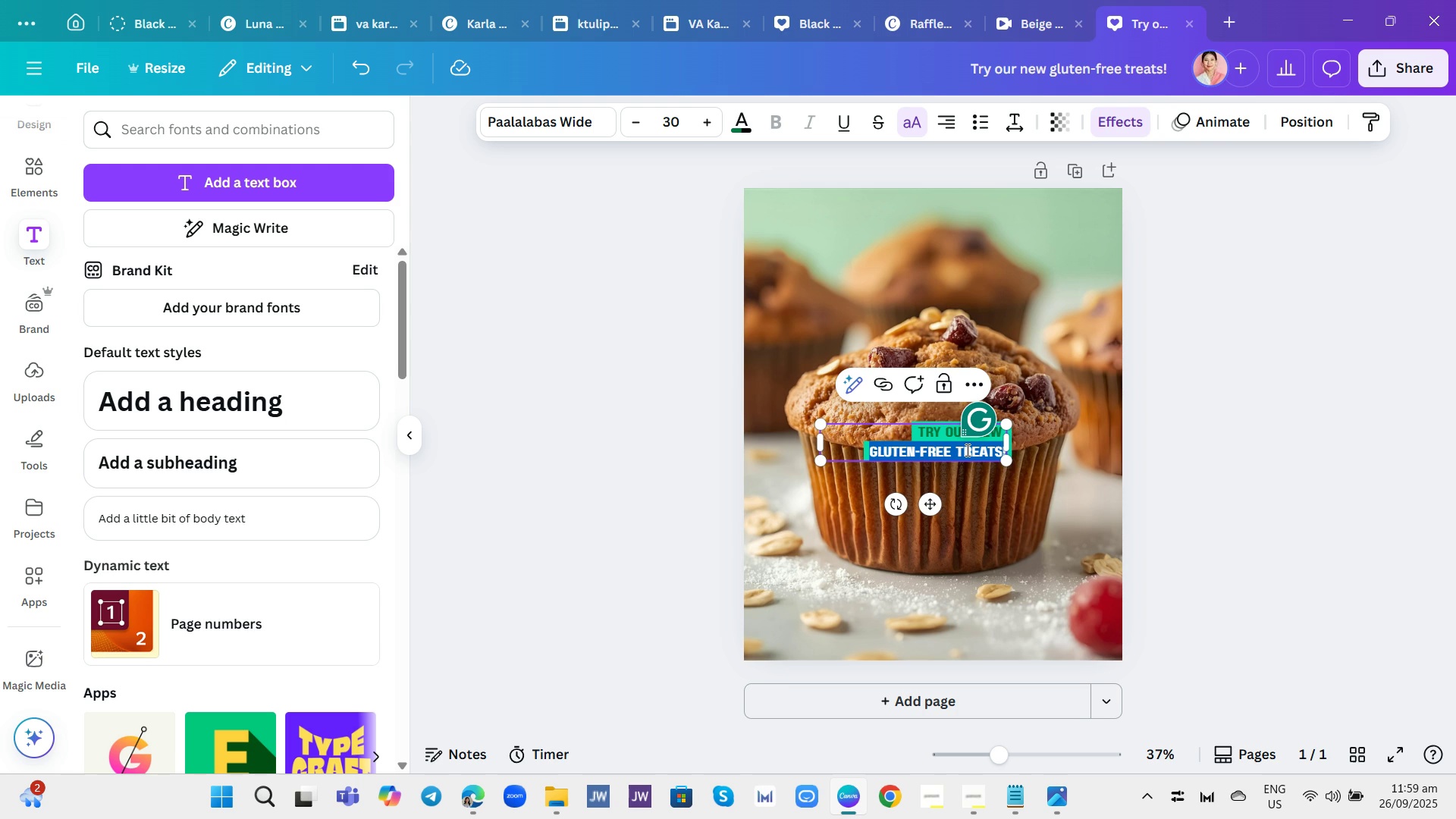 
triple_click([967, 449])
 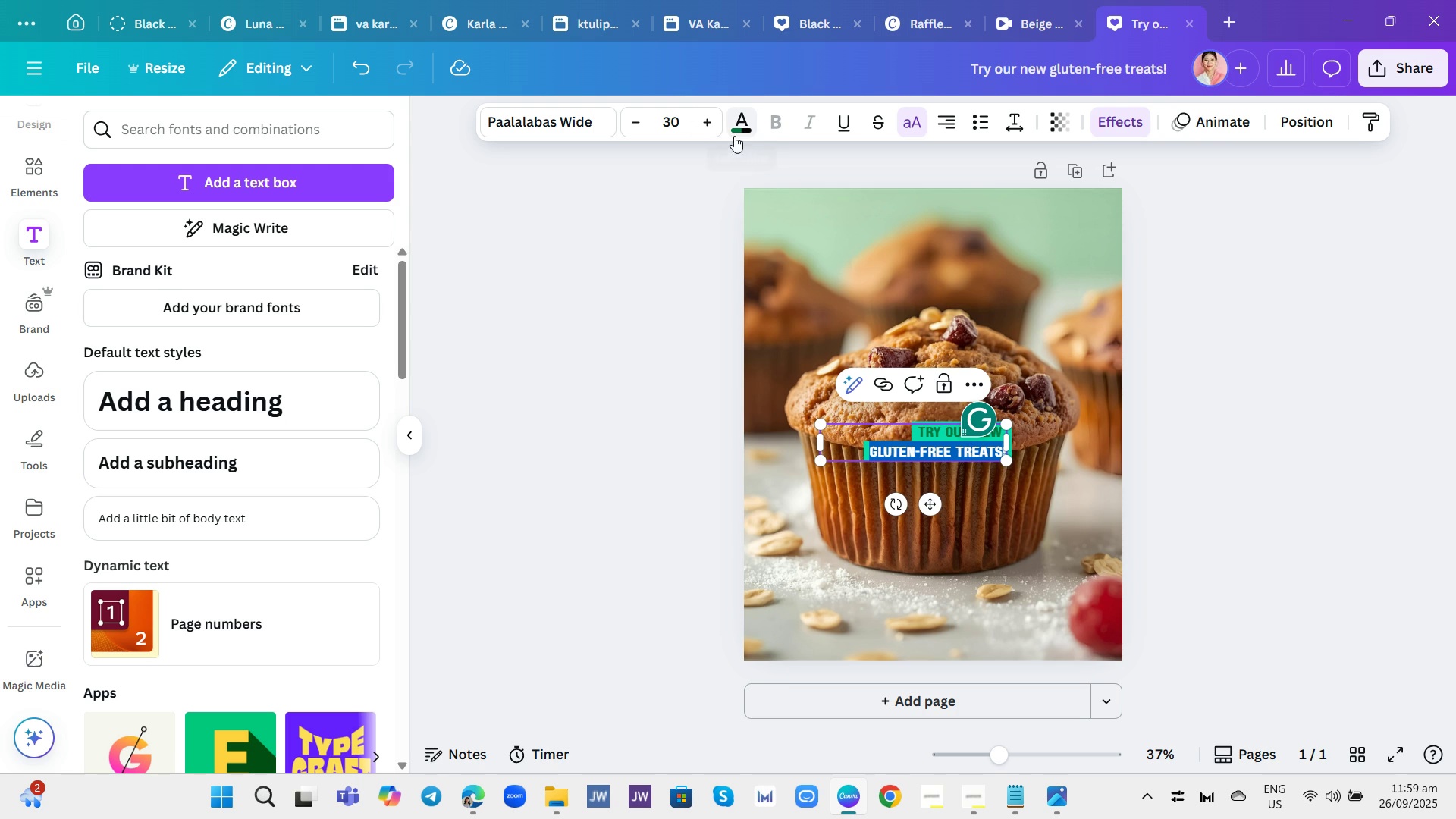 
left_click([744, 128])
 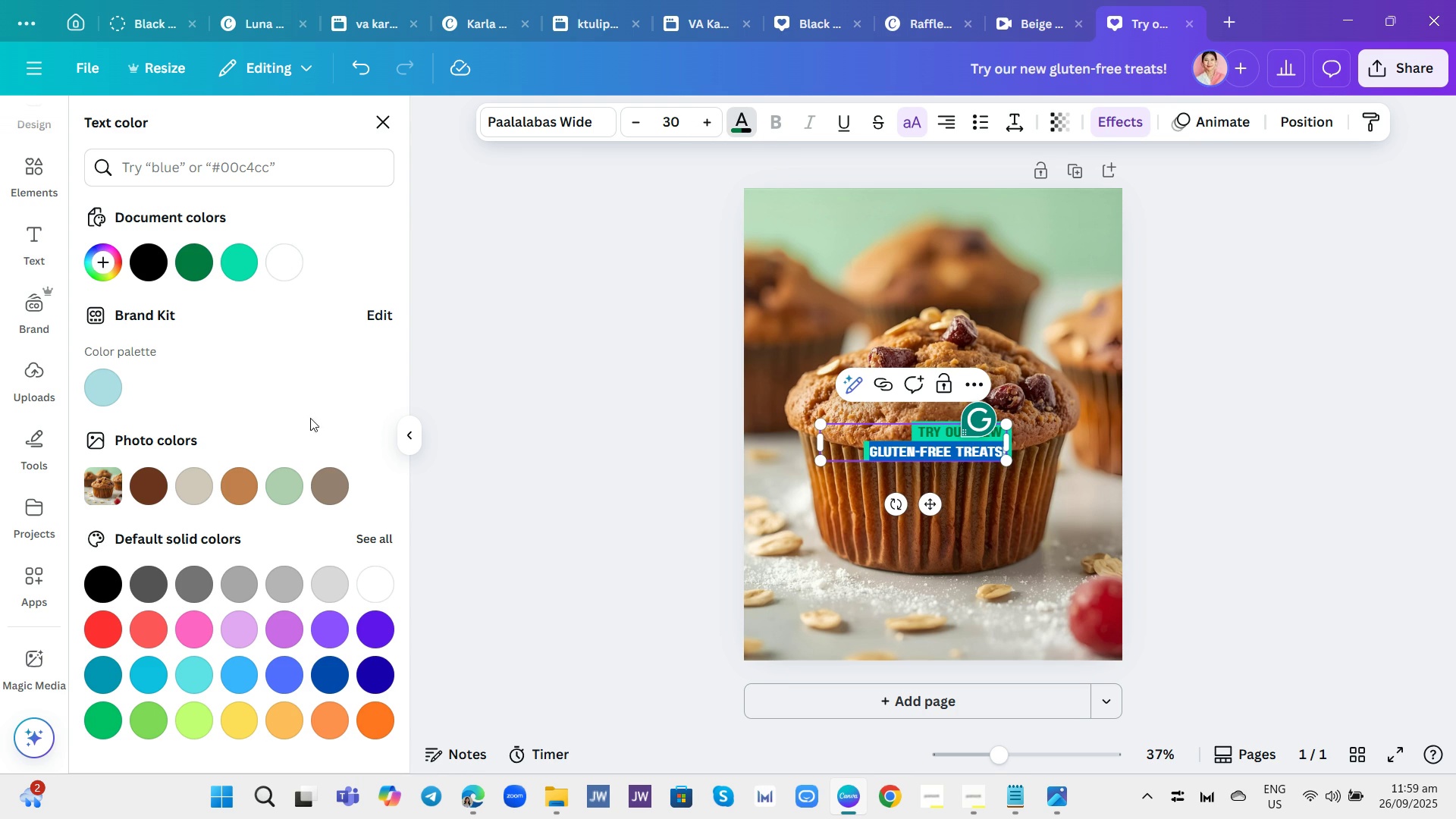 
wait(5.25)
 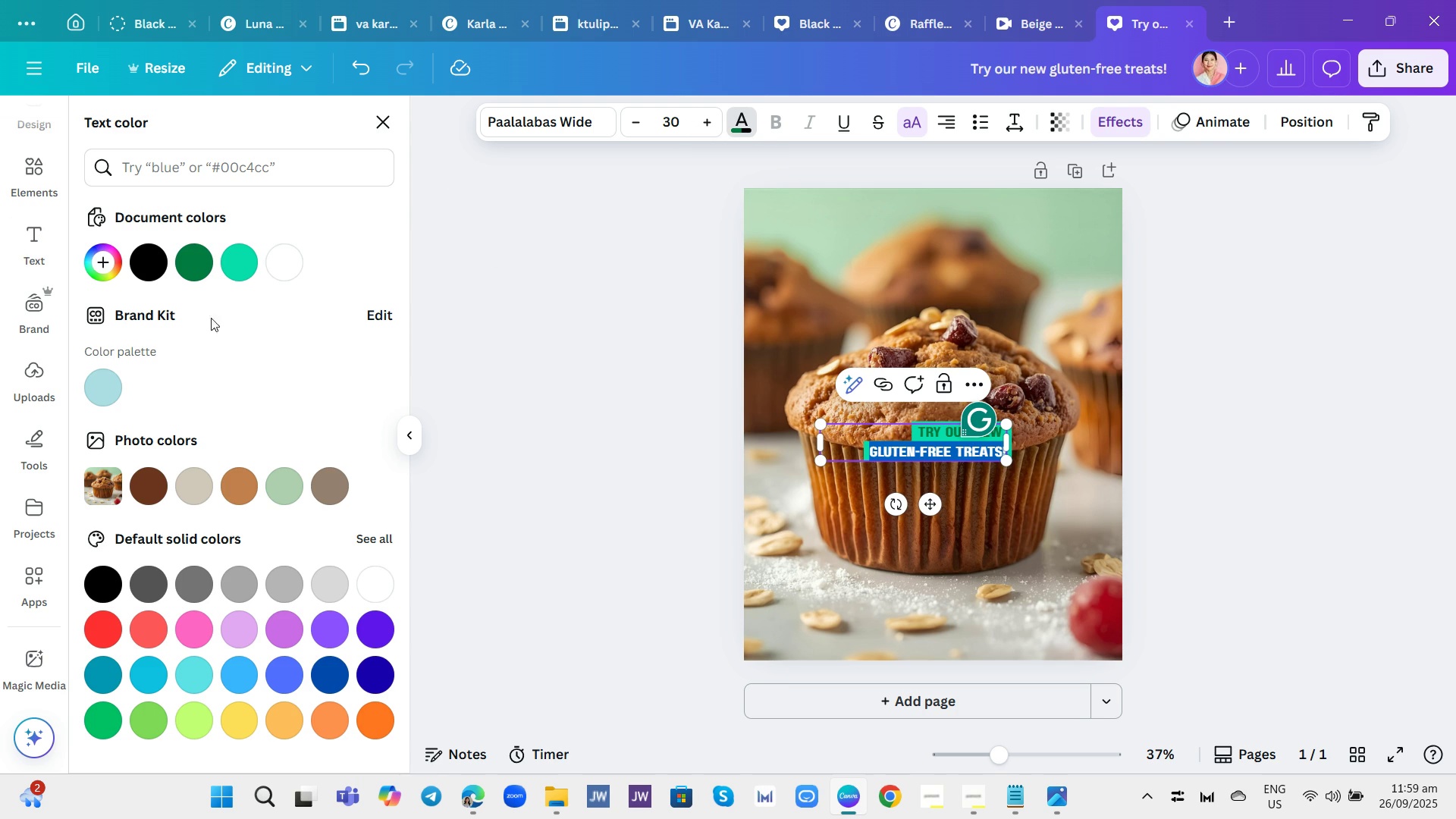 
left_click([378, 541])
 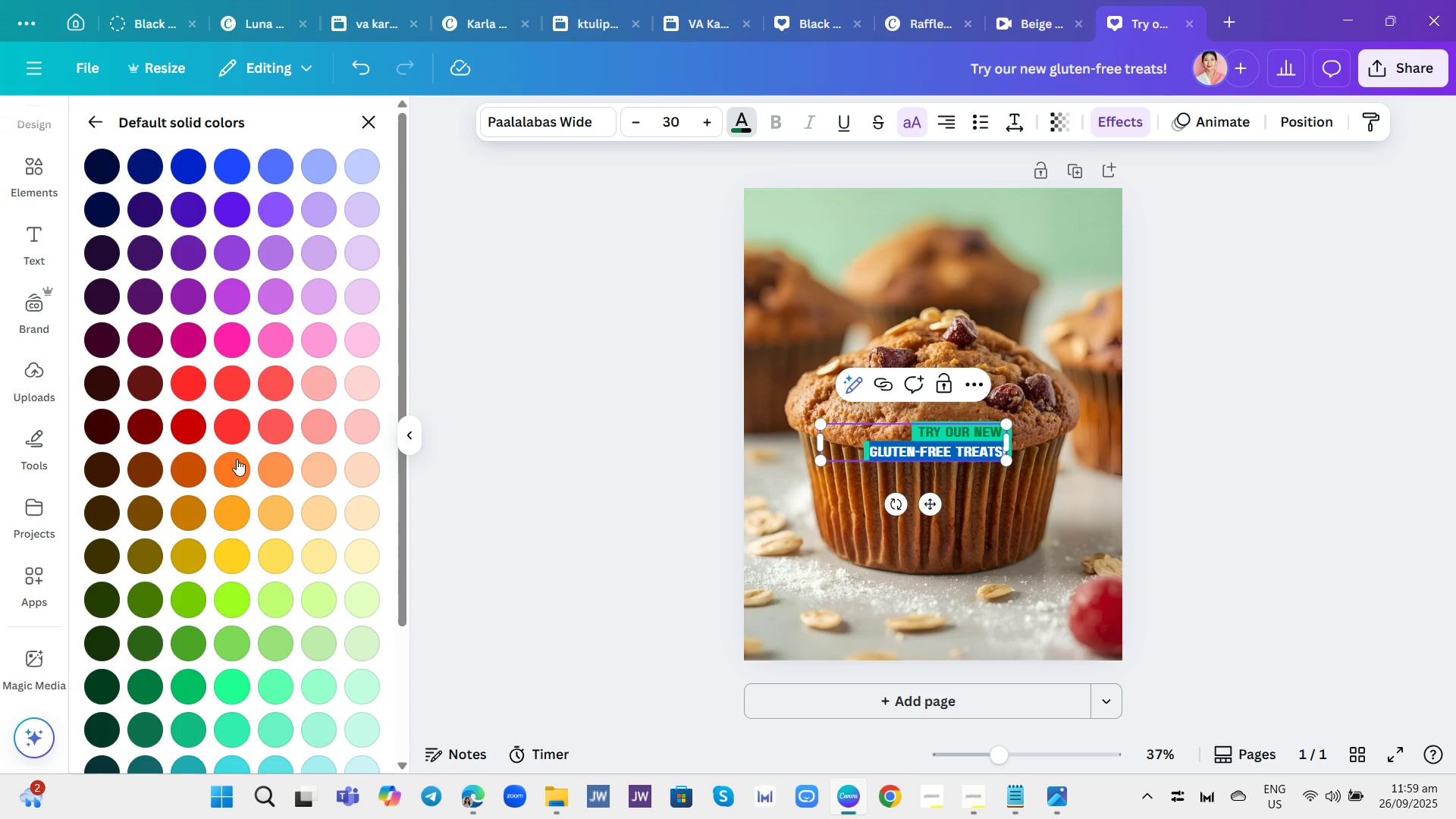 
scroll: coordinate [222, 454], scroll_direction: down, amount: 4.0
 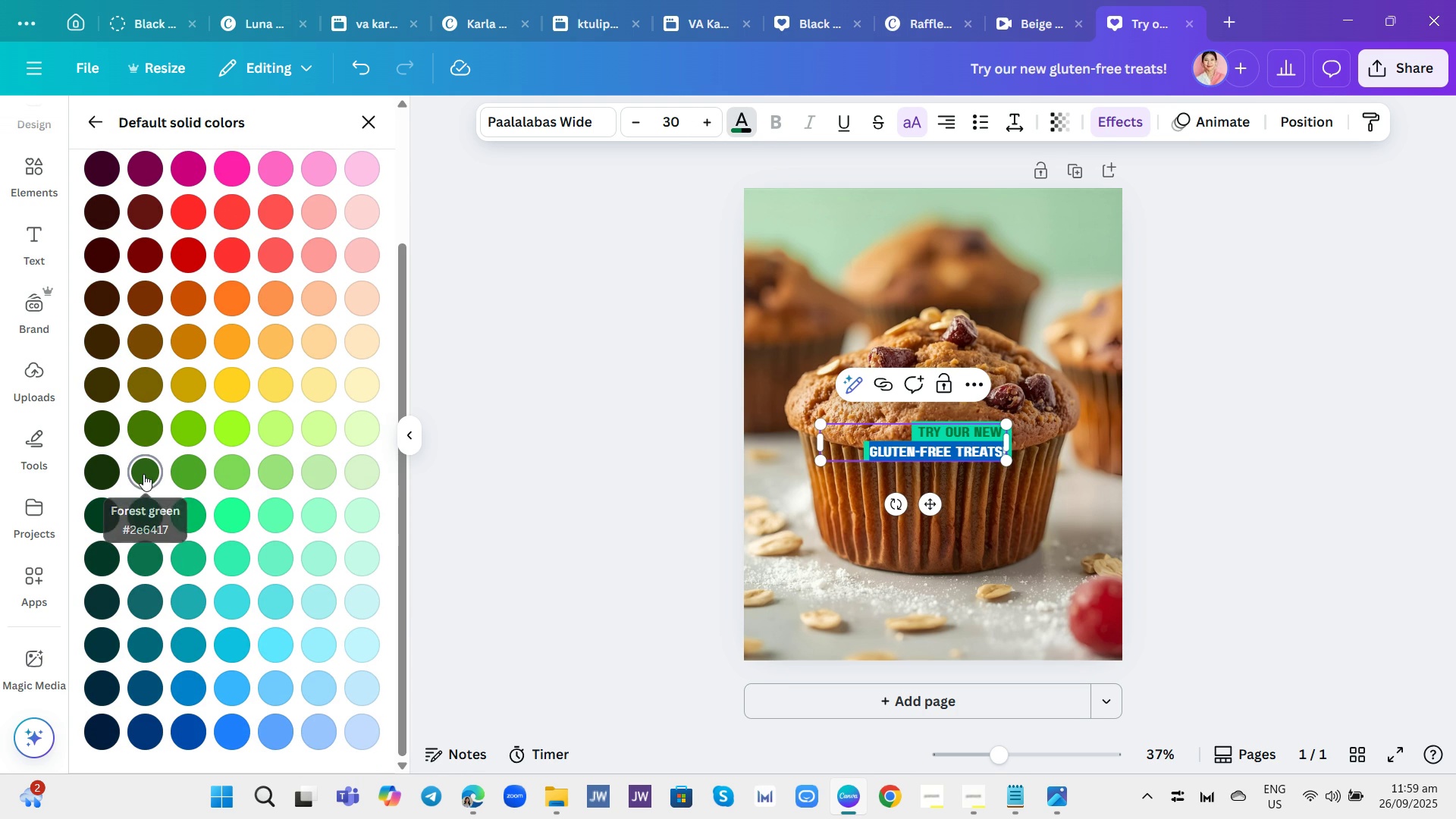 
left_click([143, 474])
 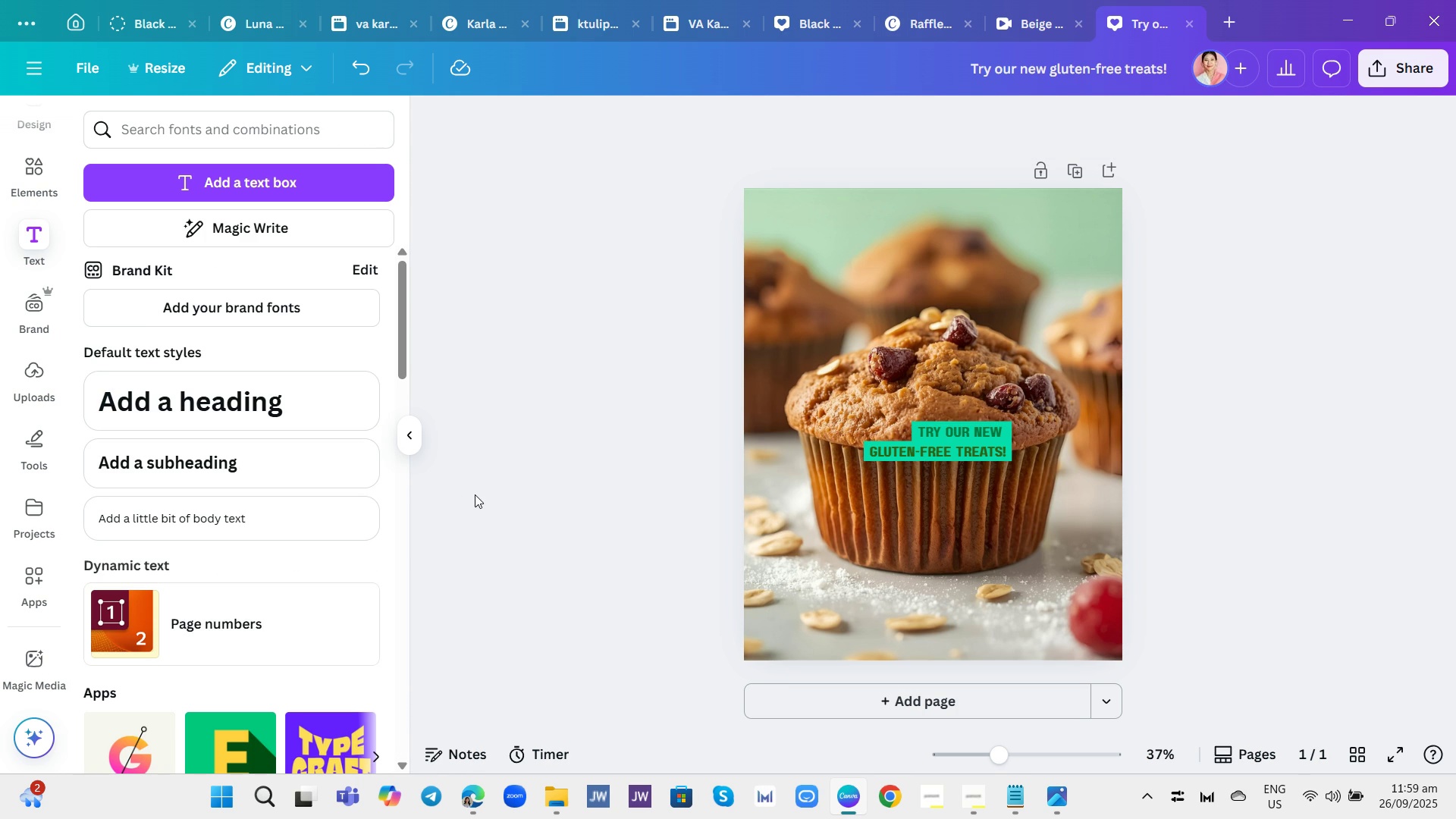 
left_click([475, 494])
 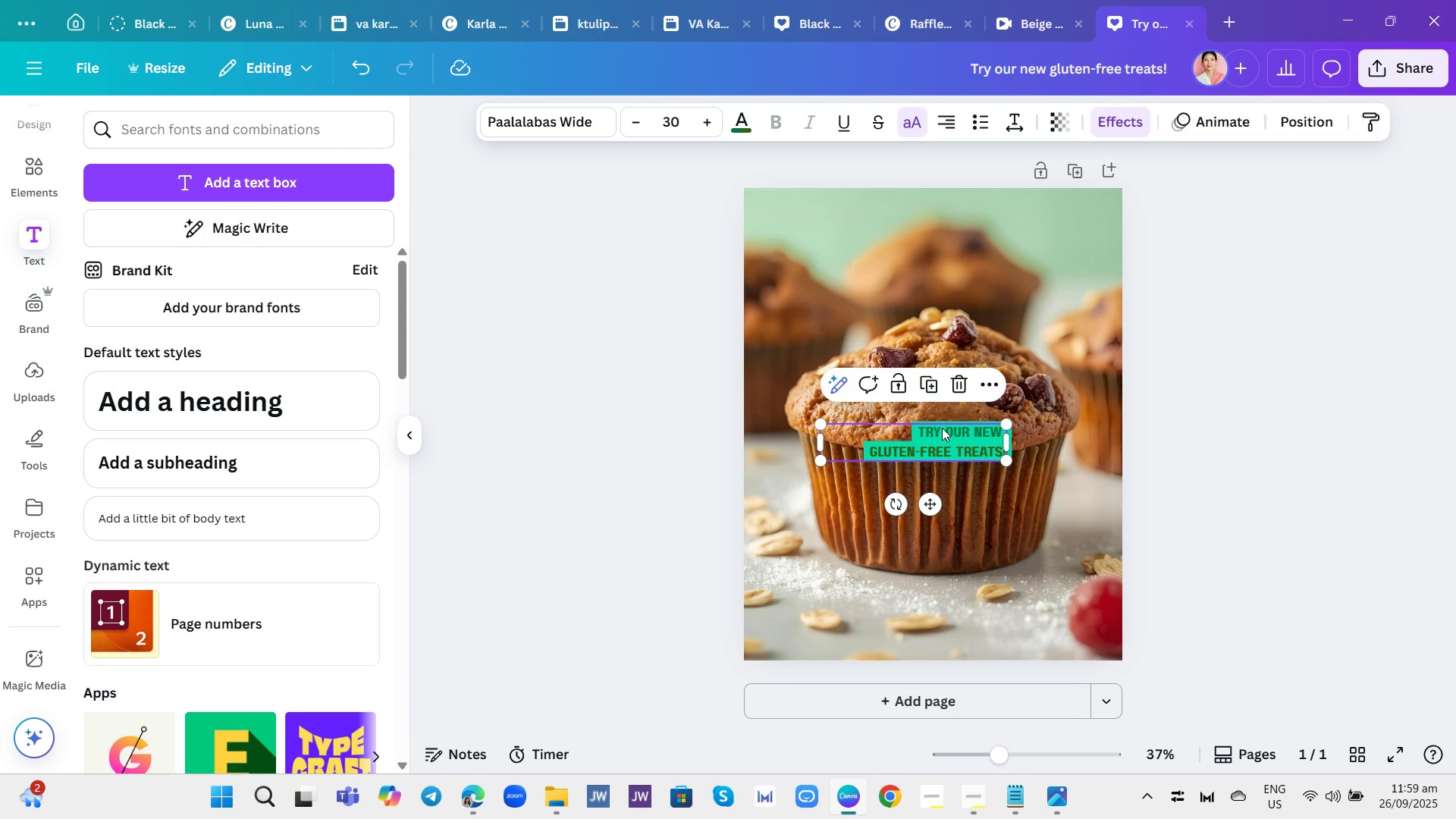 
double_click([942, 428])
 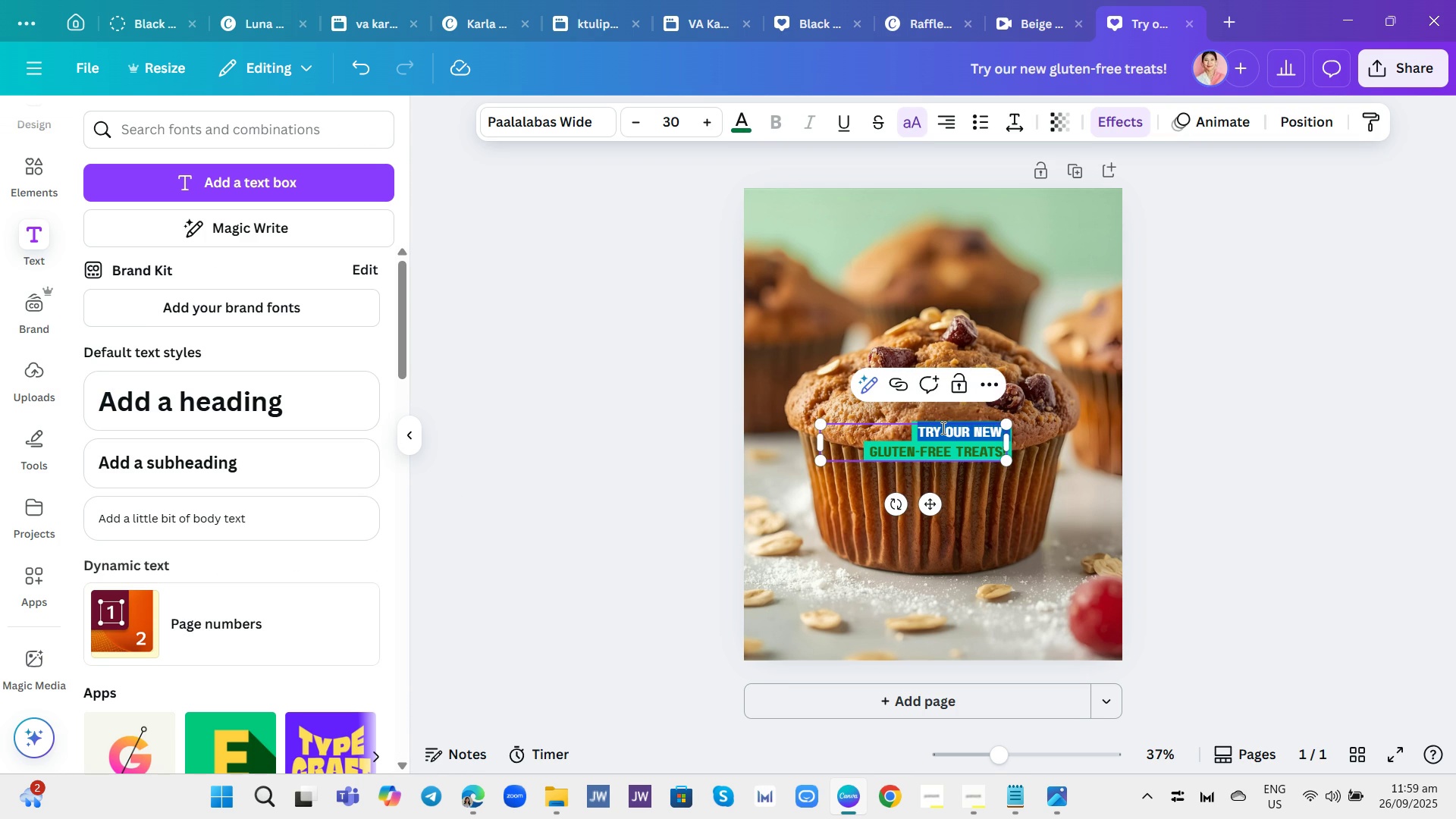 
triple_click([942, 428])
 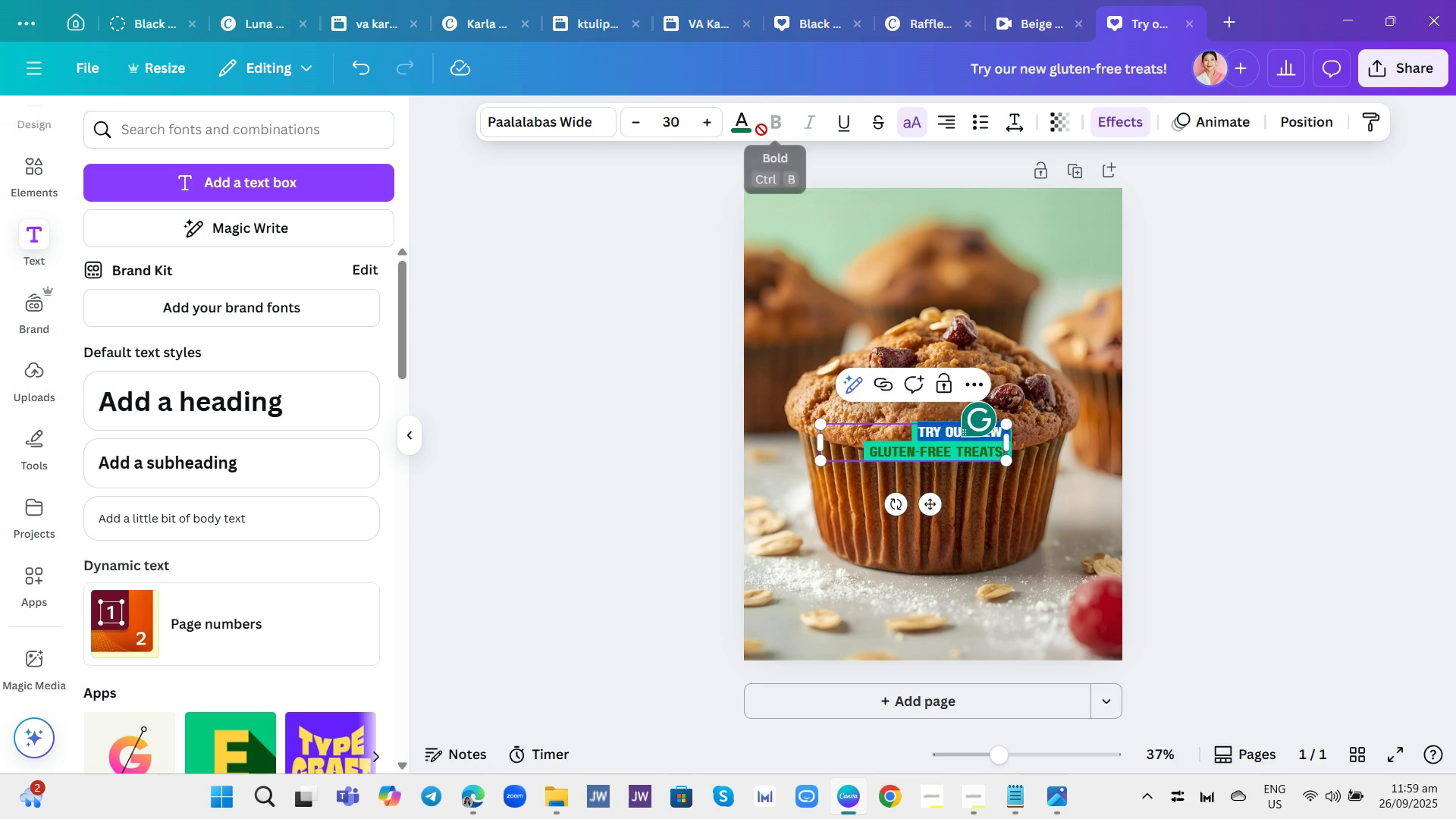 
left_click([747, 123])
 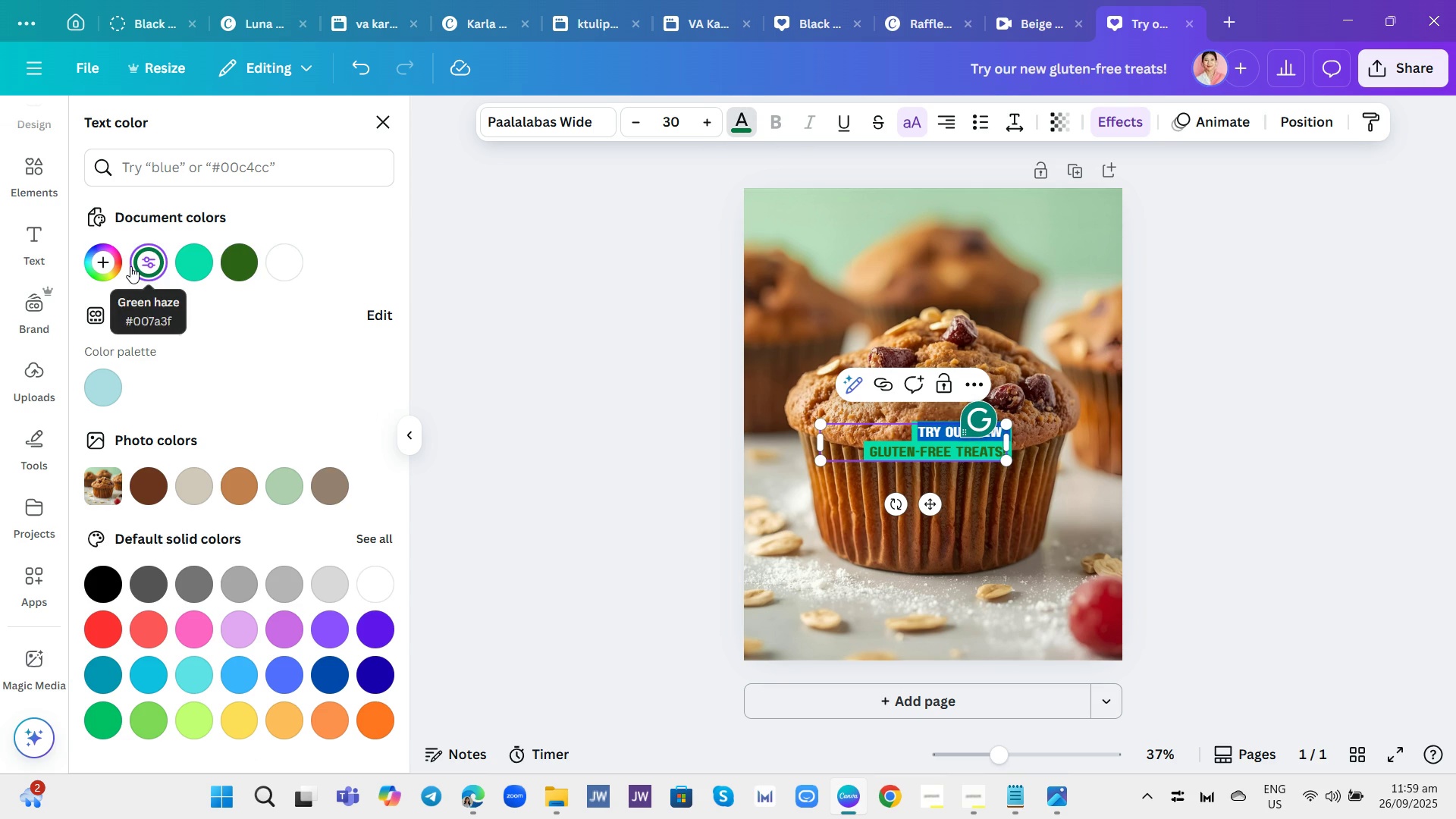 
mouse_move([235, 268])
 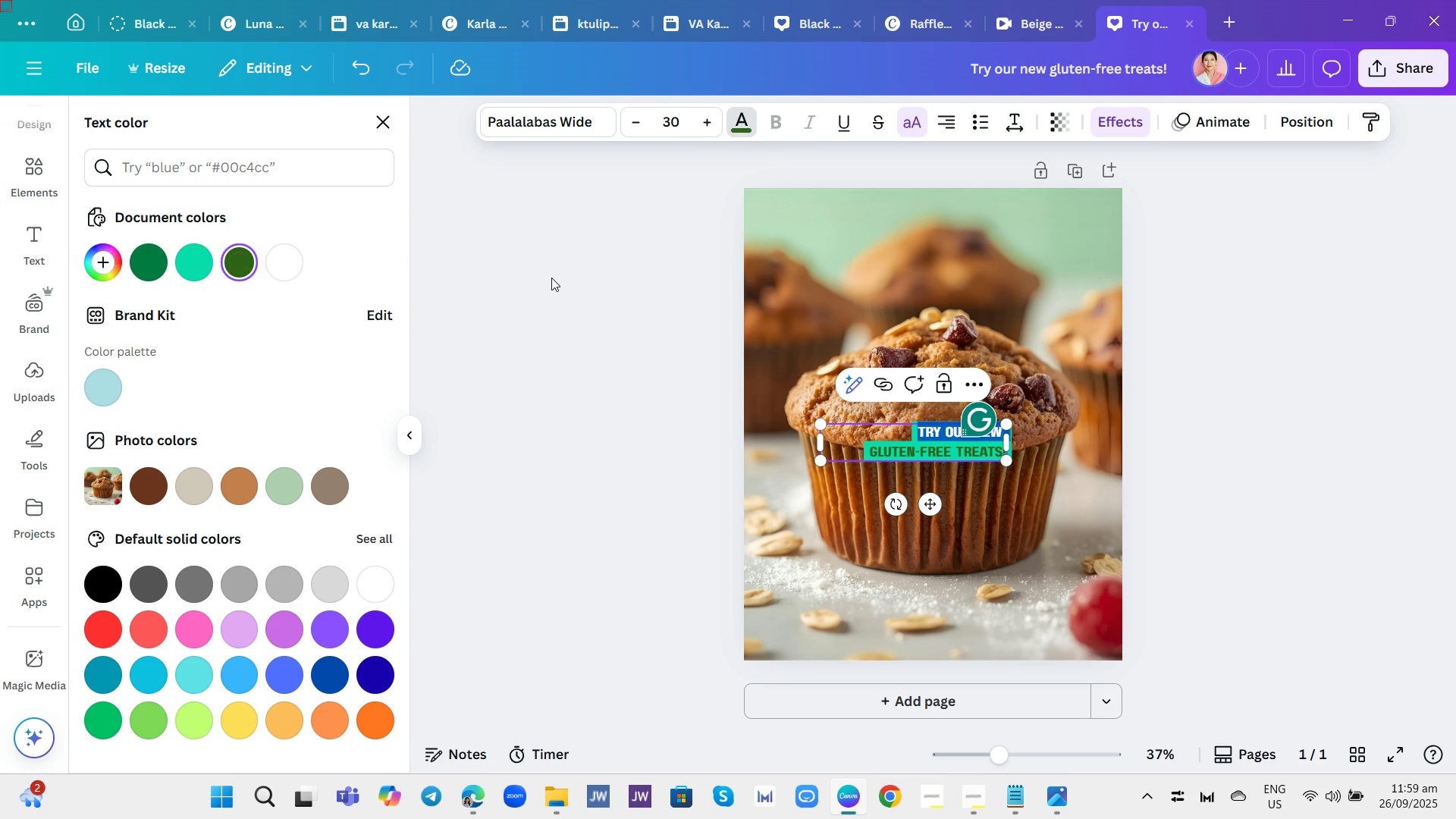 
left_click([551, 278])
 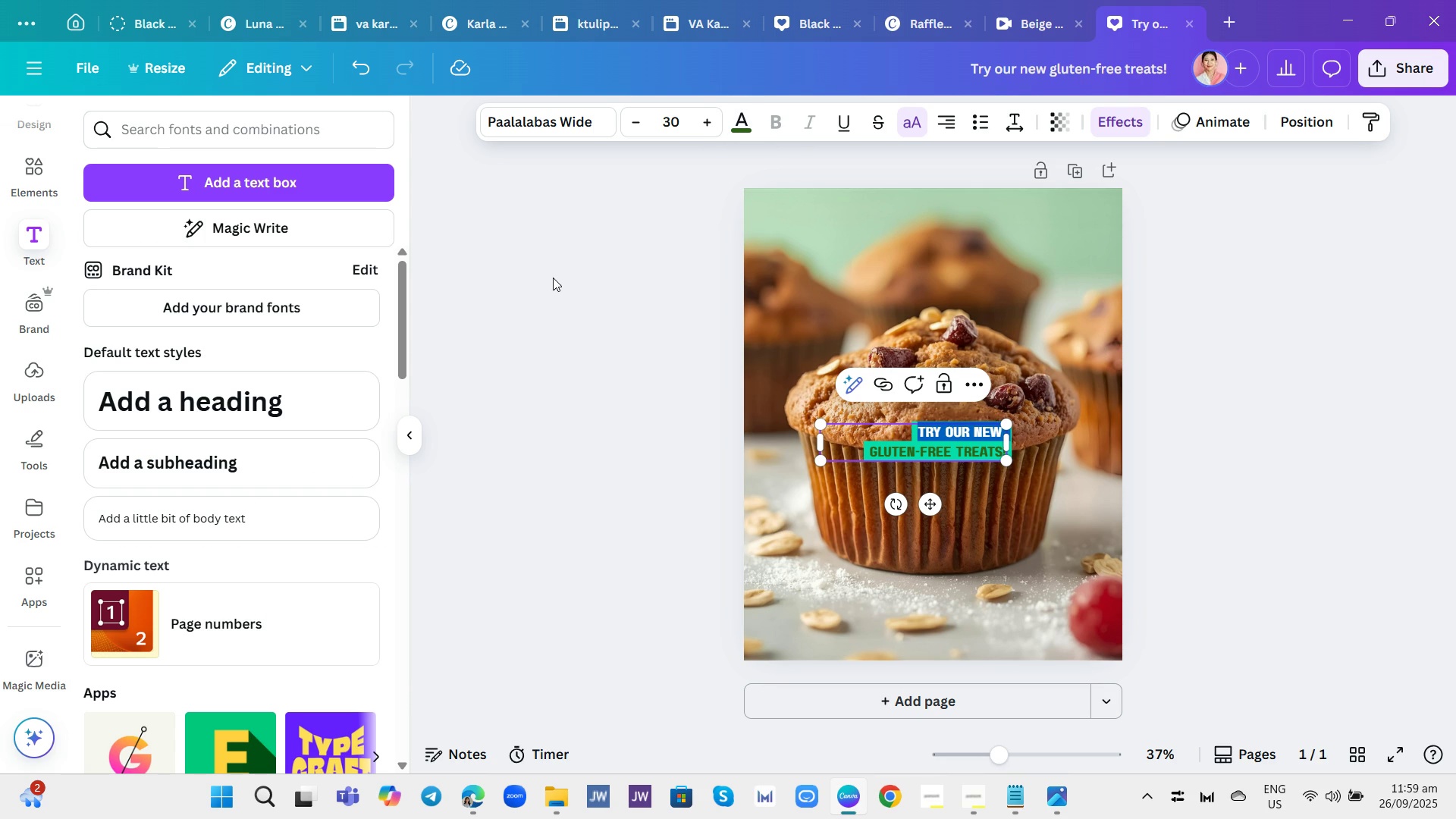 
left_click([553, 278])
 